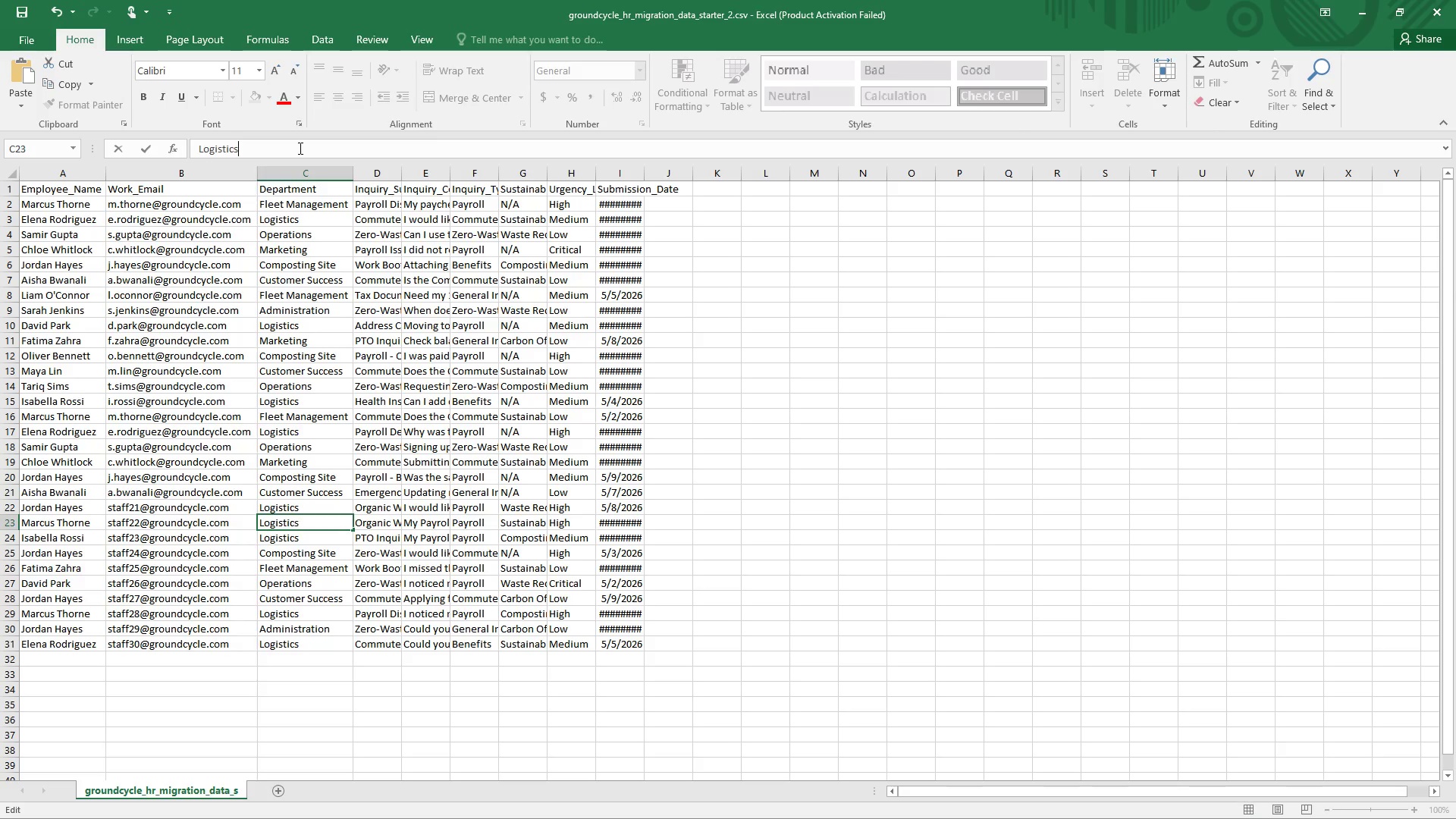 
key(S)
 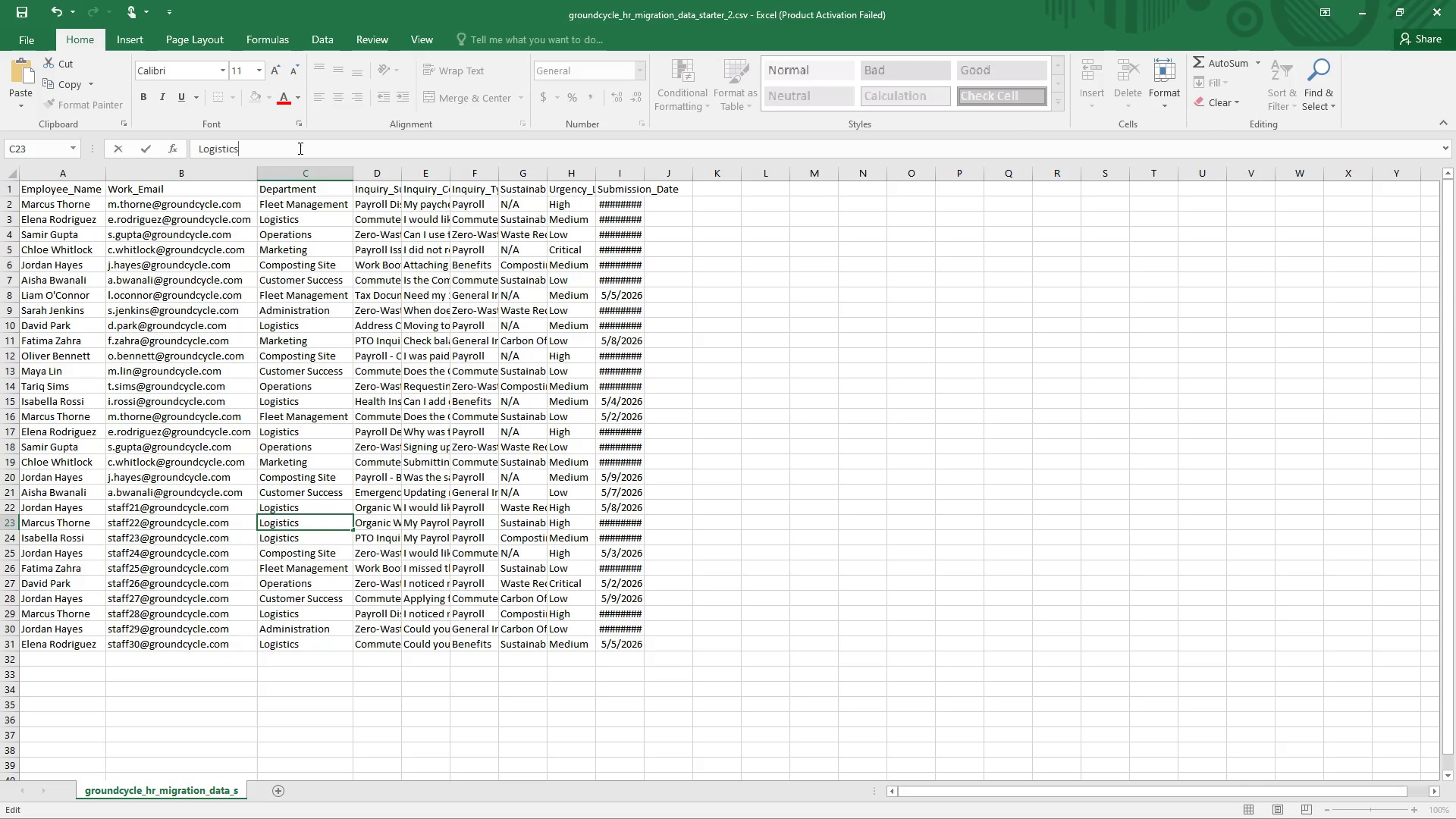 
key(Enter)
 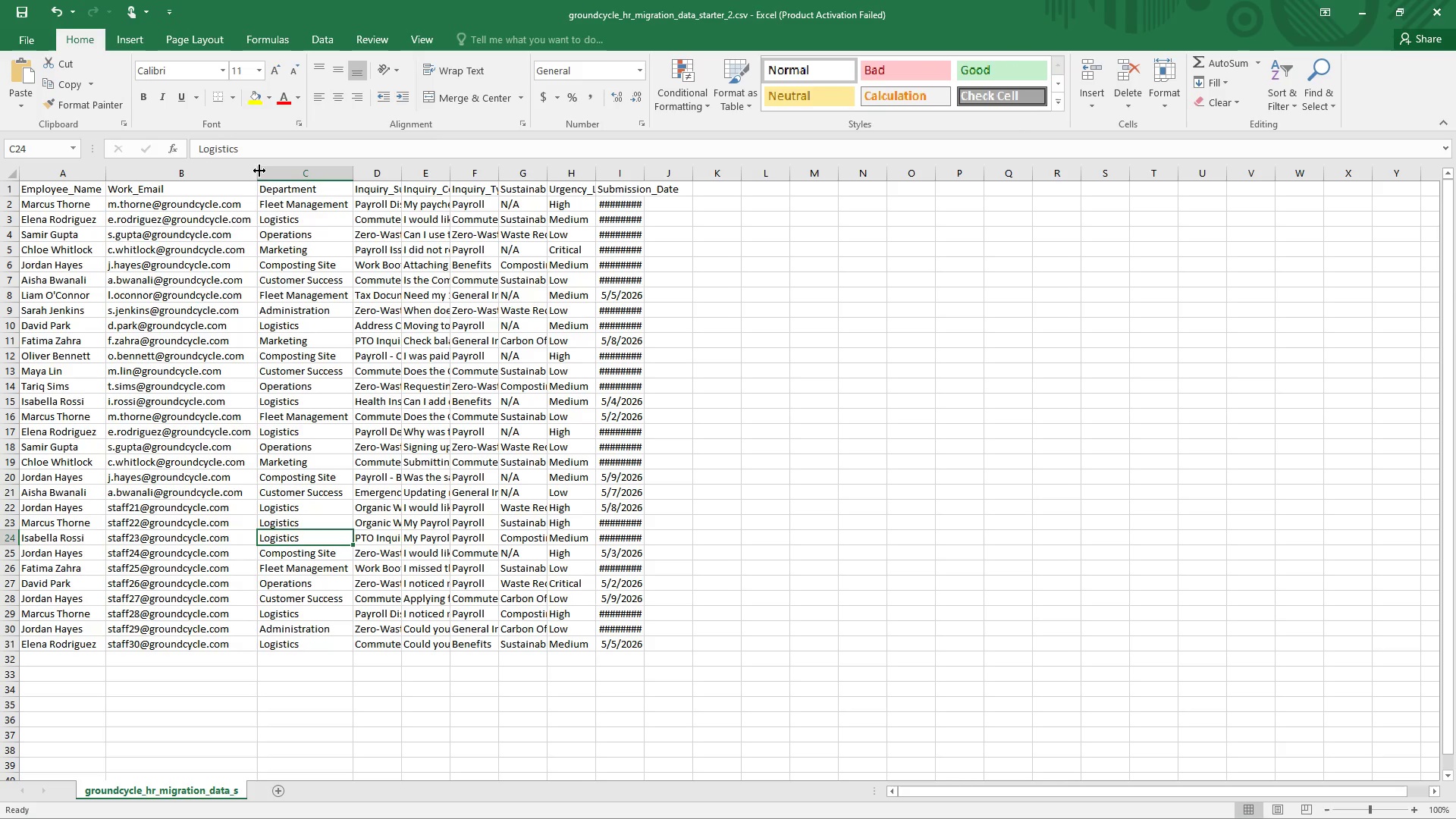 
left_click([256, 154])
 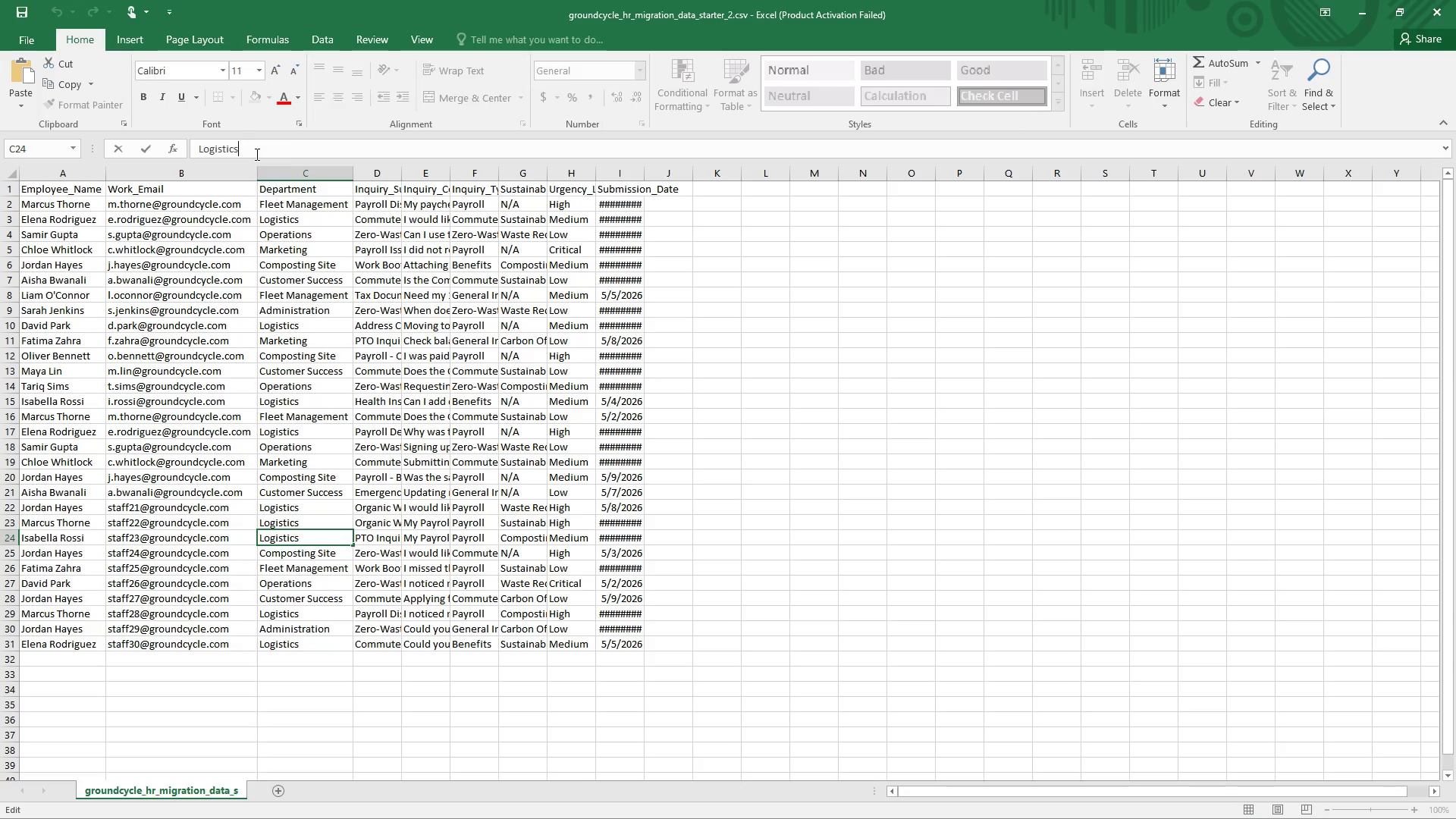 
key(Backspace)
 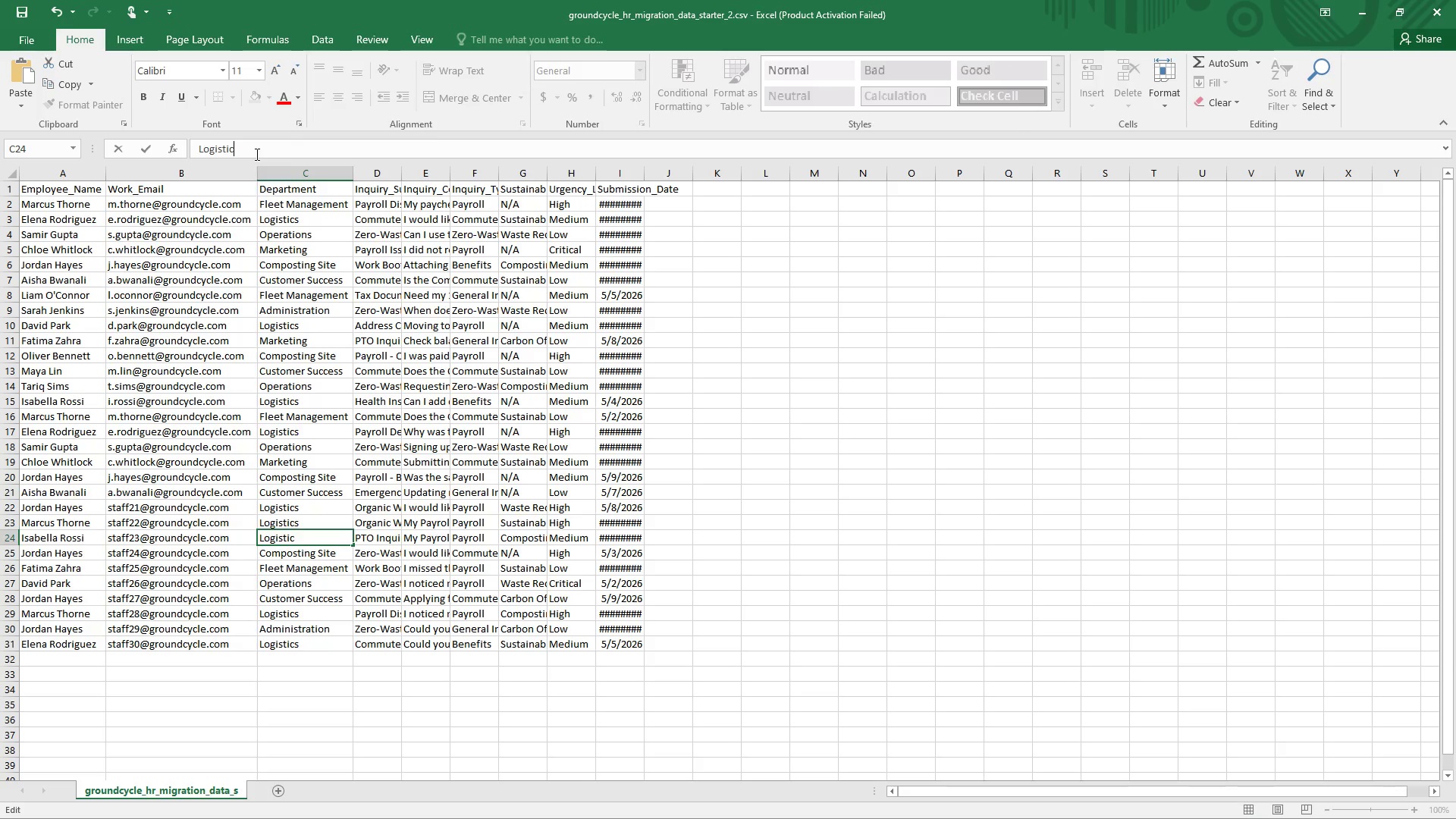 
key(S)
 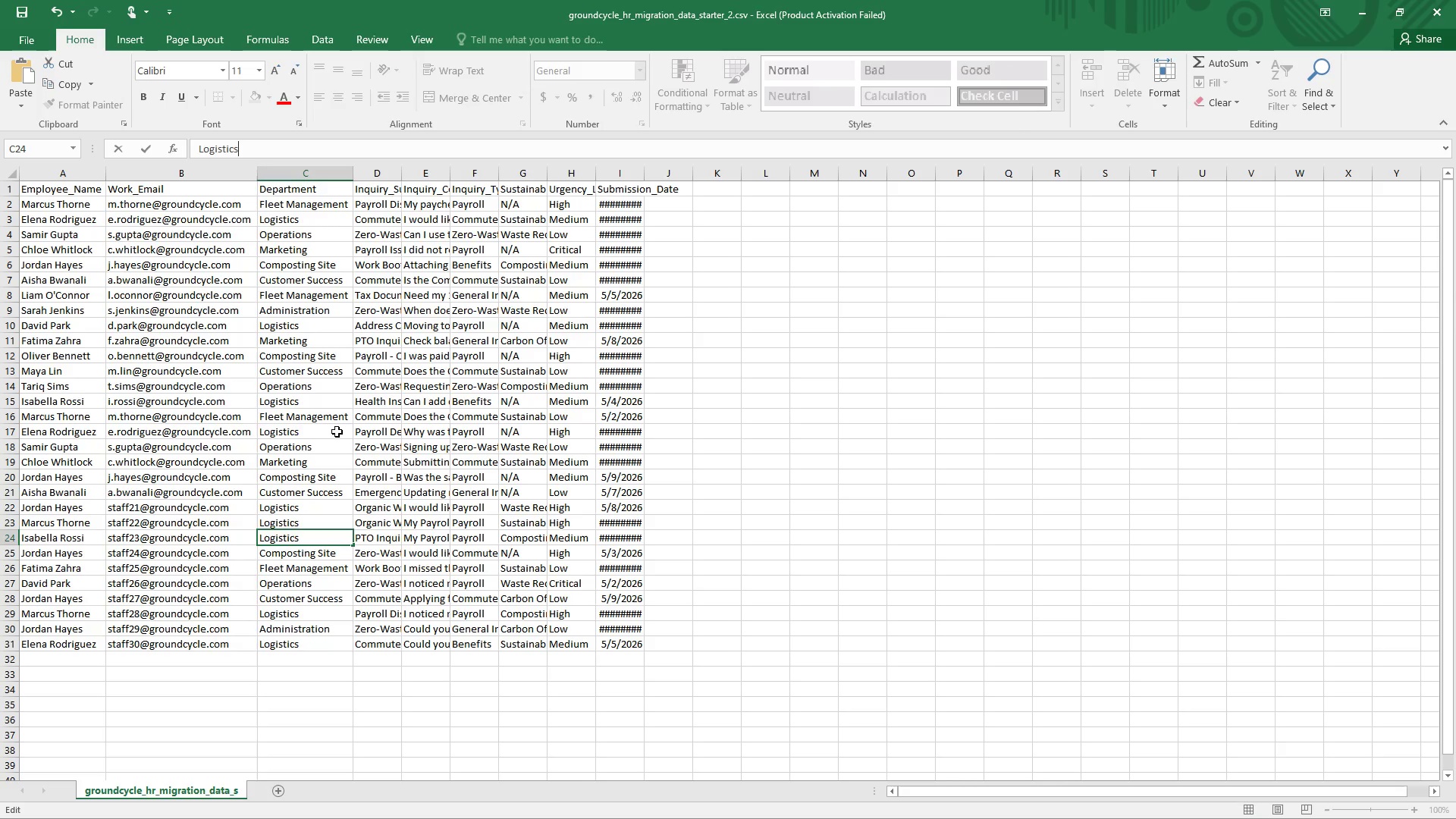 
key(Enter)
 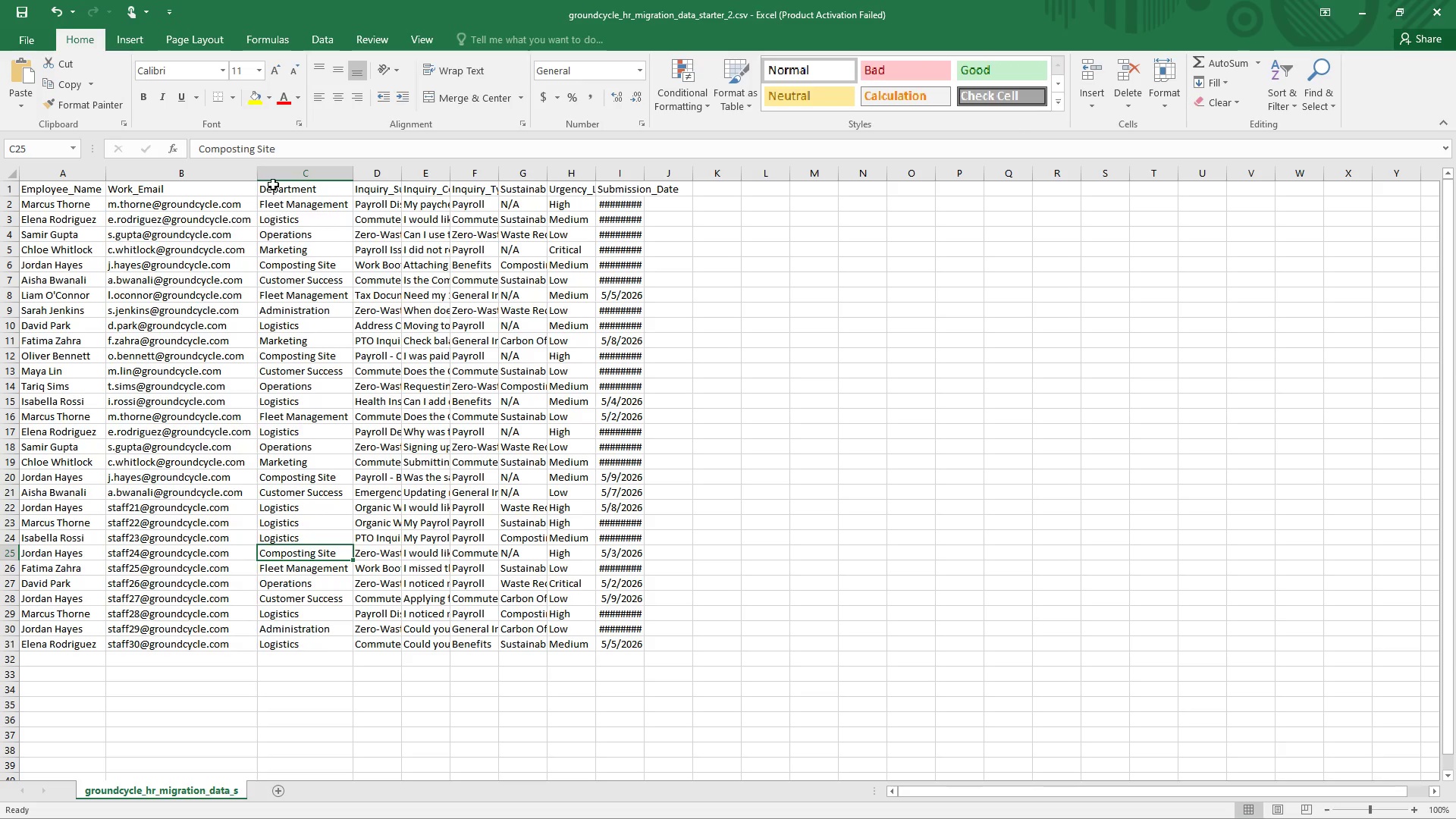 
left_click([278, 146])
 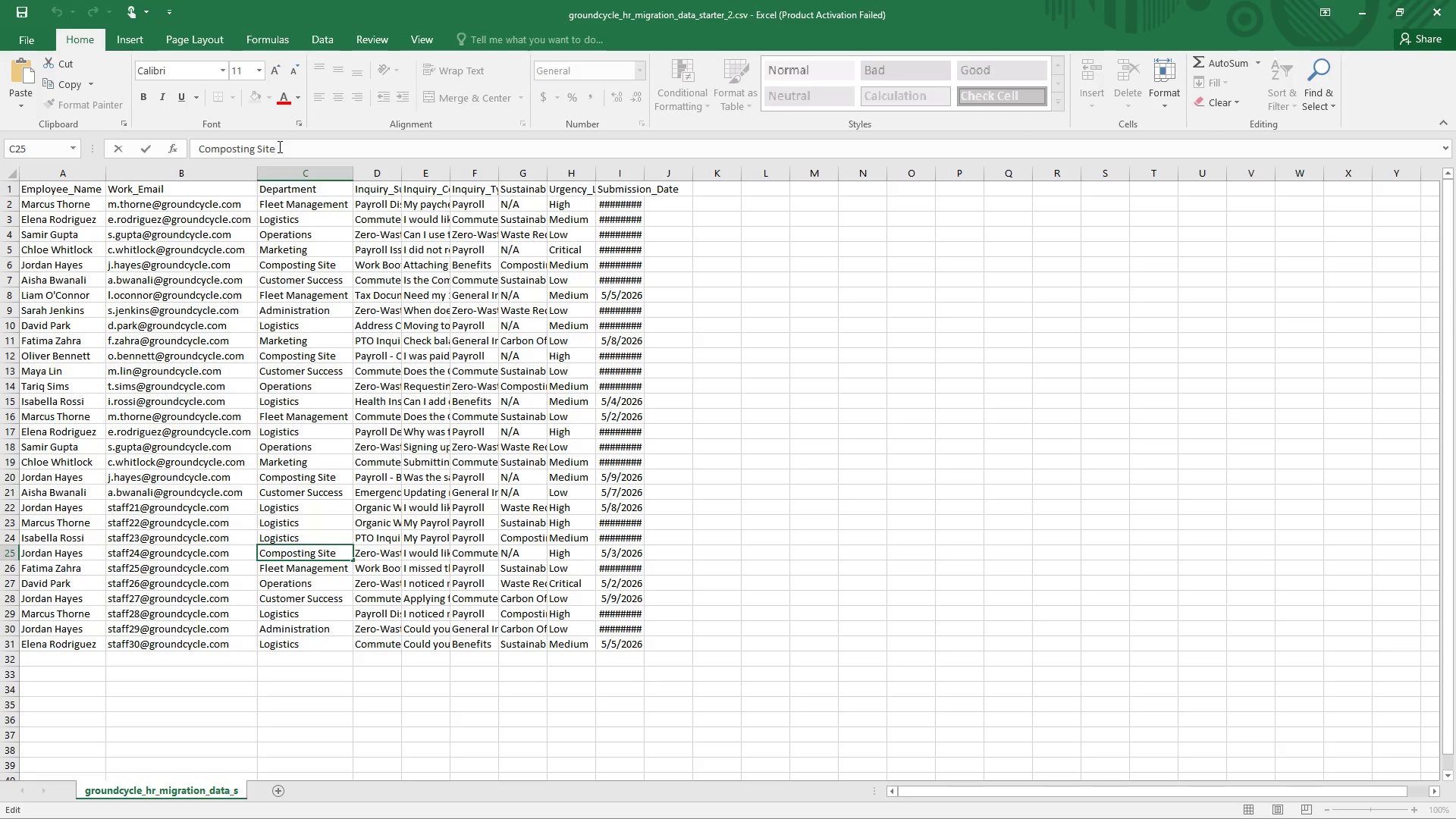 
key(Backspace)
 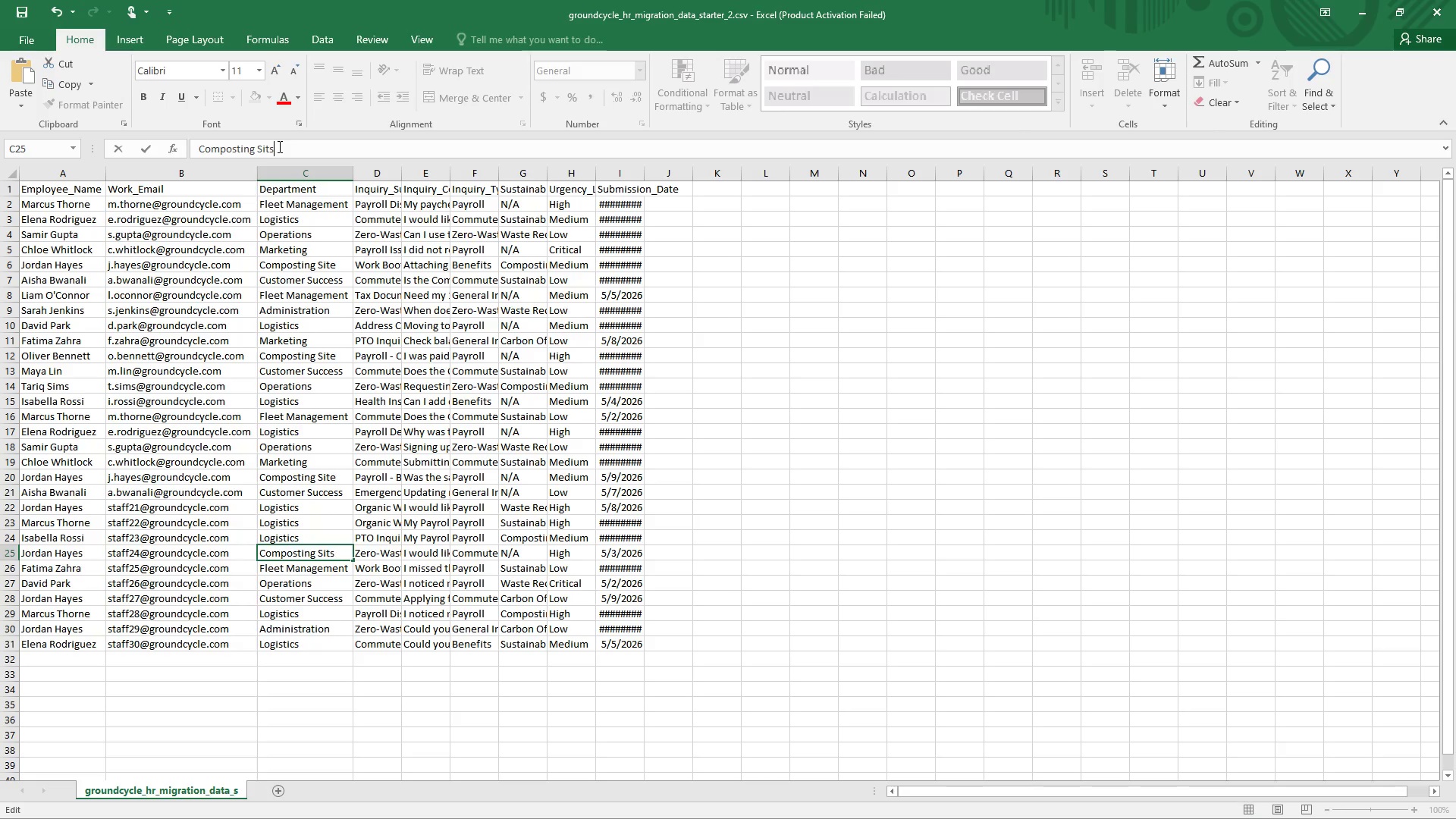 
key(S)
 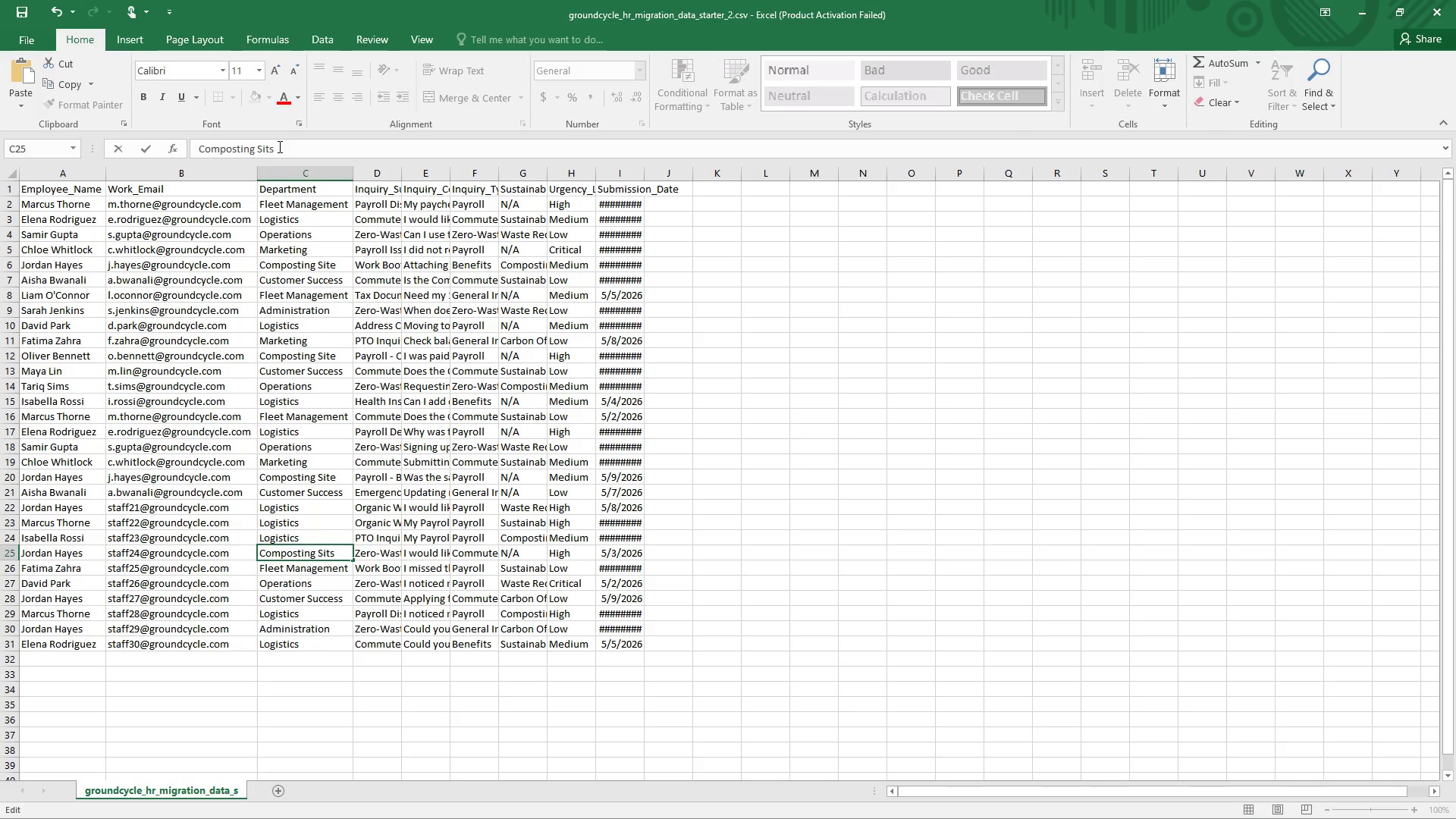 
key(Backspace)
 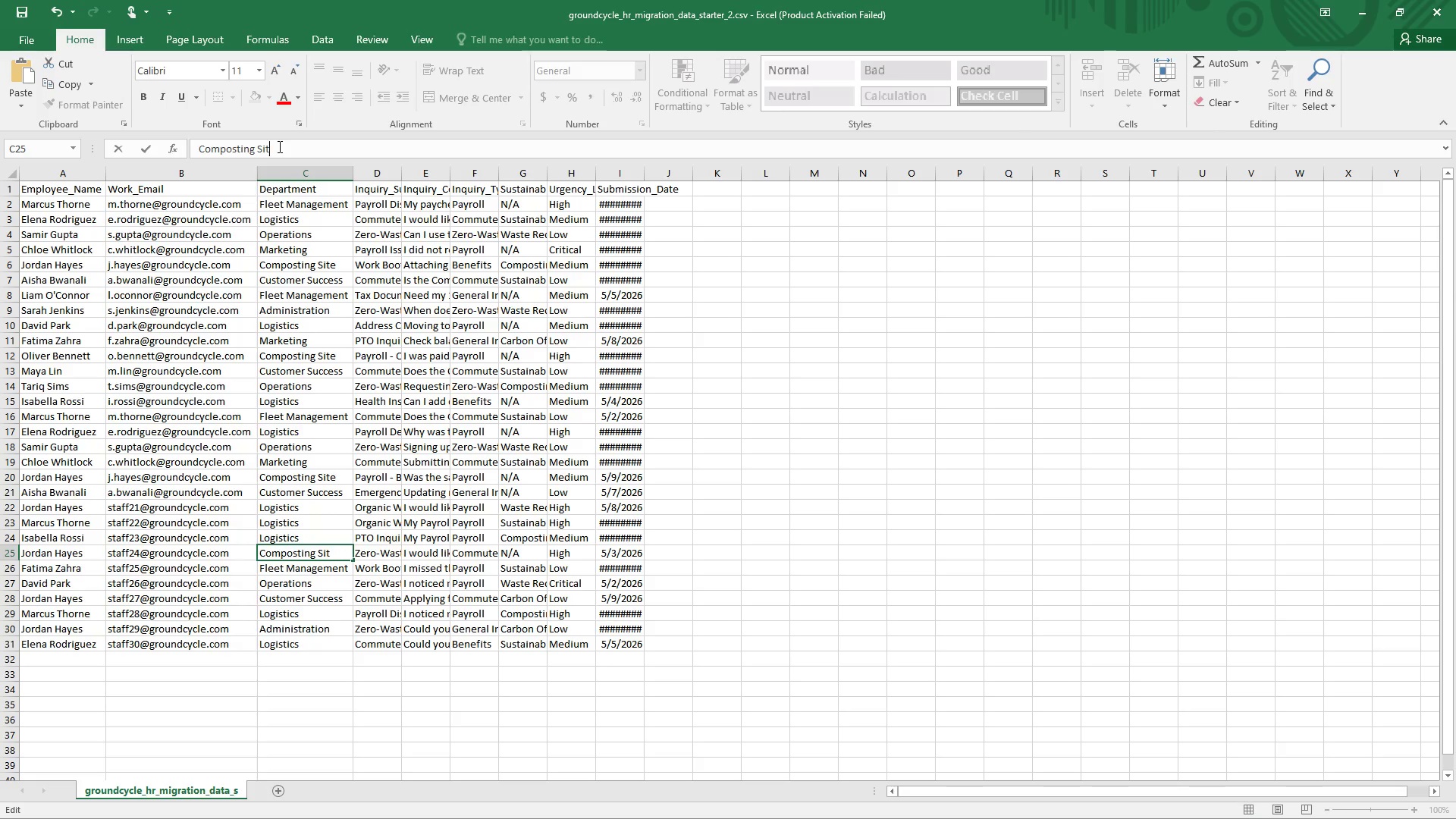 
key(E)
 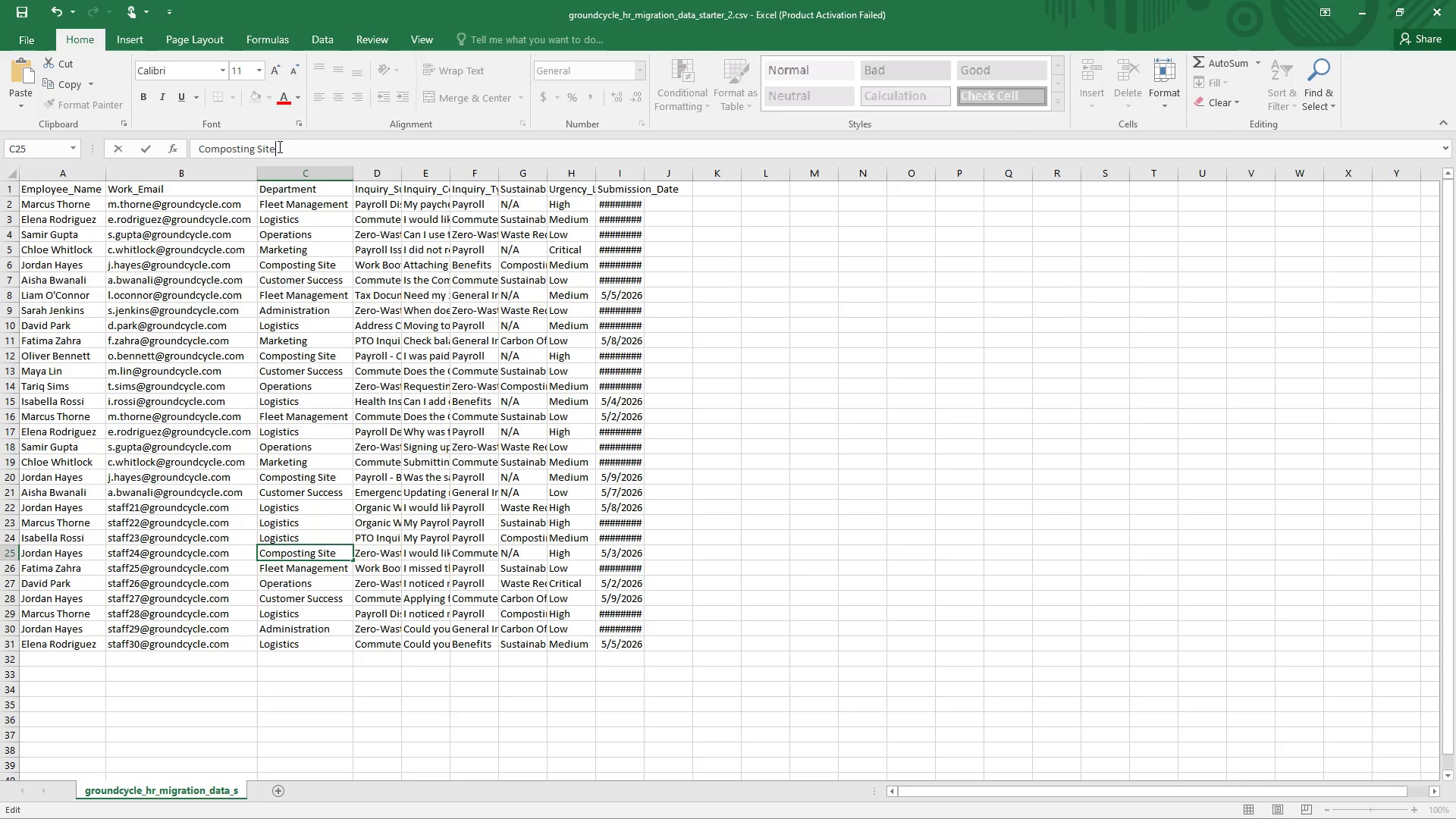 
key(Enter)
 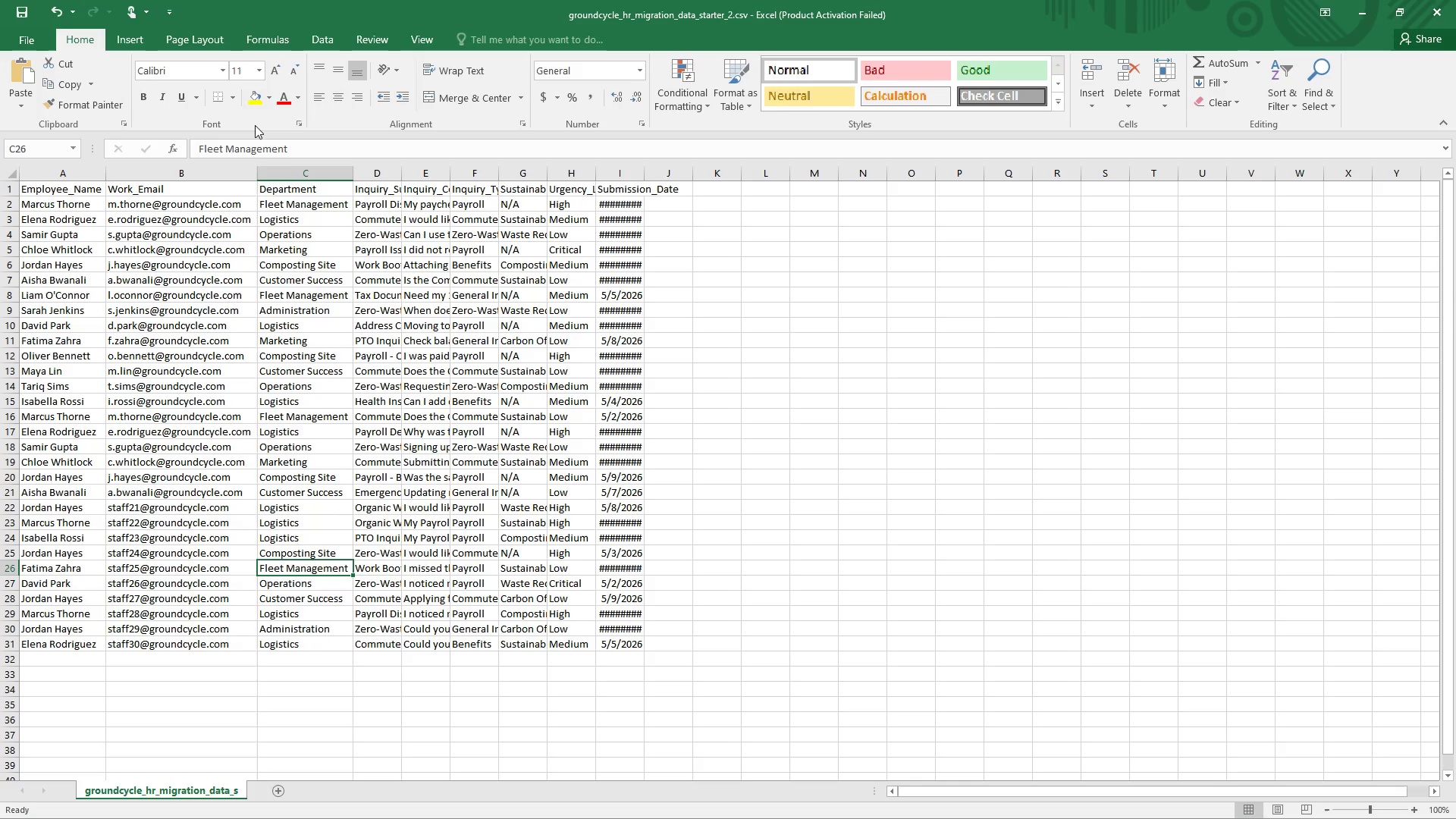 
left_click([302, 146])
 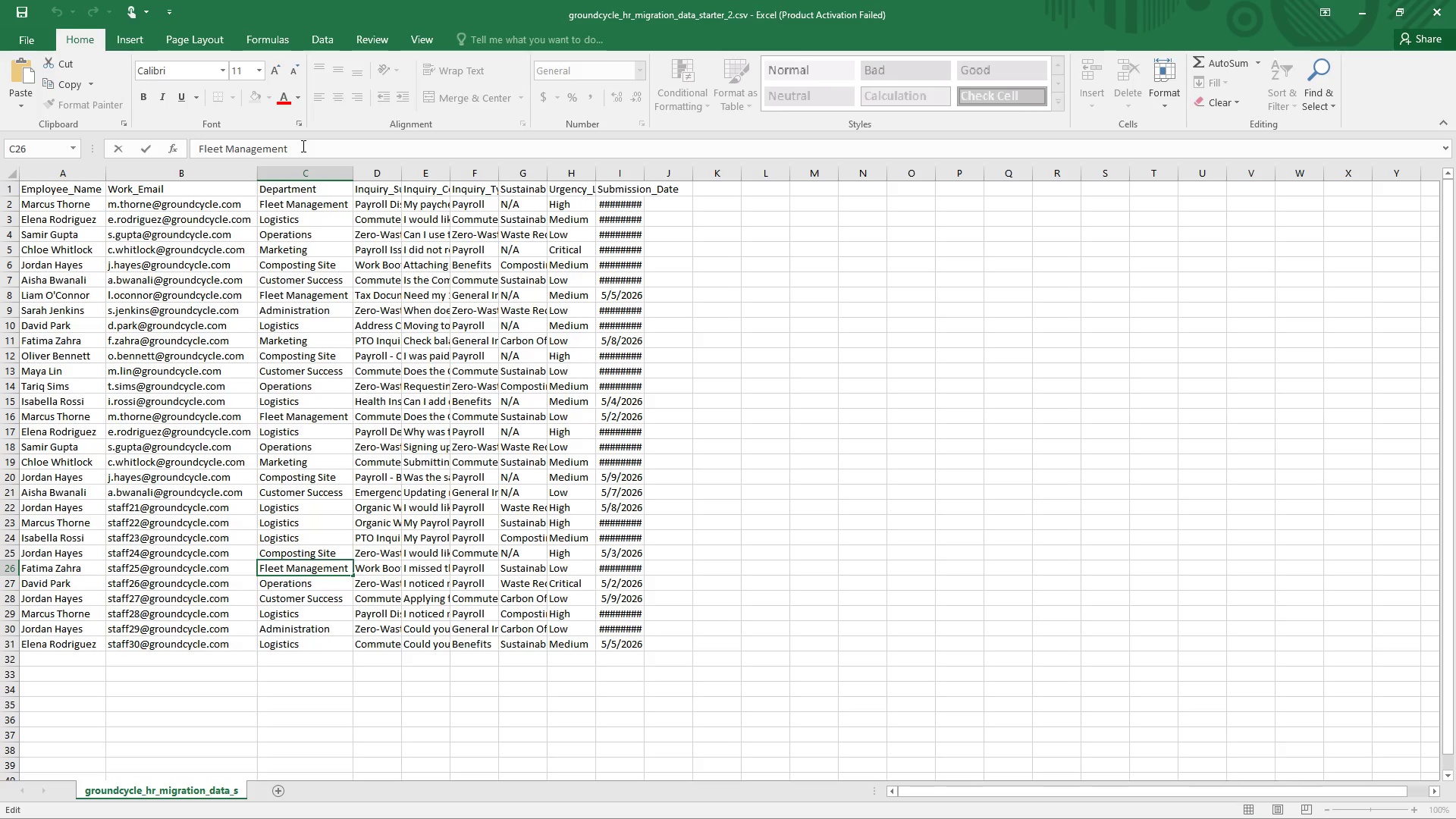 
key(Backspace)
 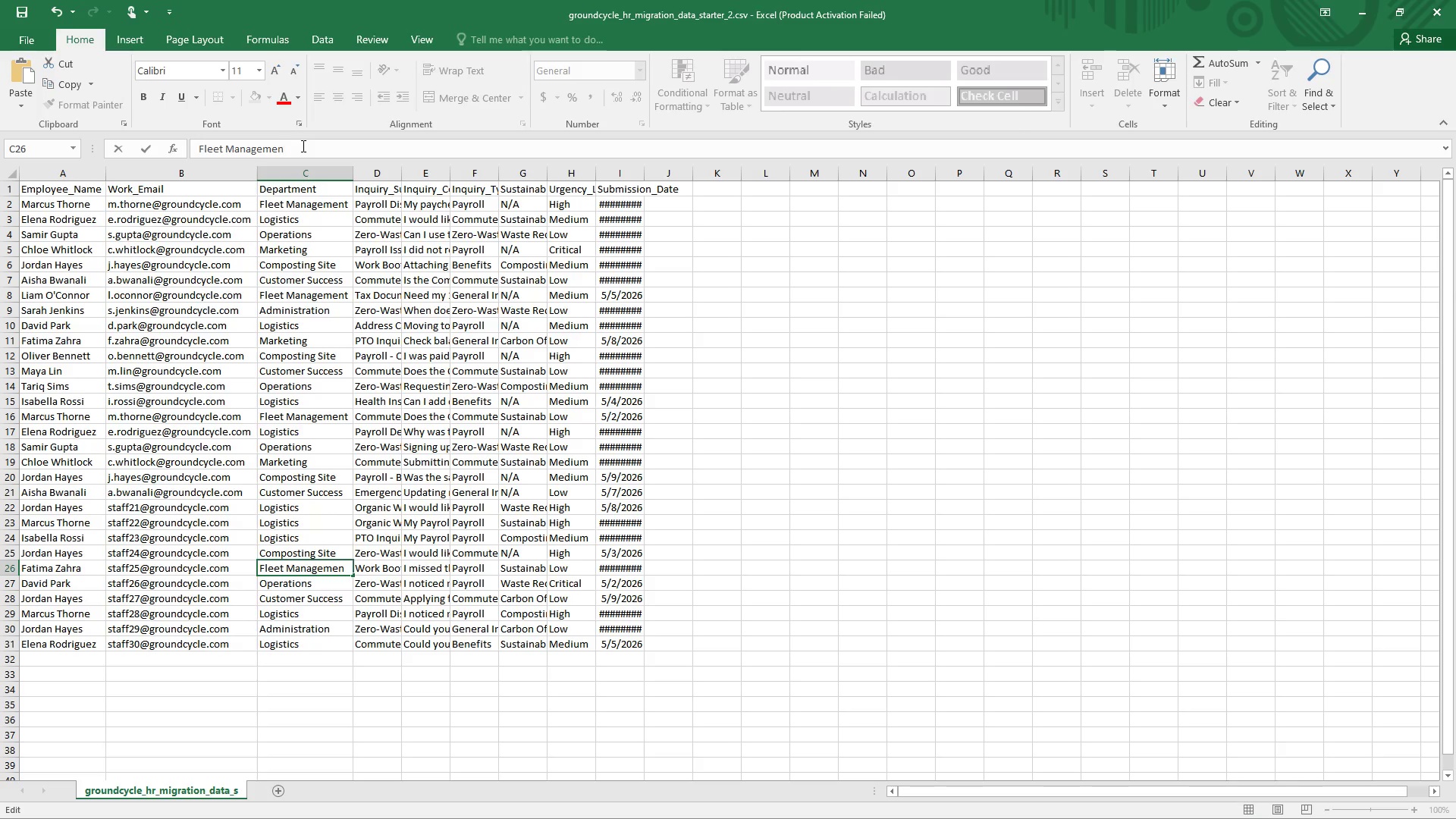 
key(T)
 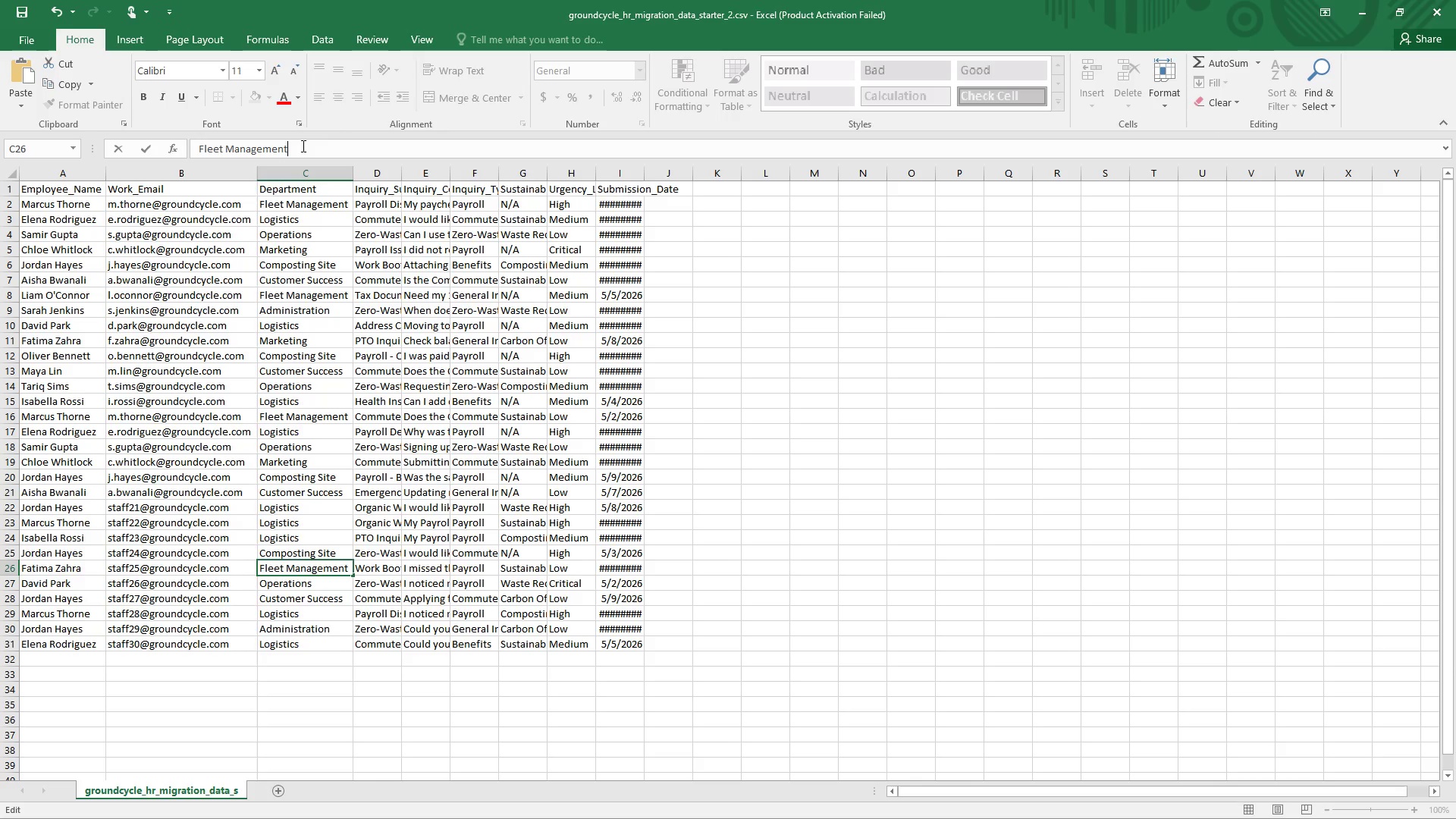 
key(Enter)
 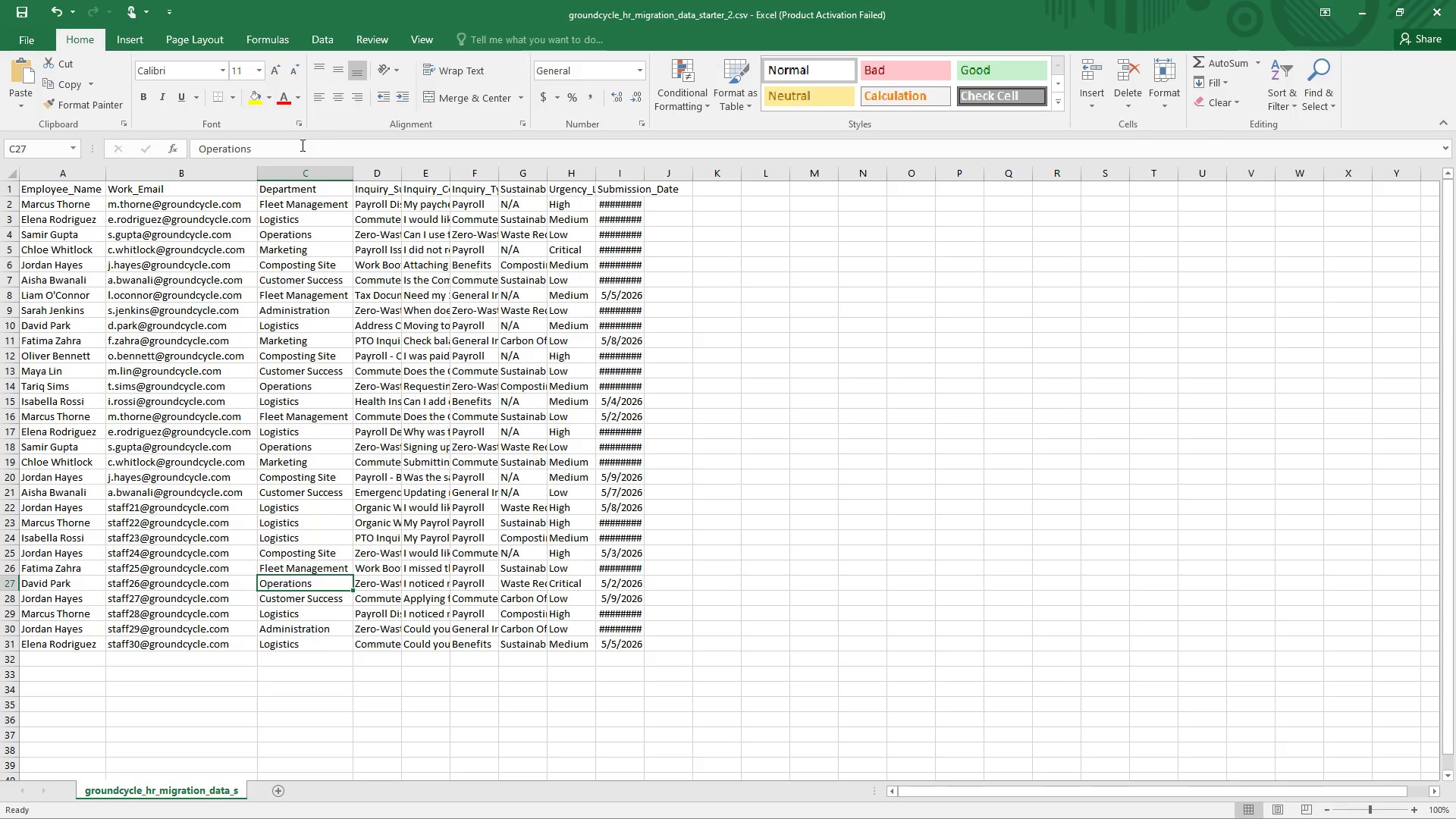 
left_click([301, 145])
 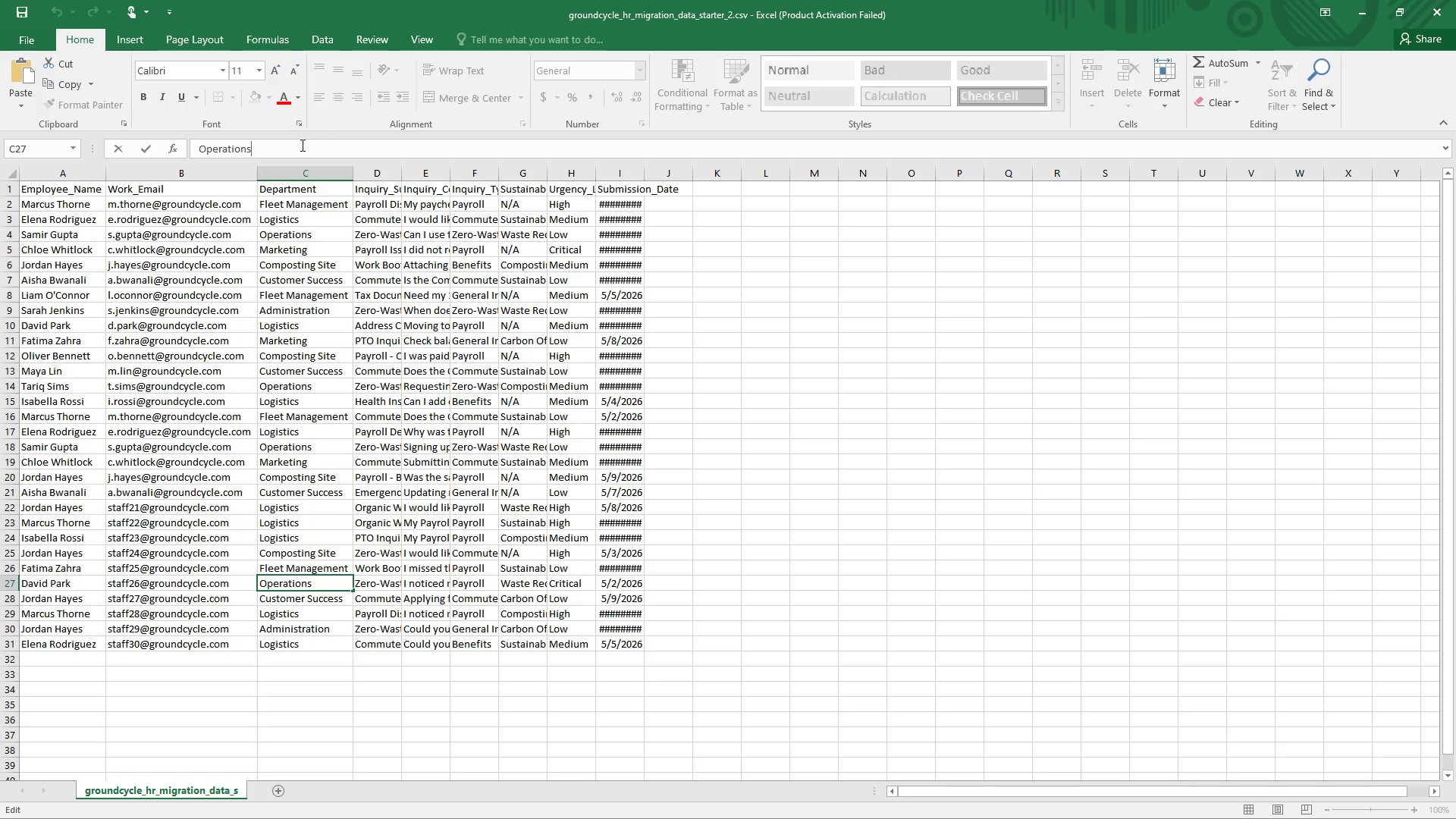 
key(Backspace)
 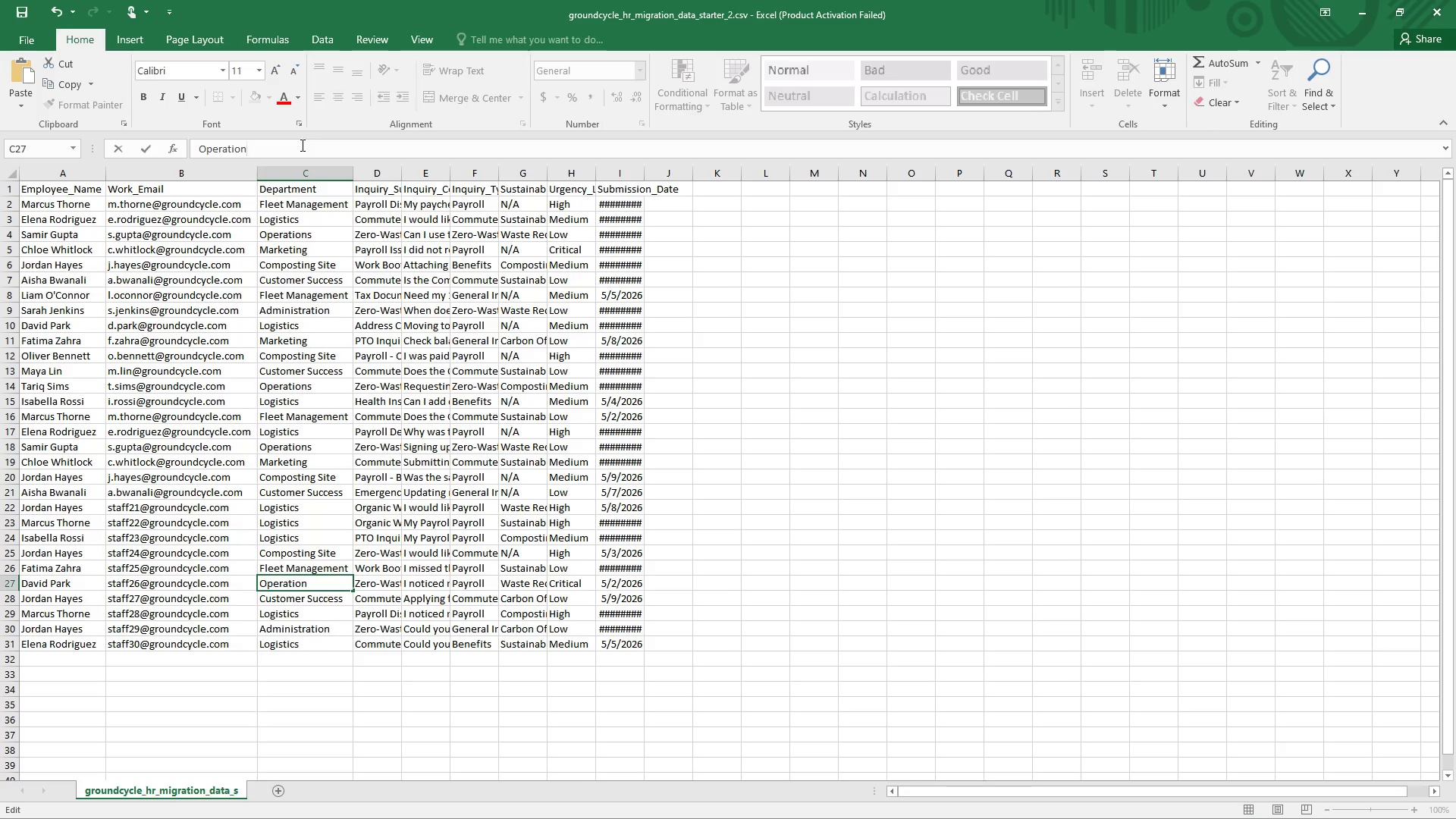 
key(S)
 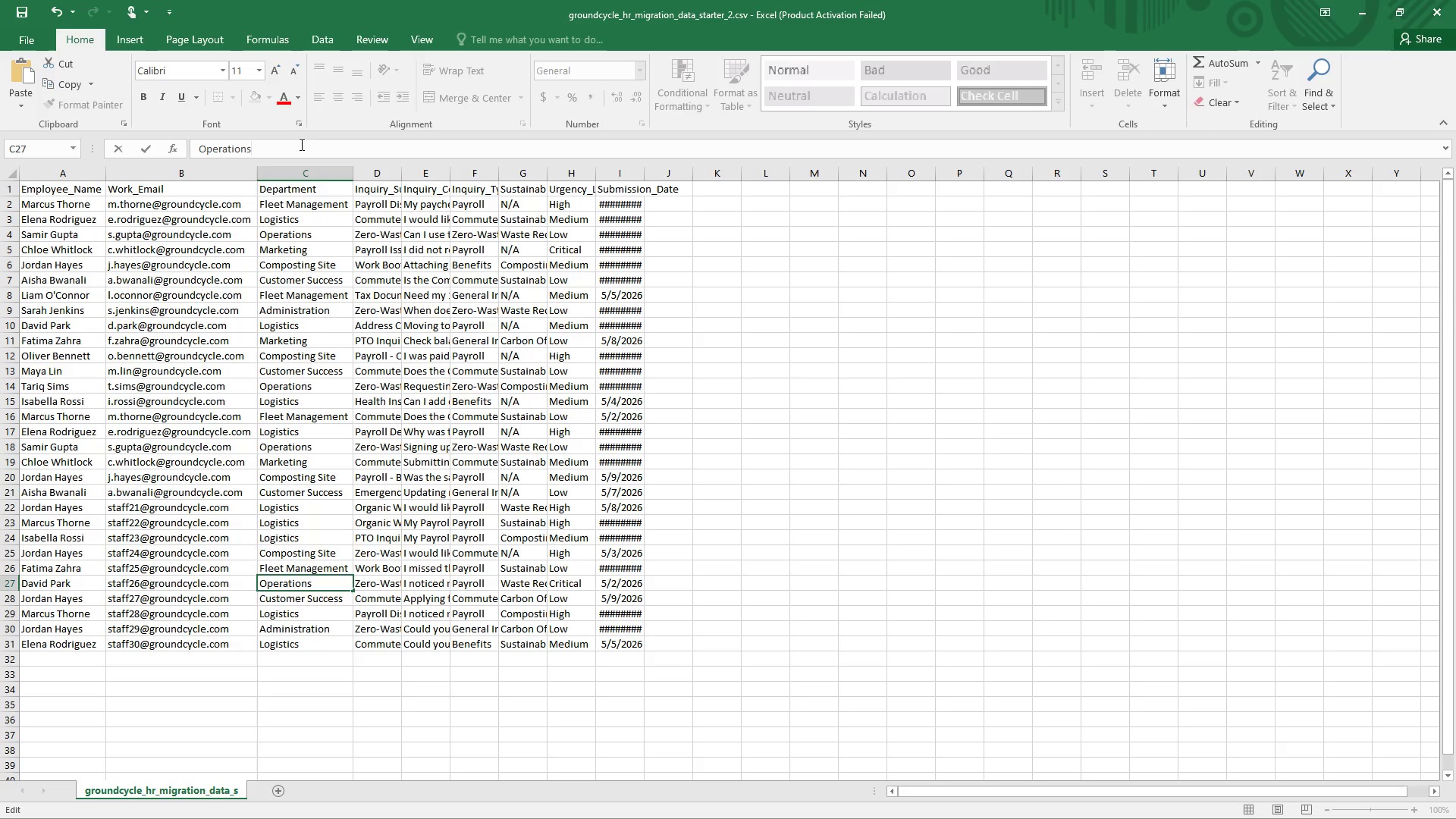 
key(Enter)
 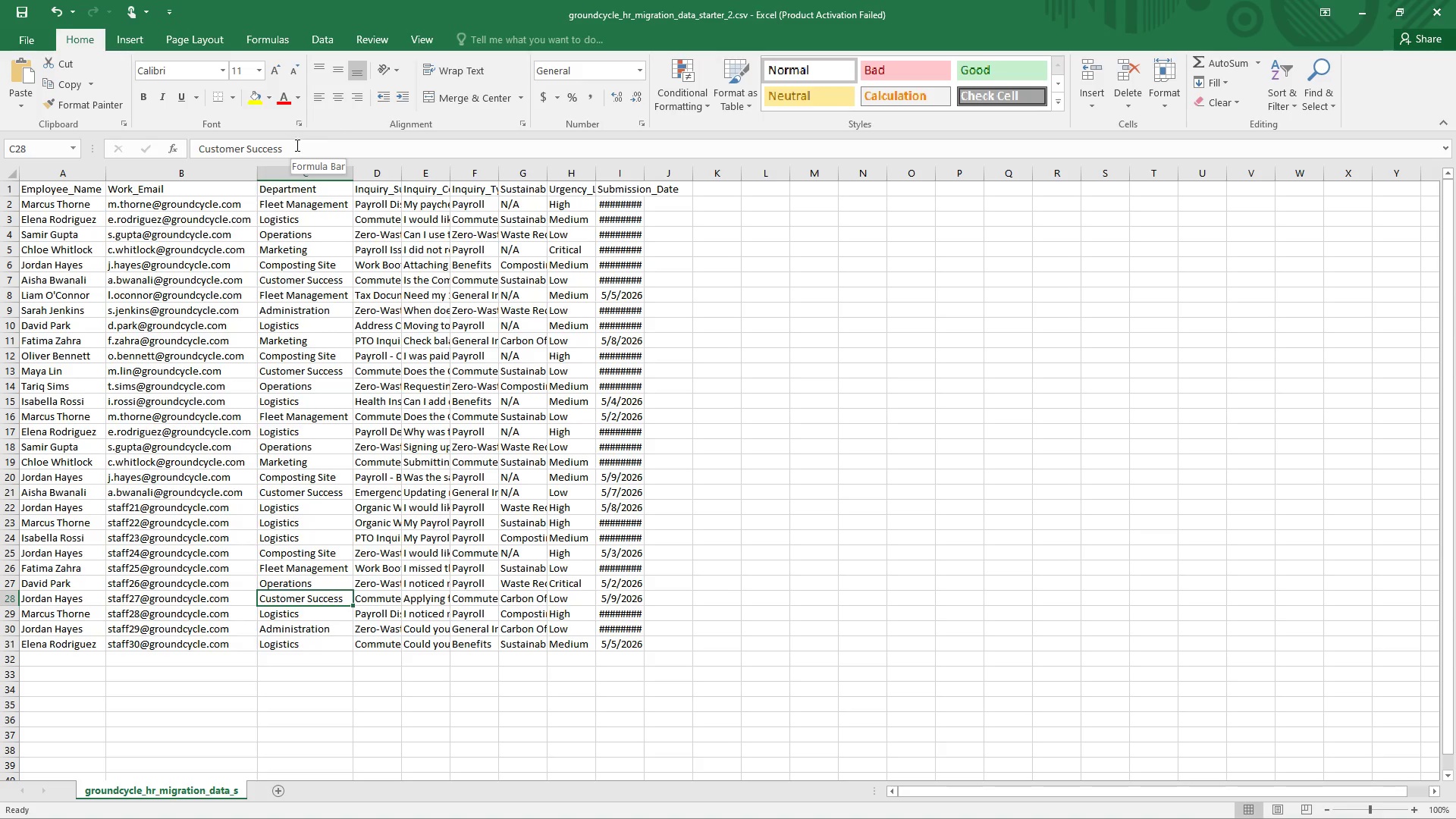 
left_click([294, 145])
 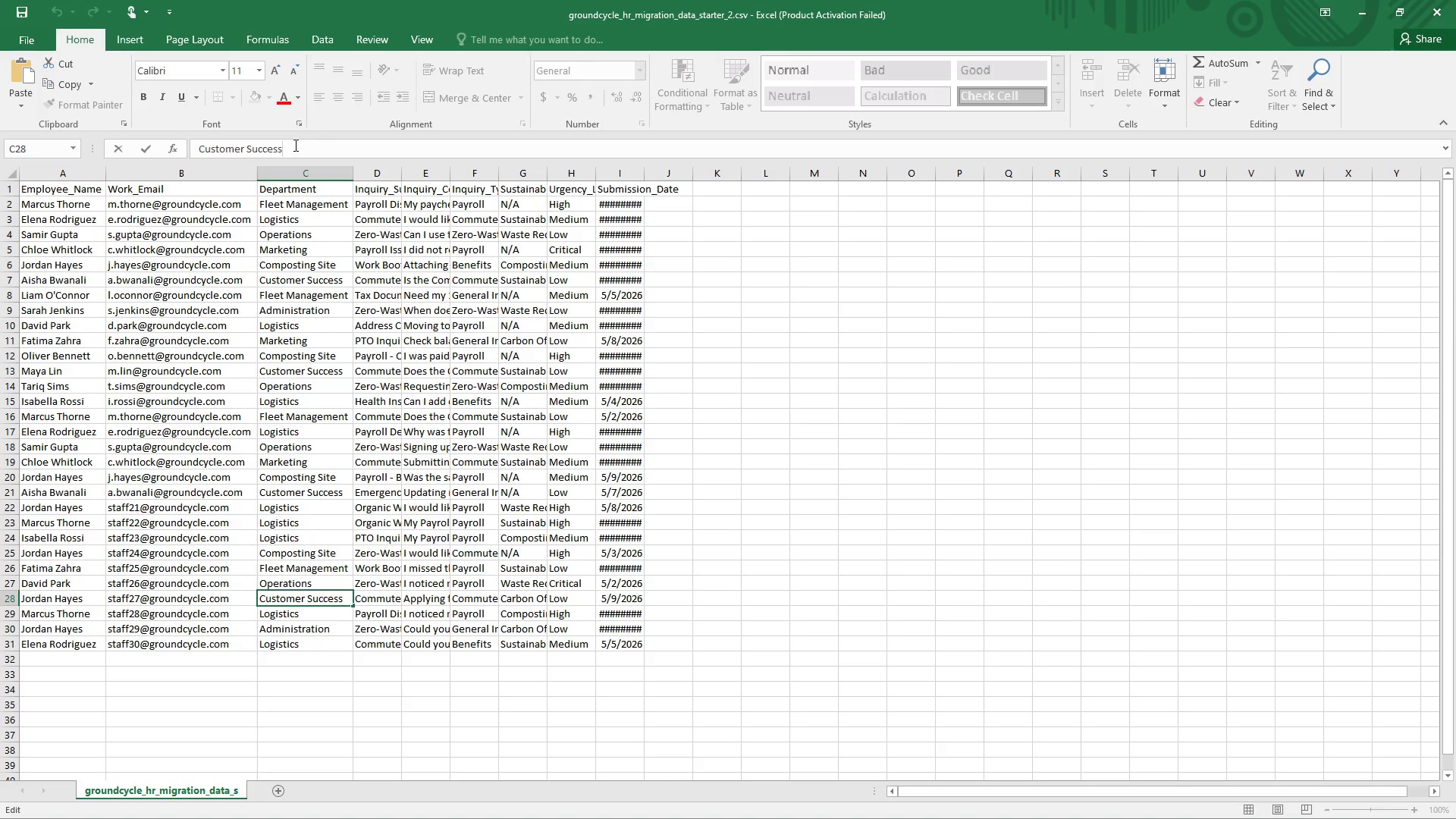 
key(Backspace)
 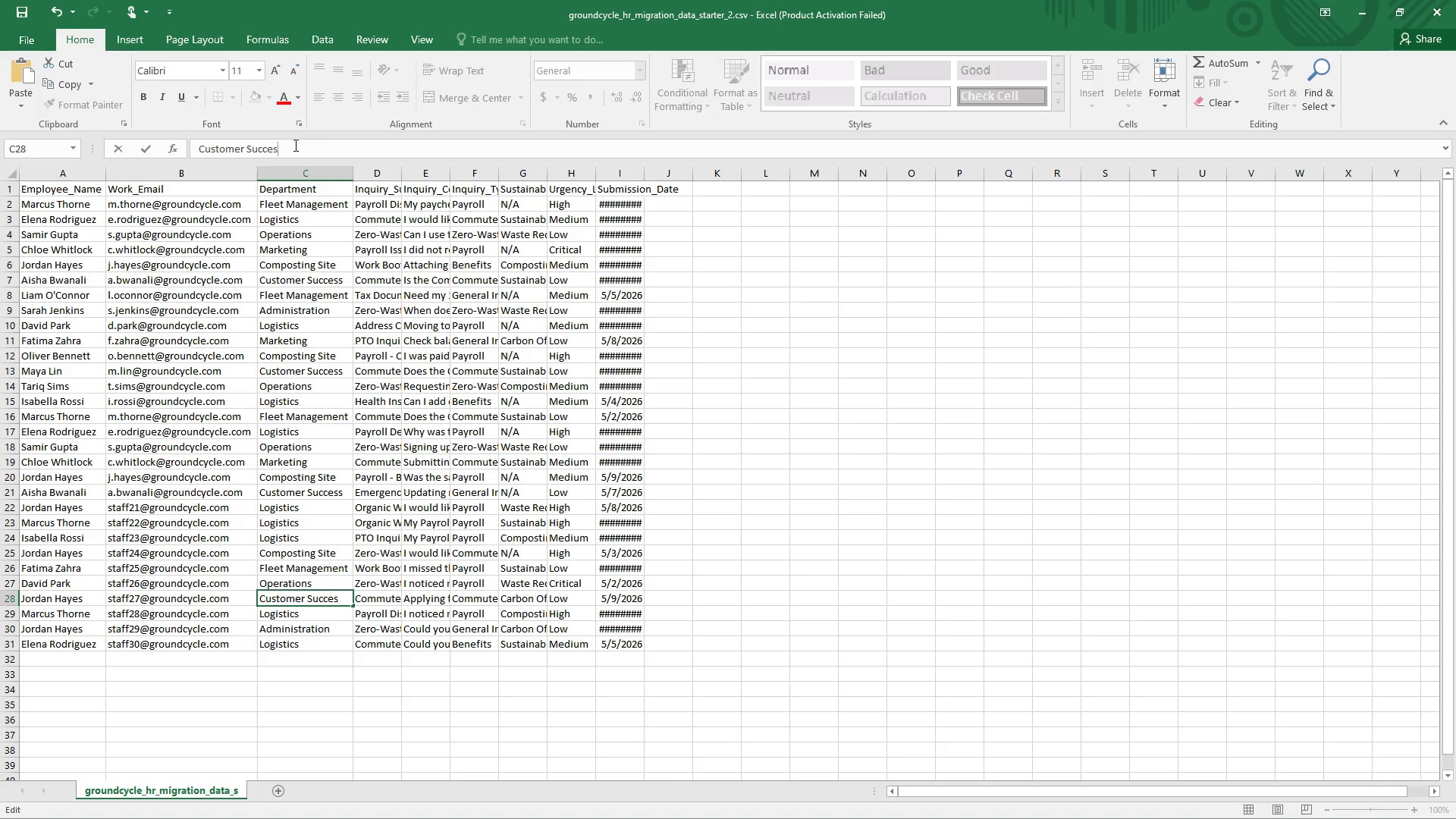 
key(S)
 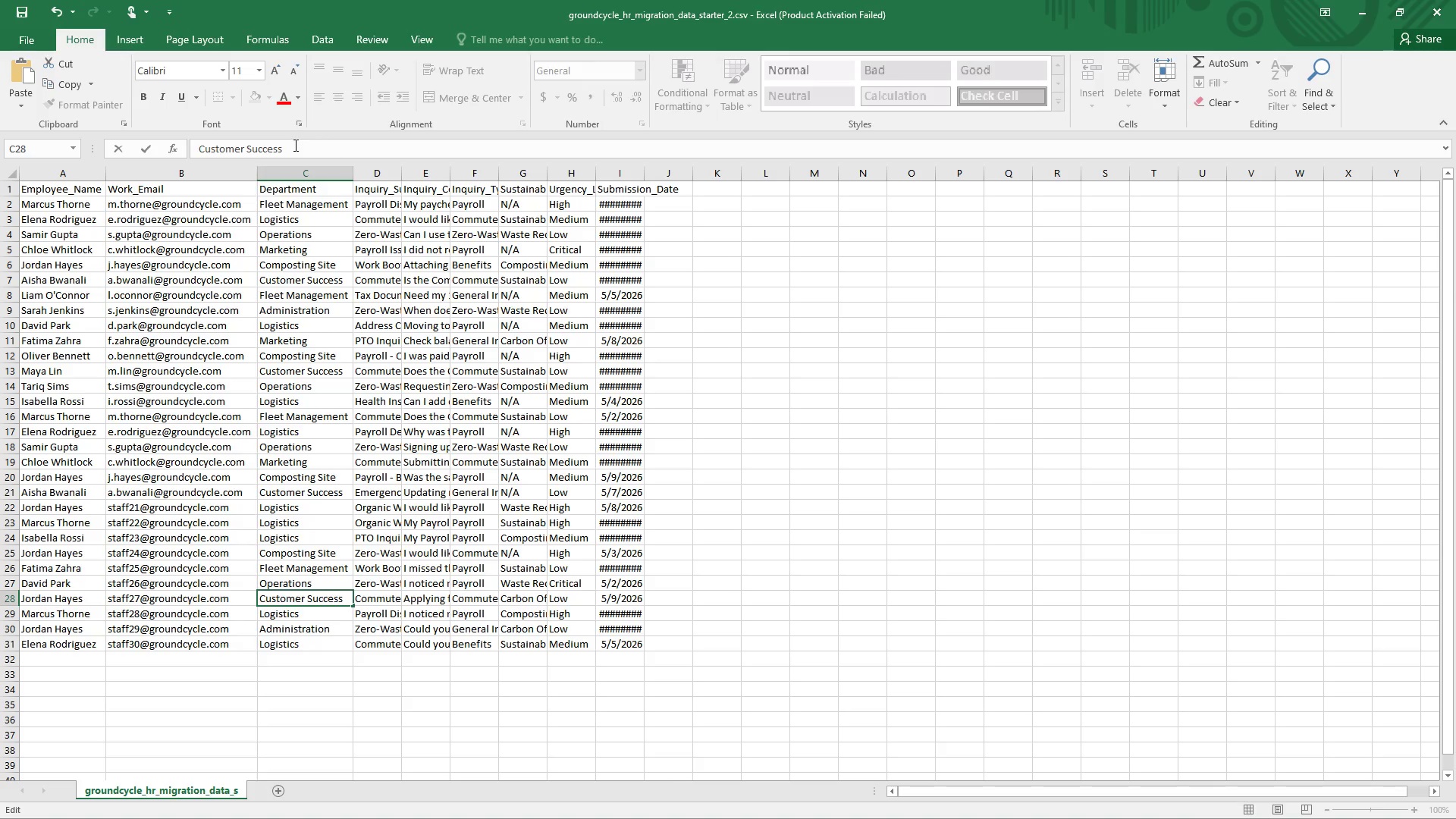 
key(Enter)
 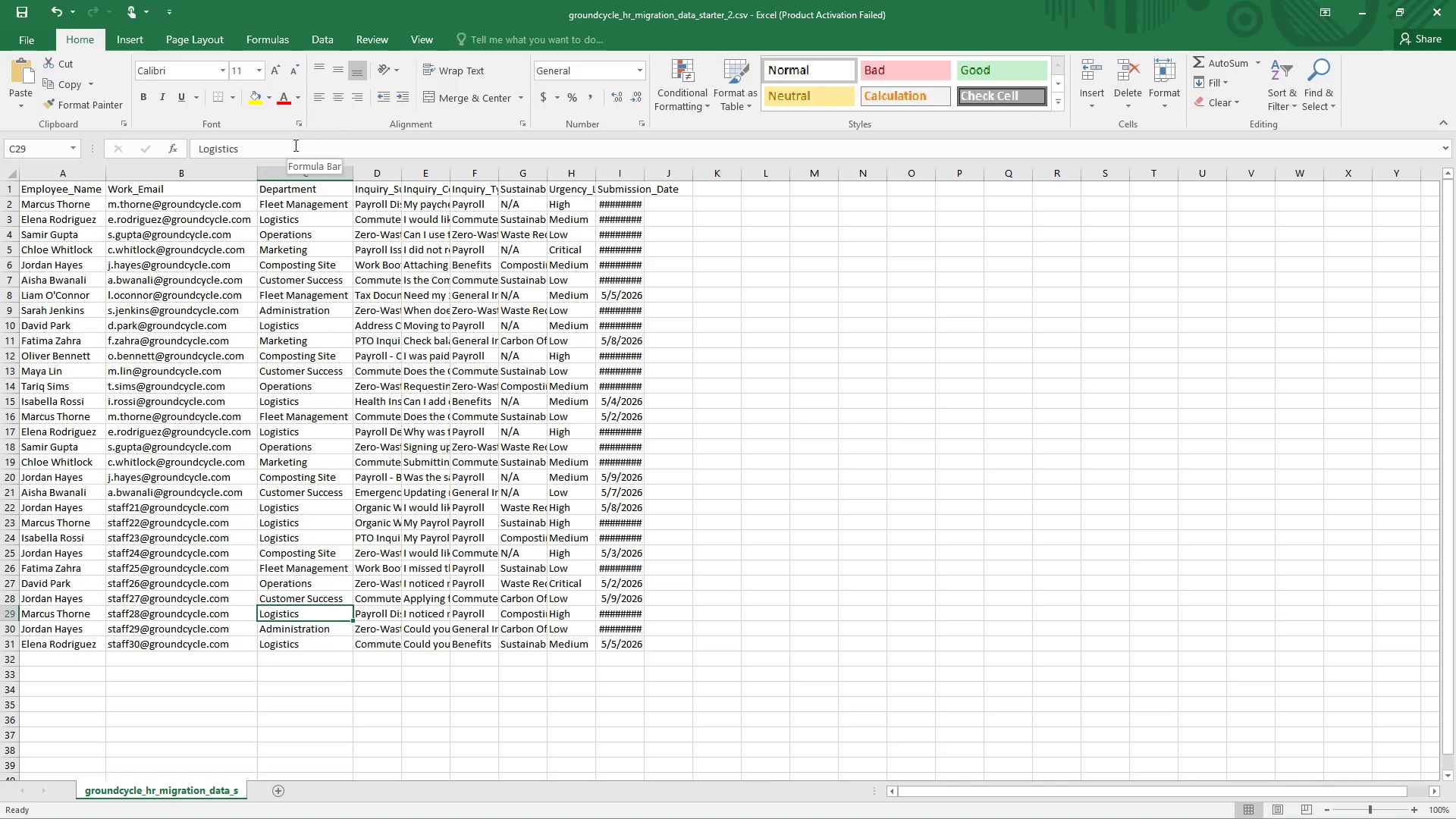 
left_click([294, 145])
 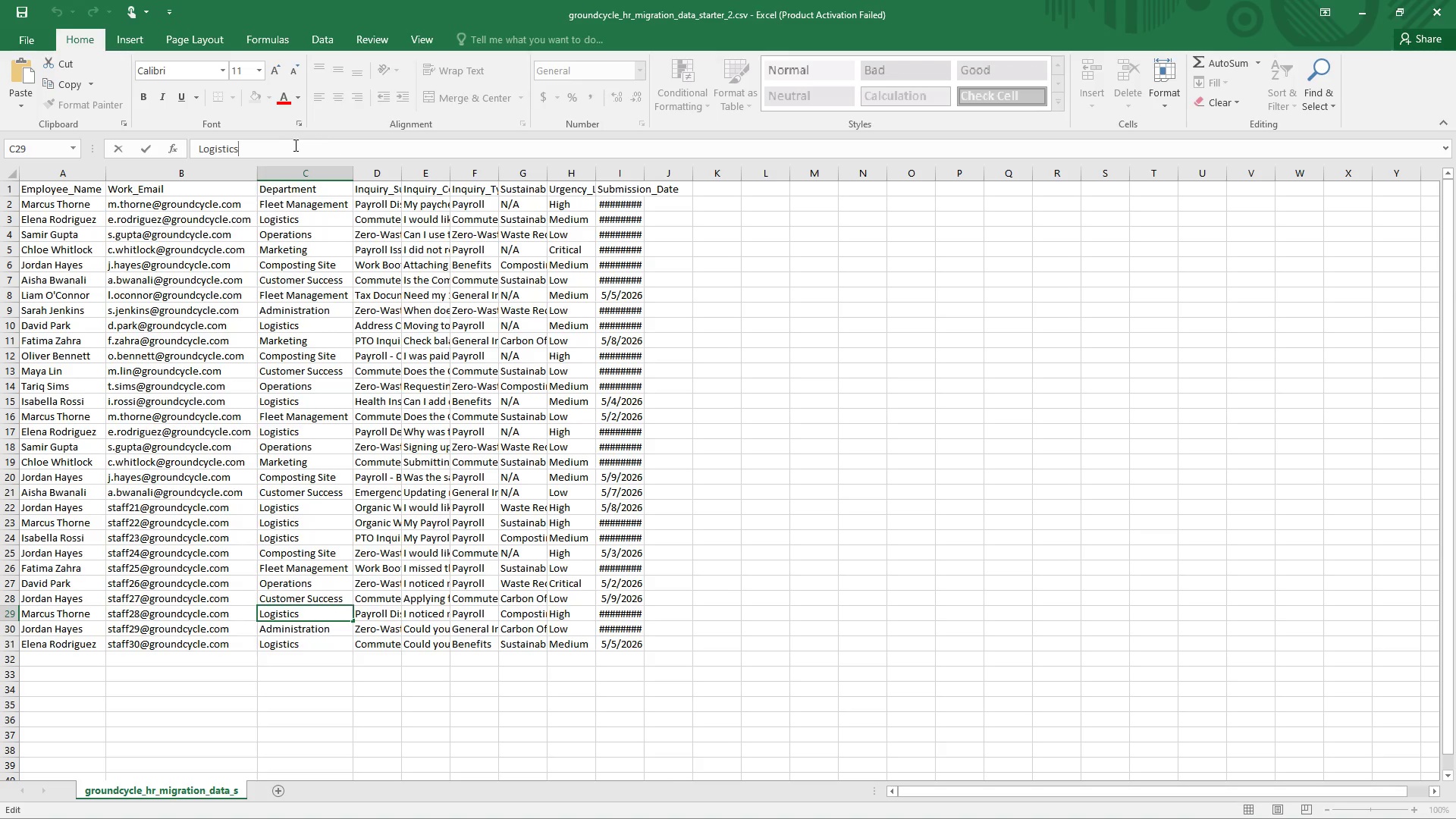 
key(Backspace)
 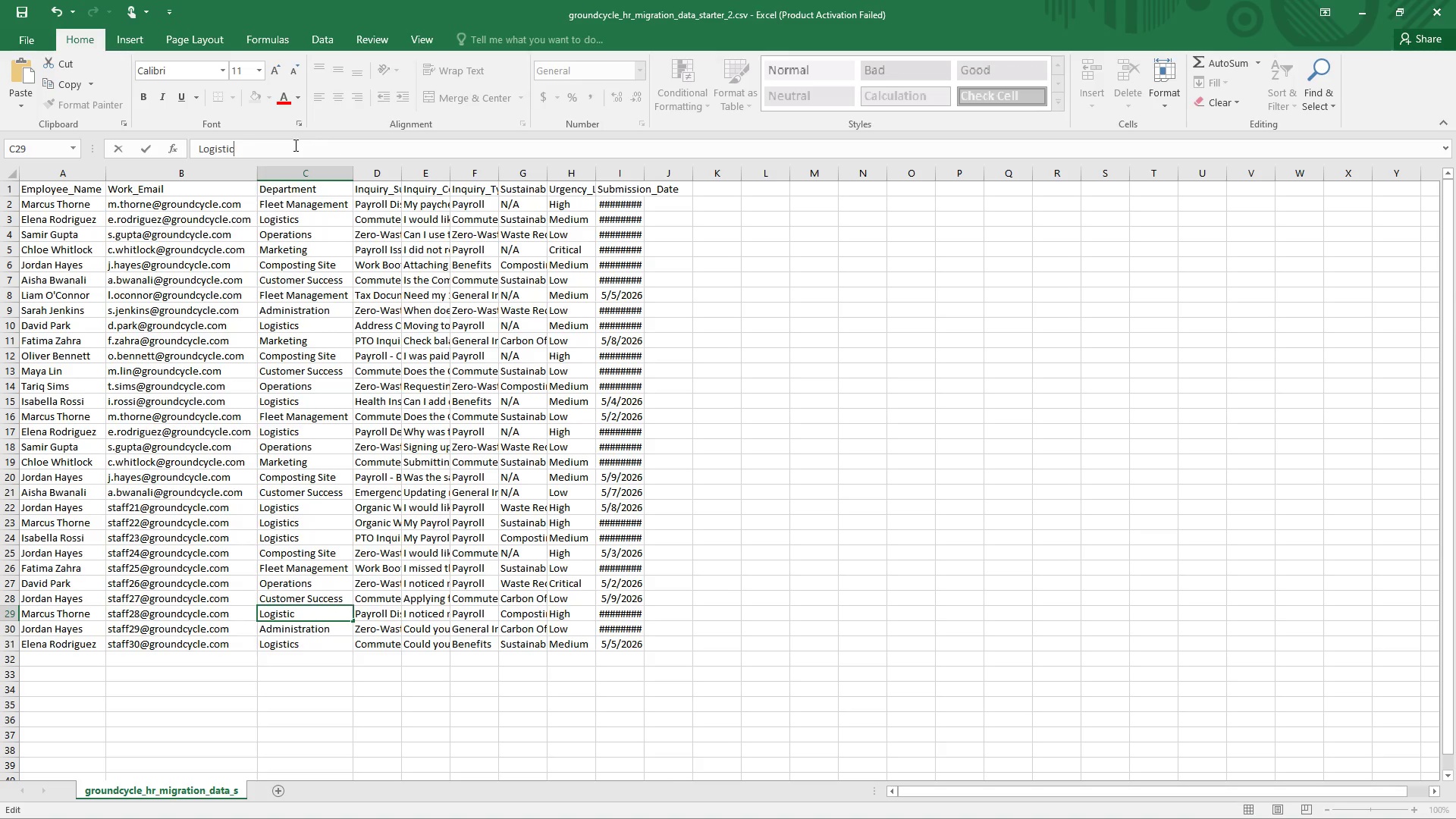 
key(S)
 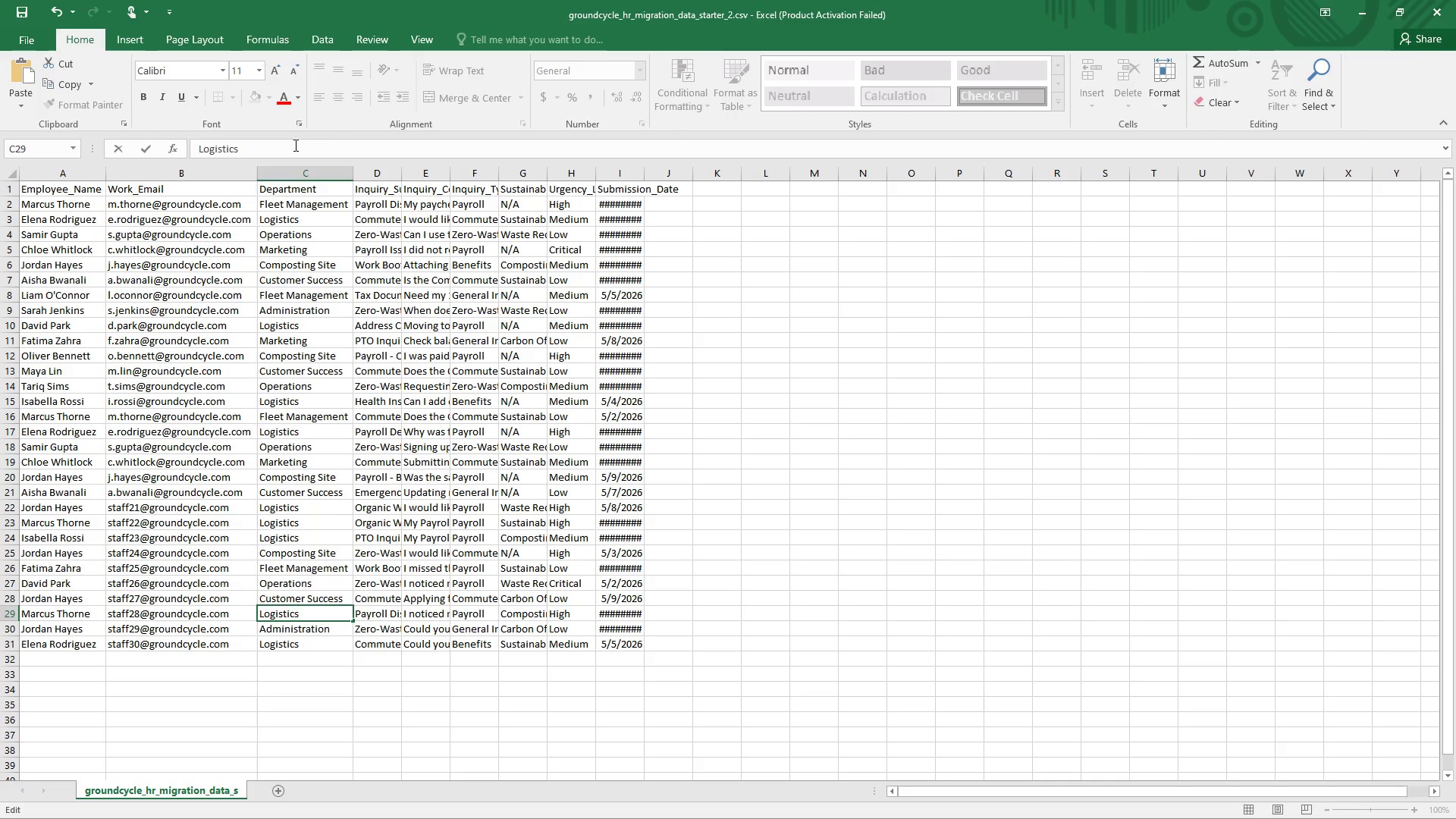 
key(Enter)
 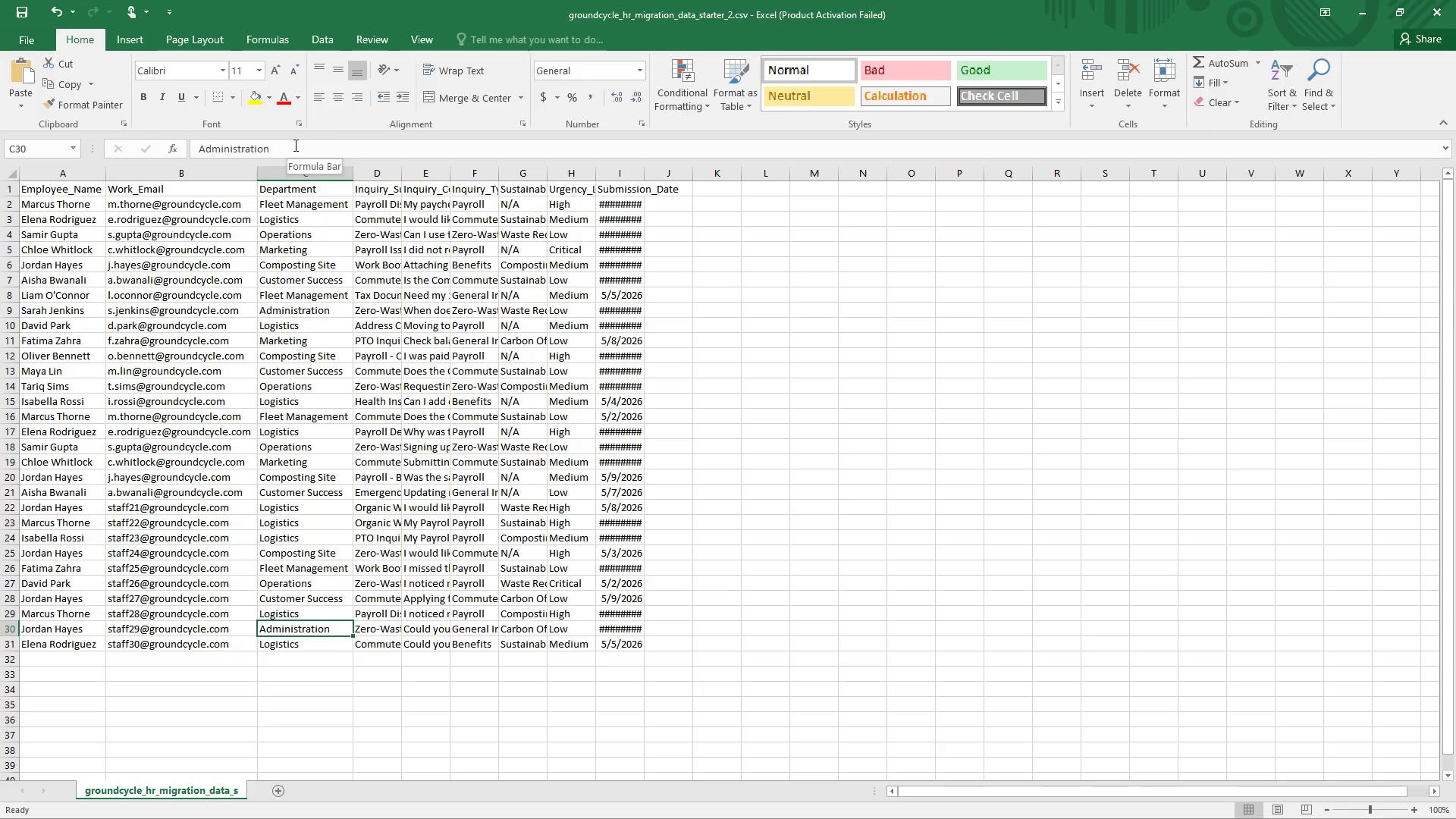 
left_click([294, 145])
 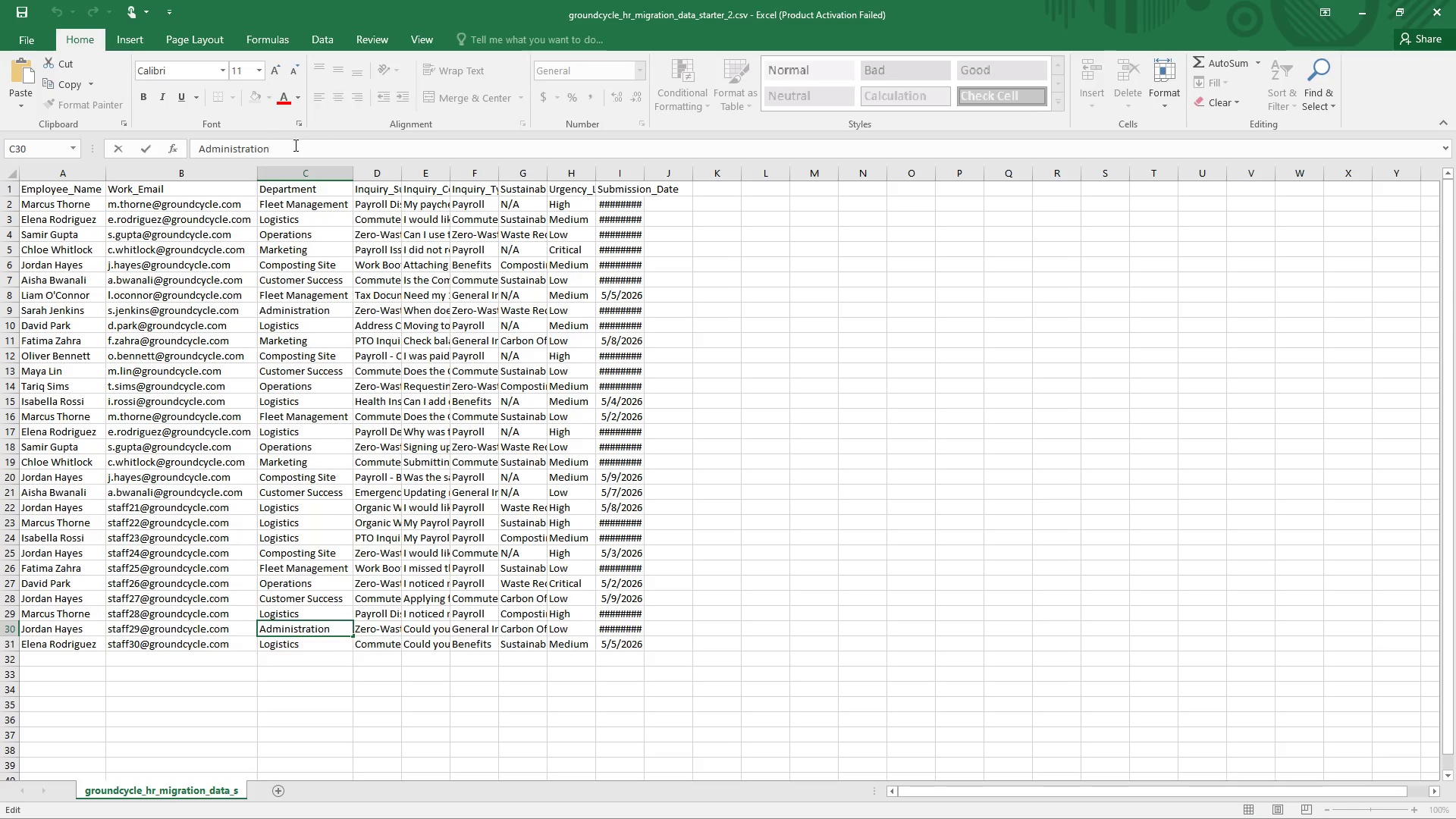 
key(Backspace)
 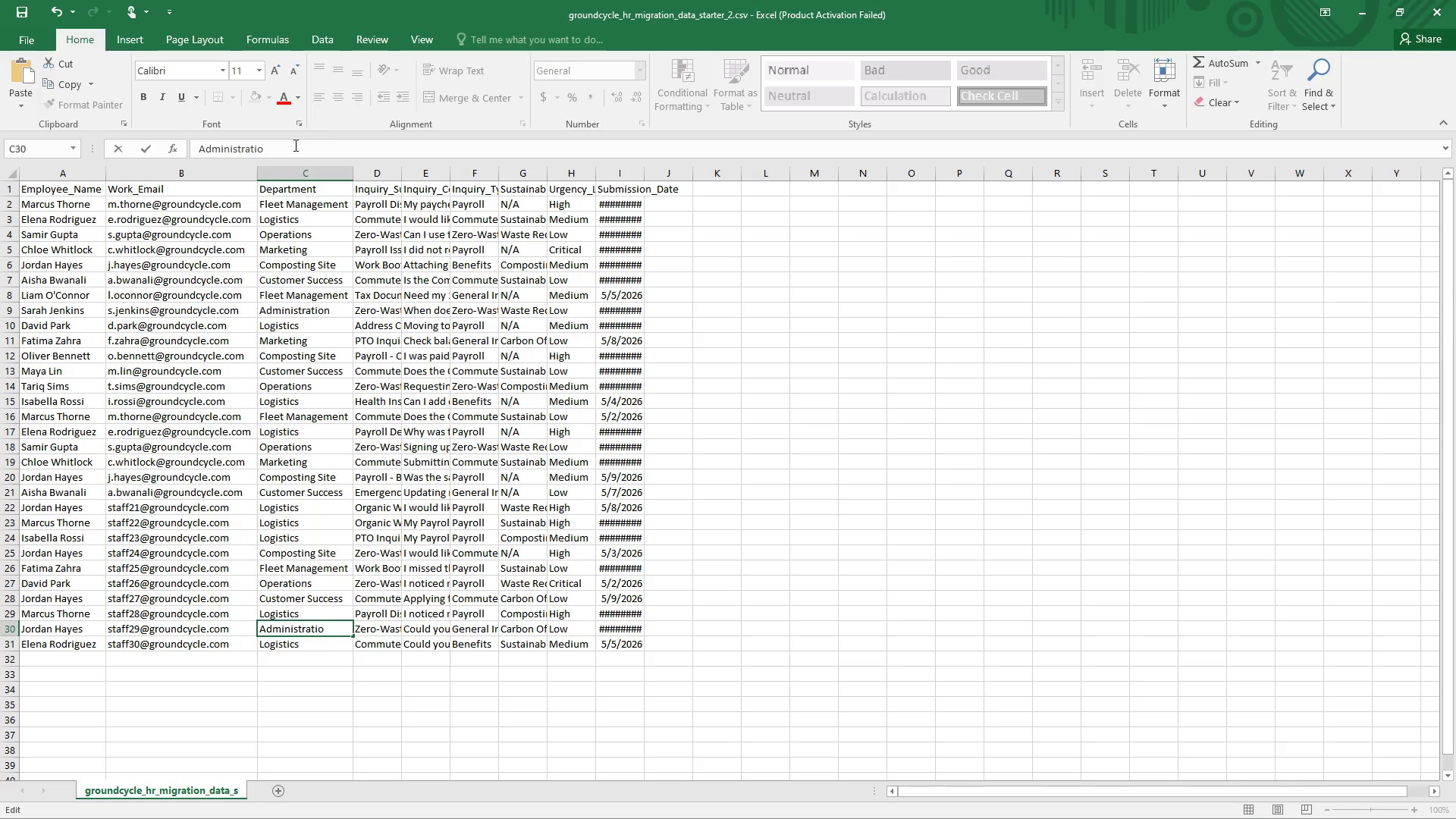 
key(N)
 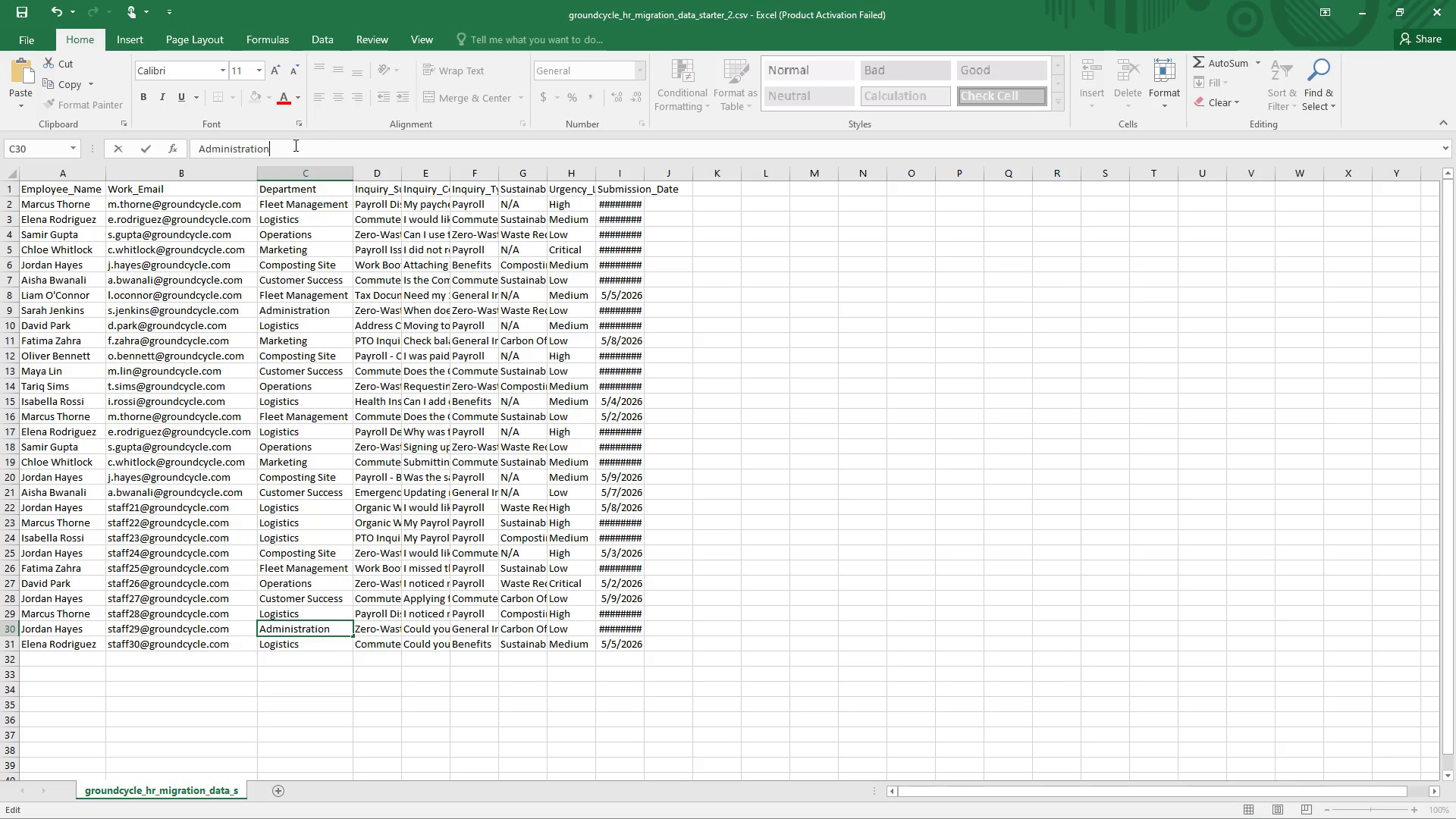 
key(Enter)
 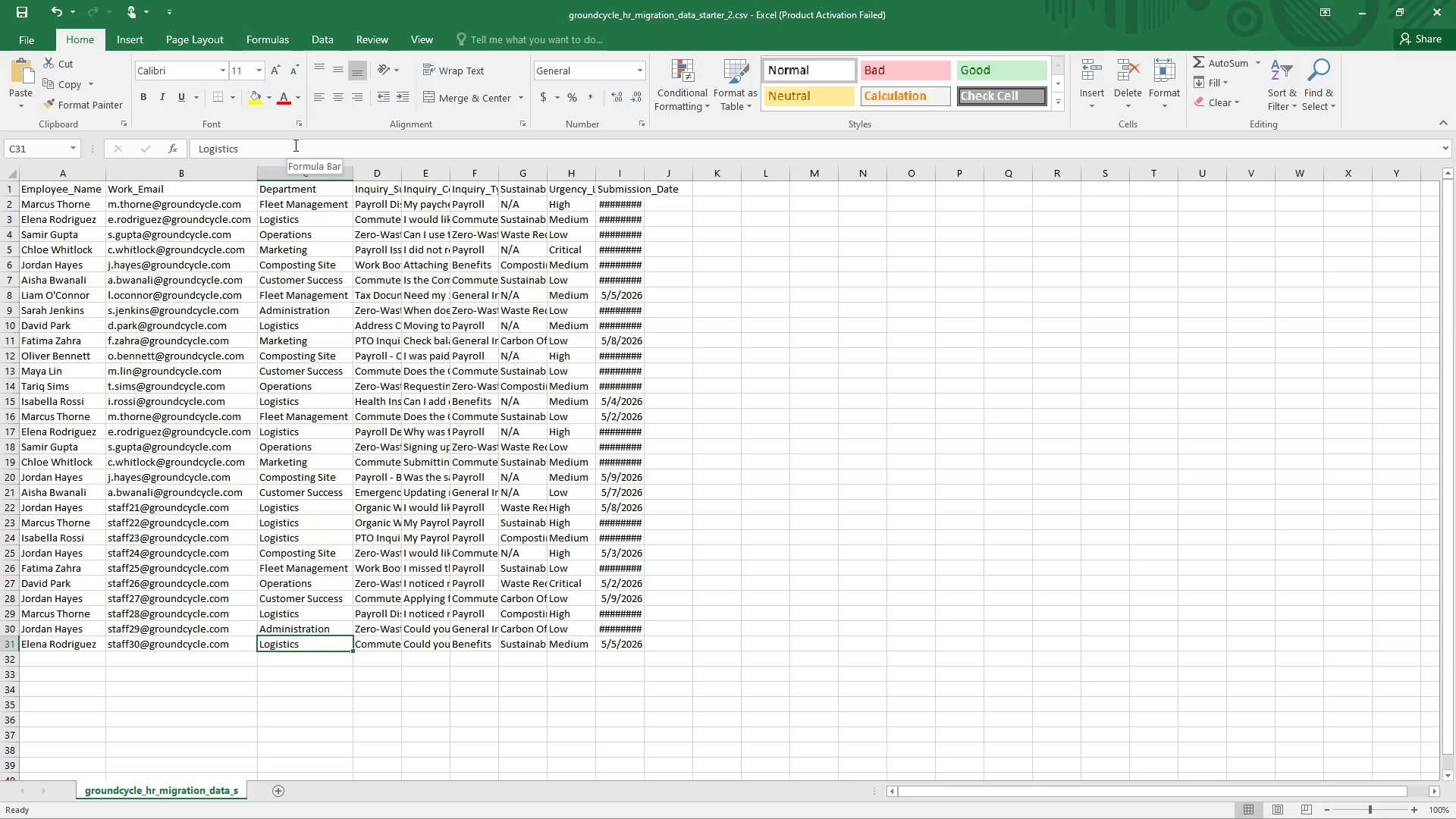 
left_click([294, 145])
 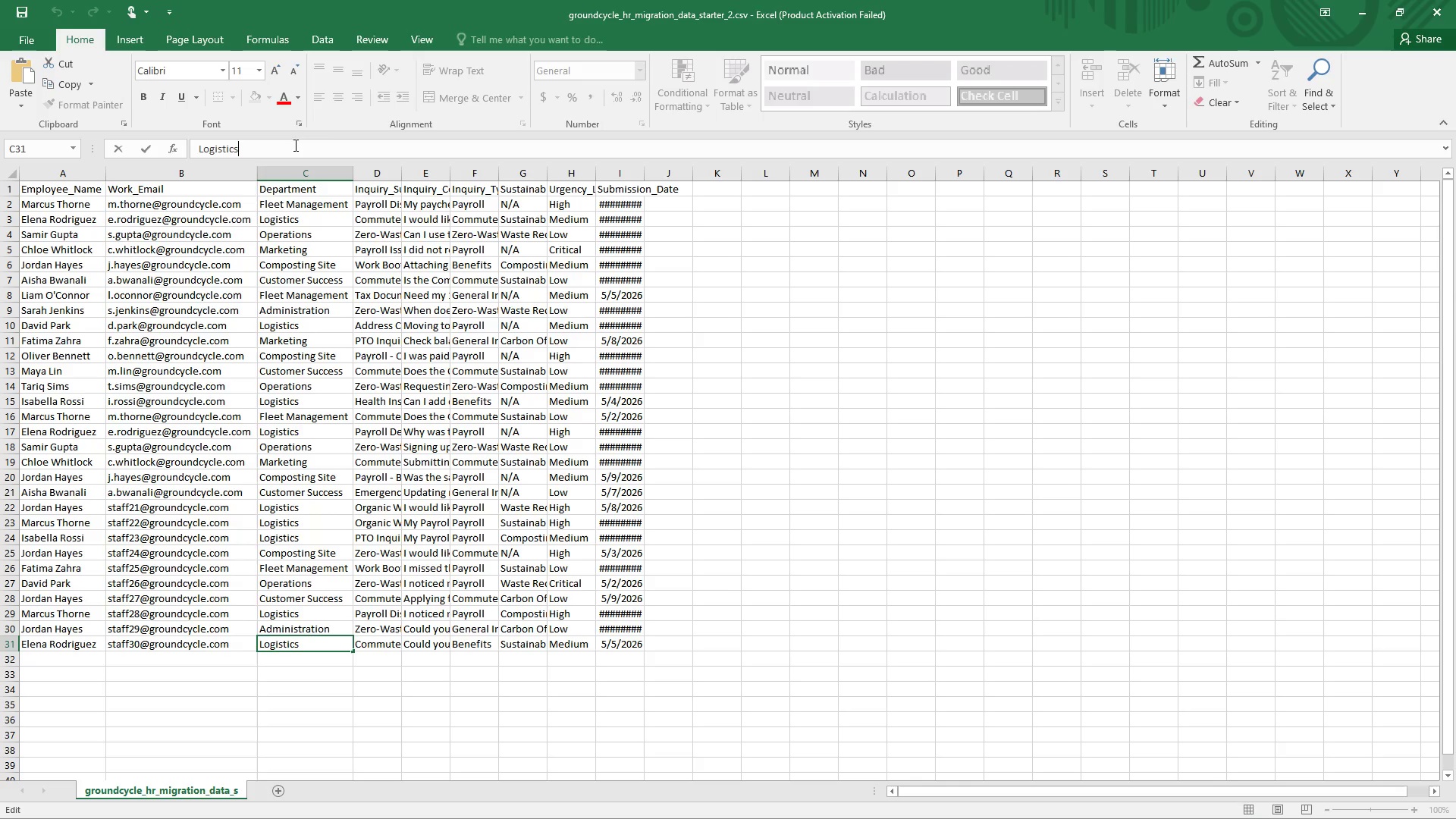 
key(Backspace)
 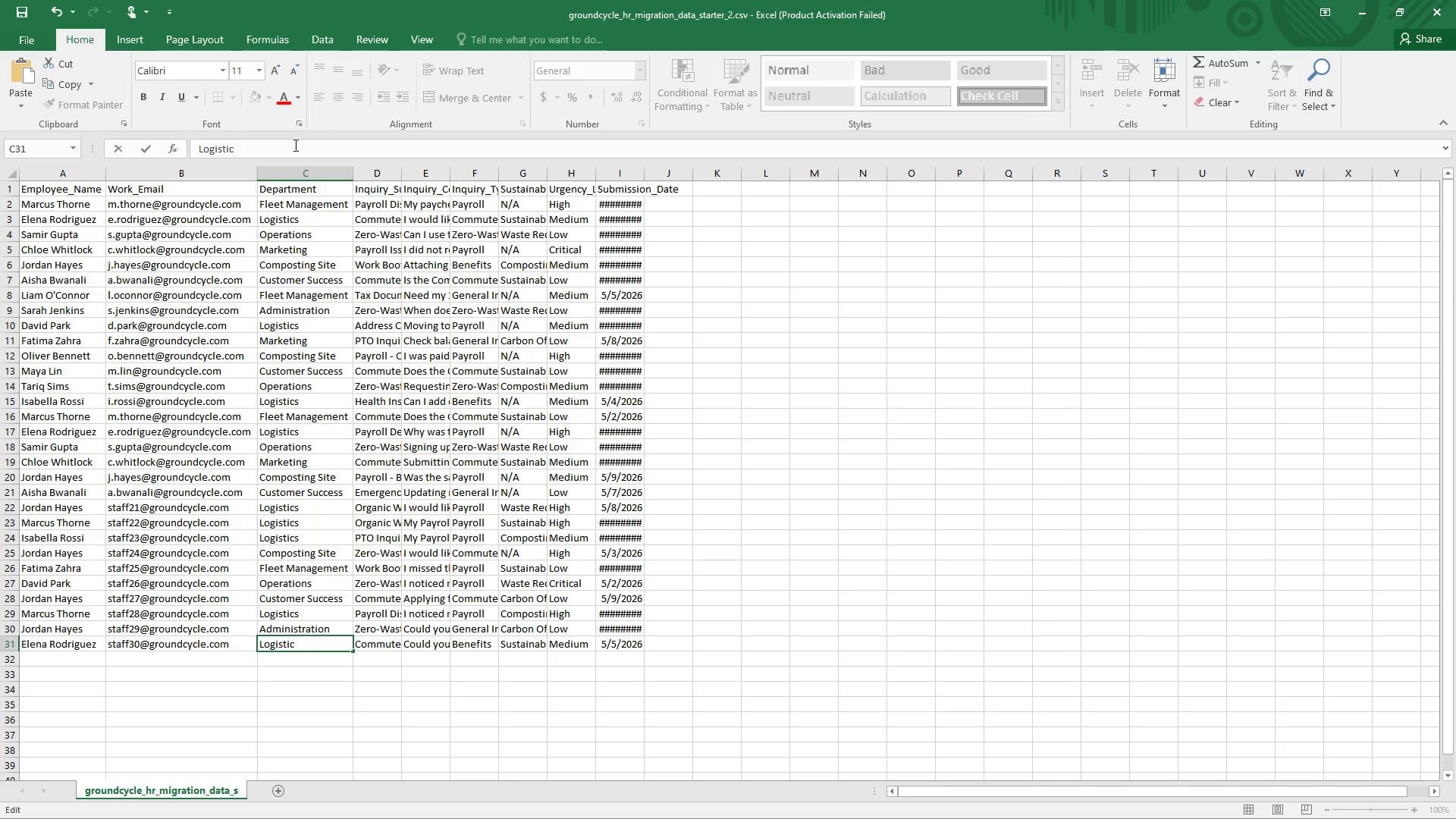 
key(S)
 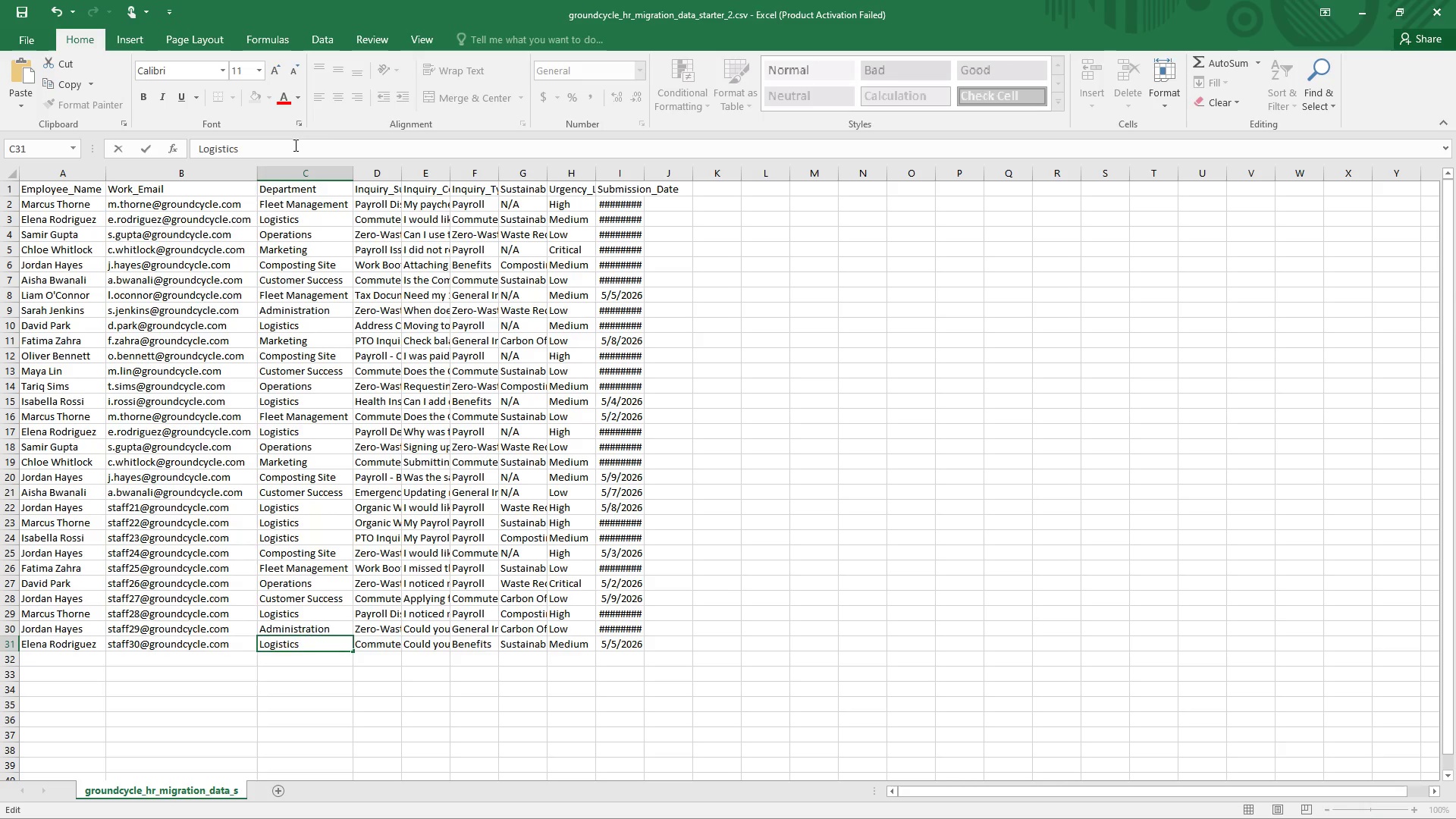 
key(Enter)
 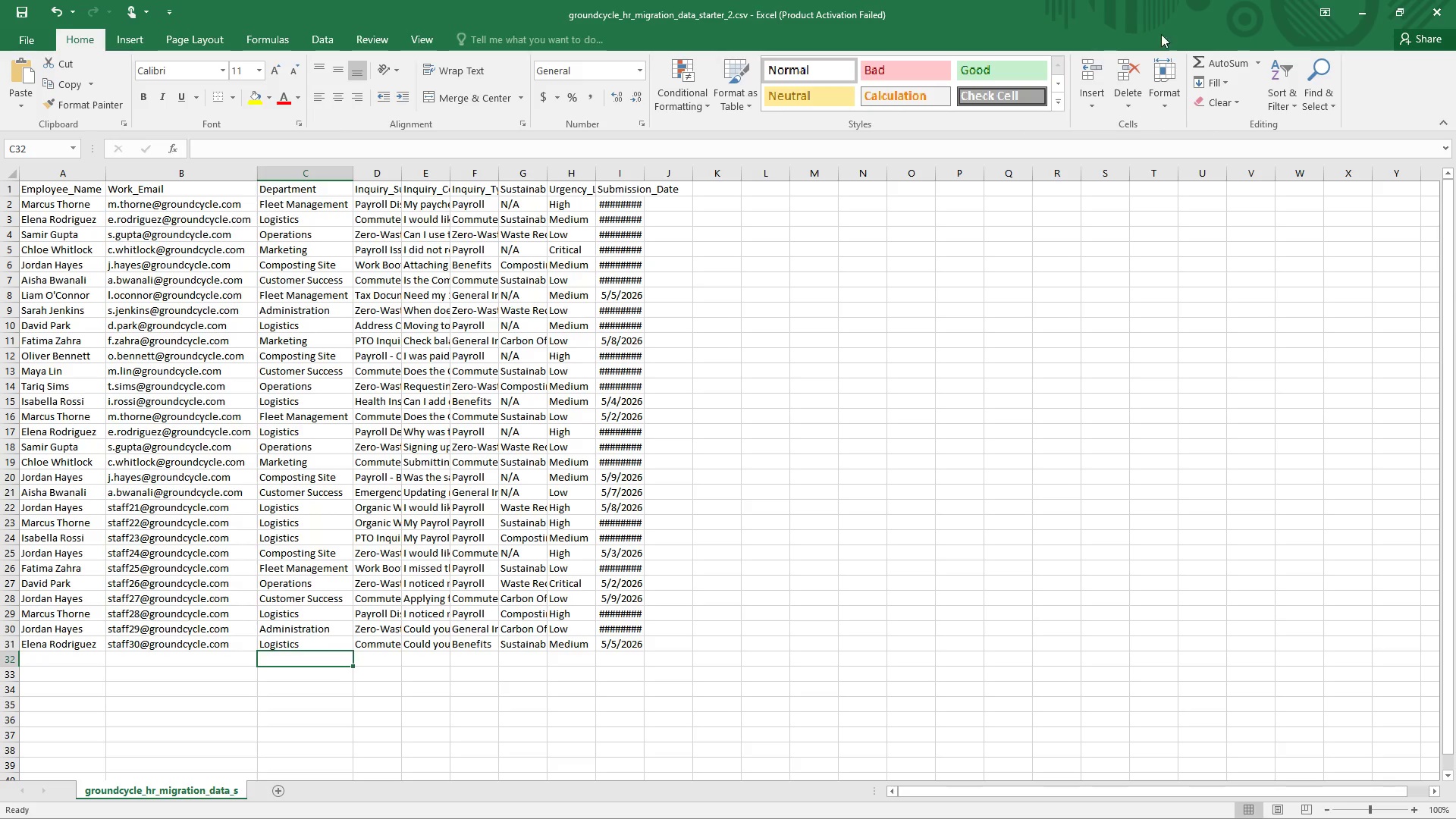 
left_click([1446, 13])
 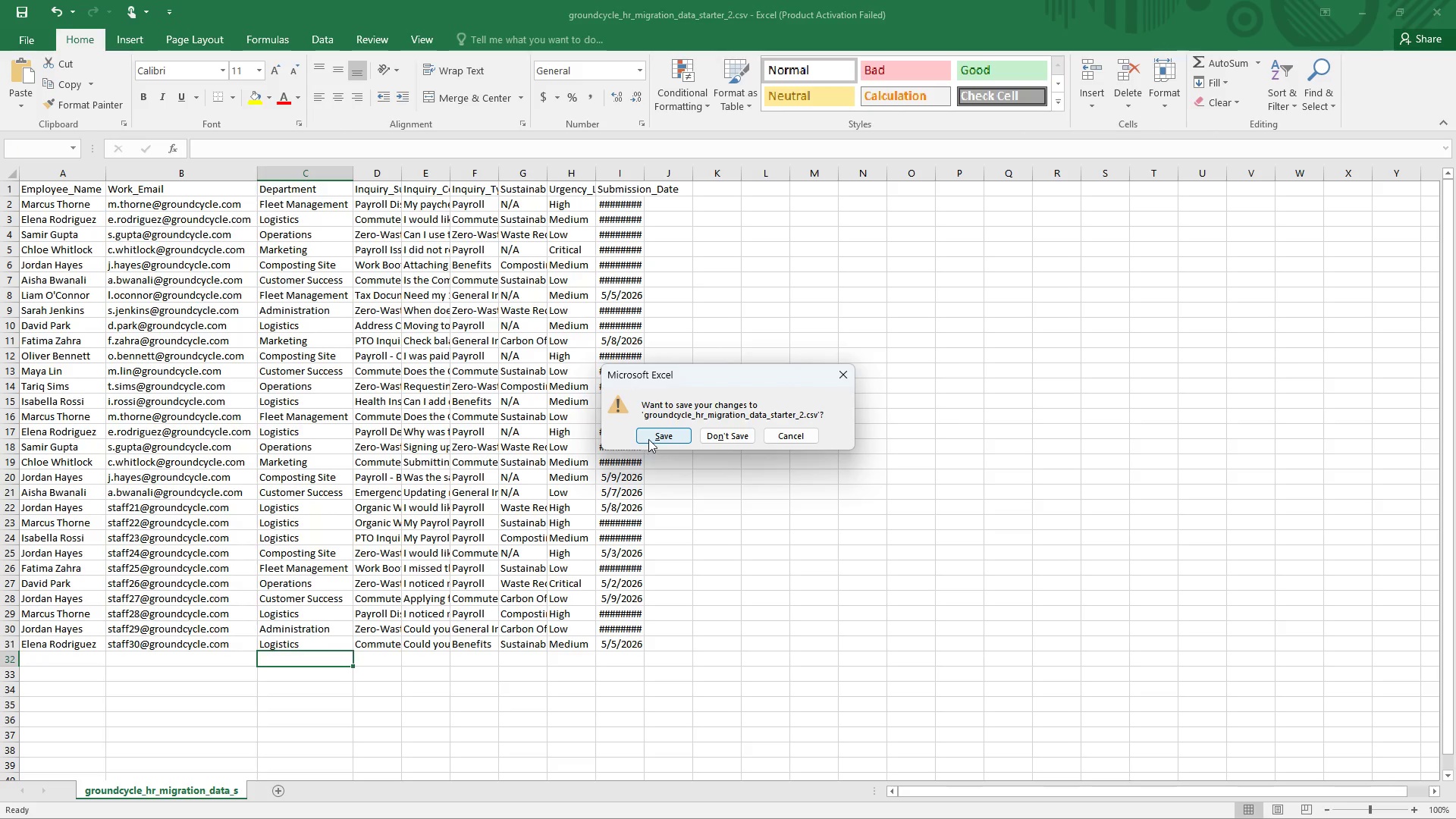 
double_click([648, 438])
 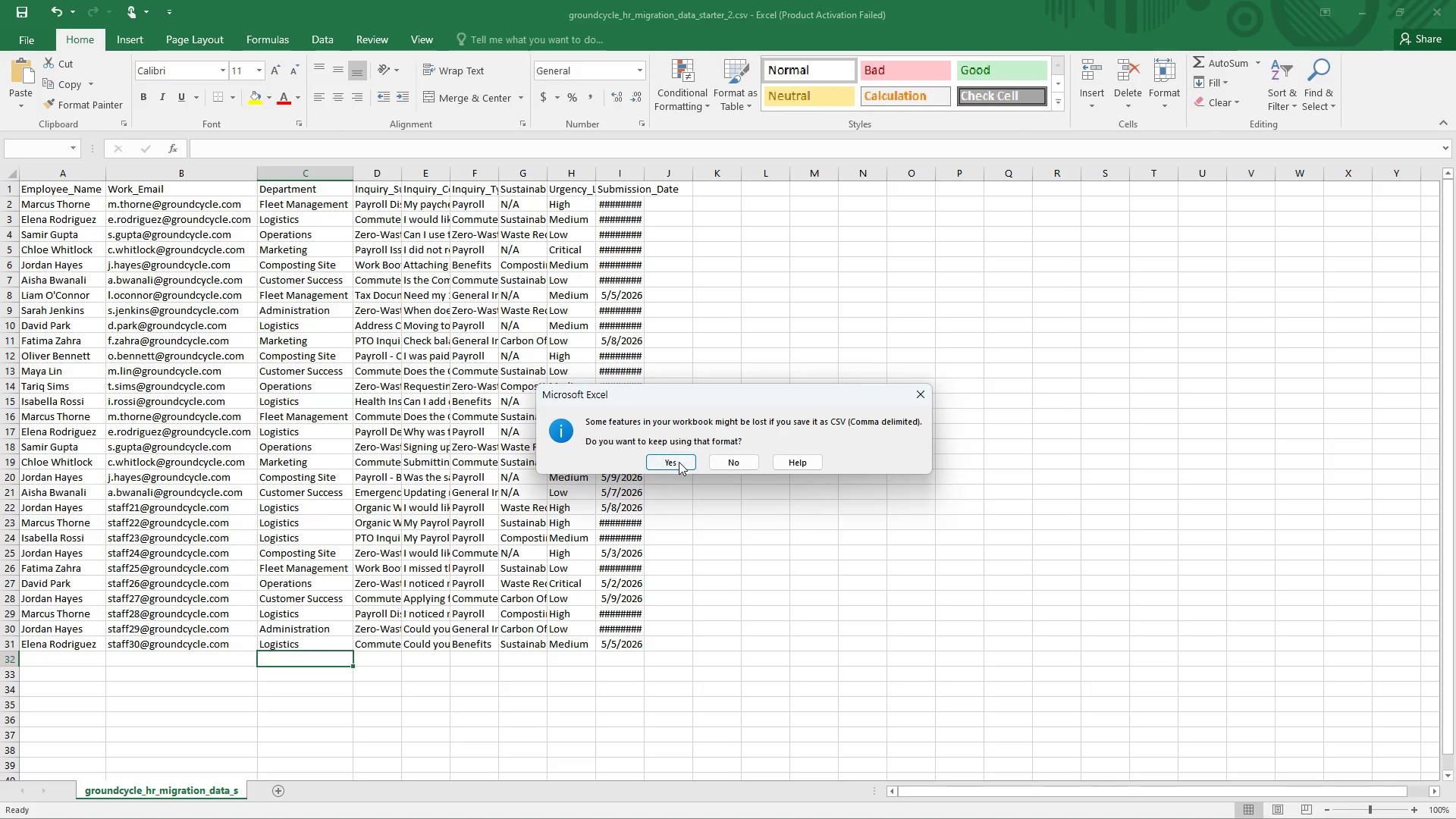 
left_click([676, 462])
 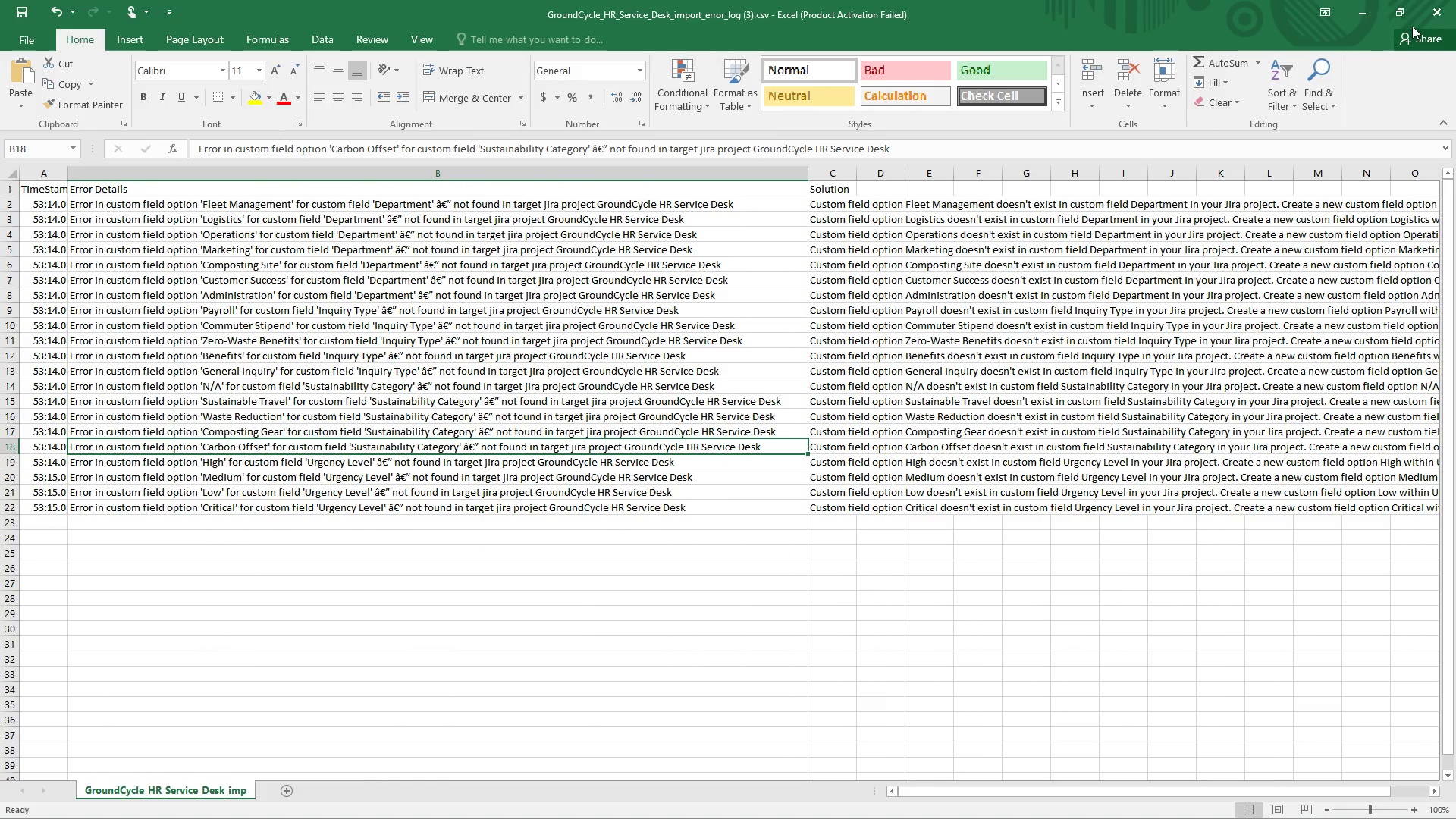 
left_click([1431, 14])
 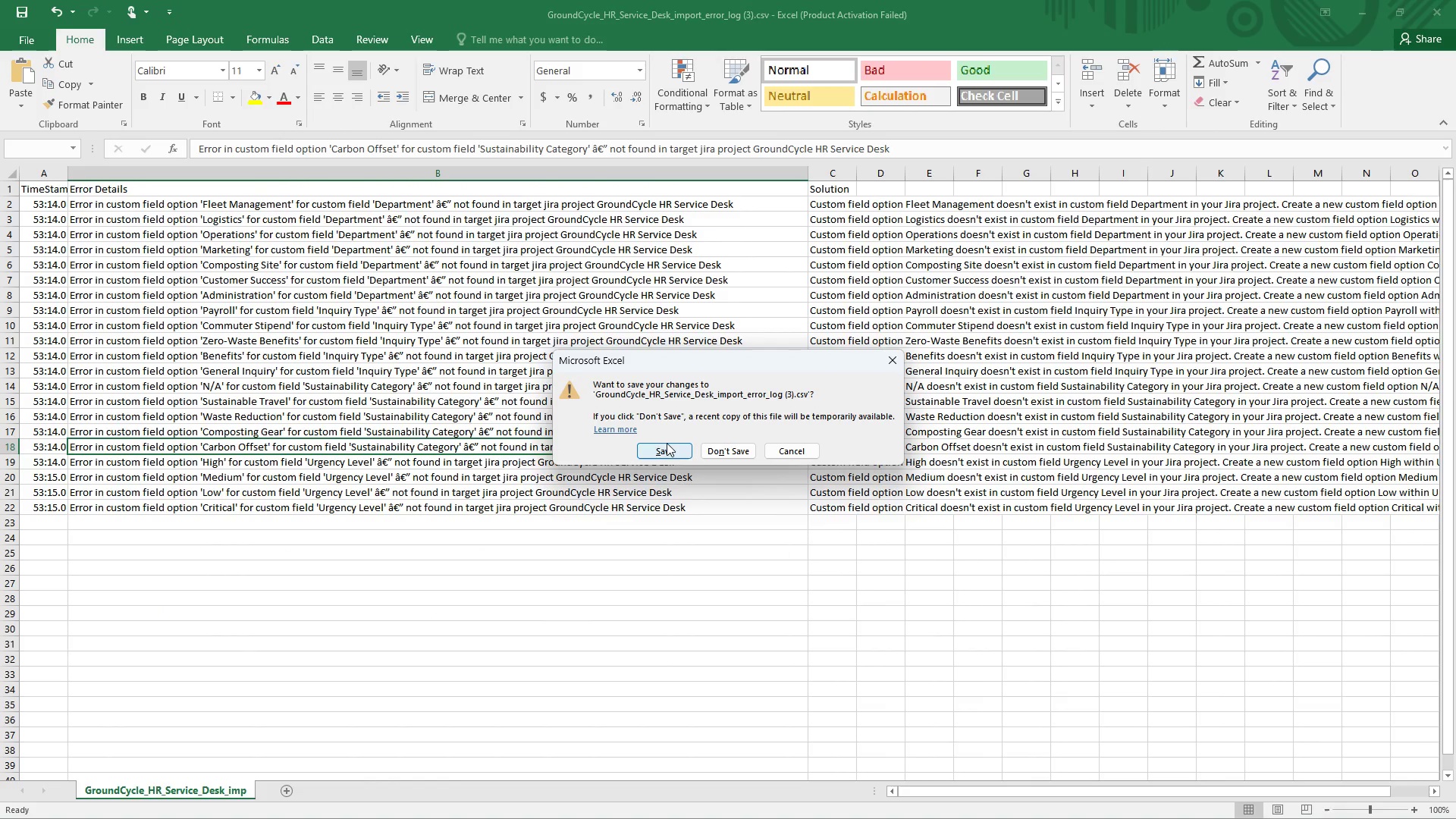 
left_click([726, 453])
 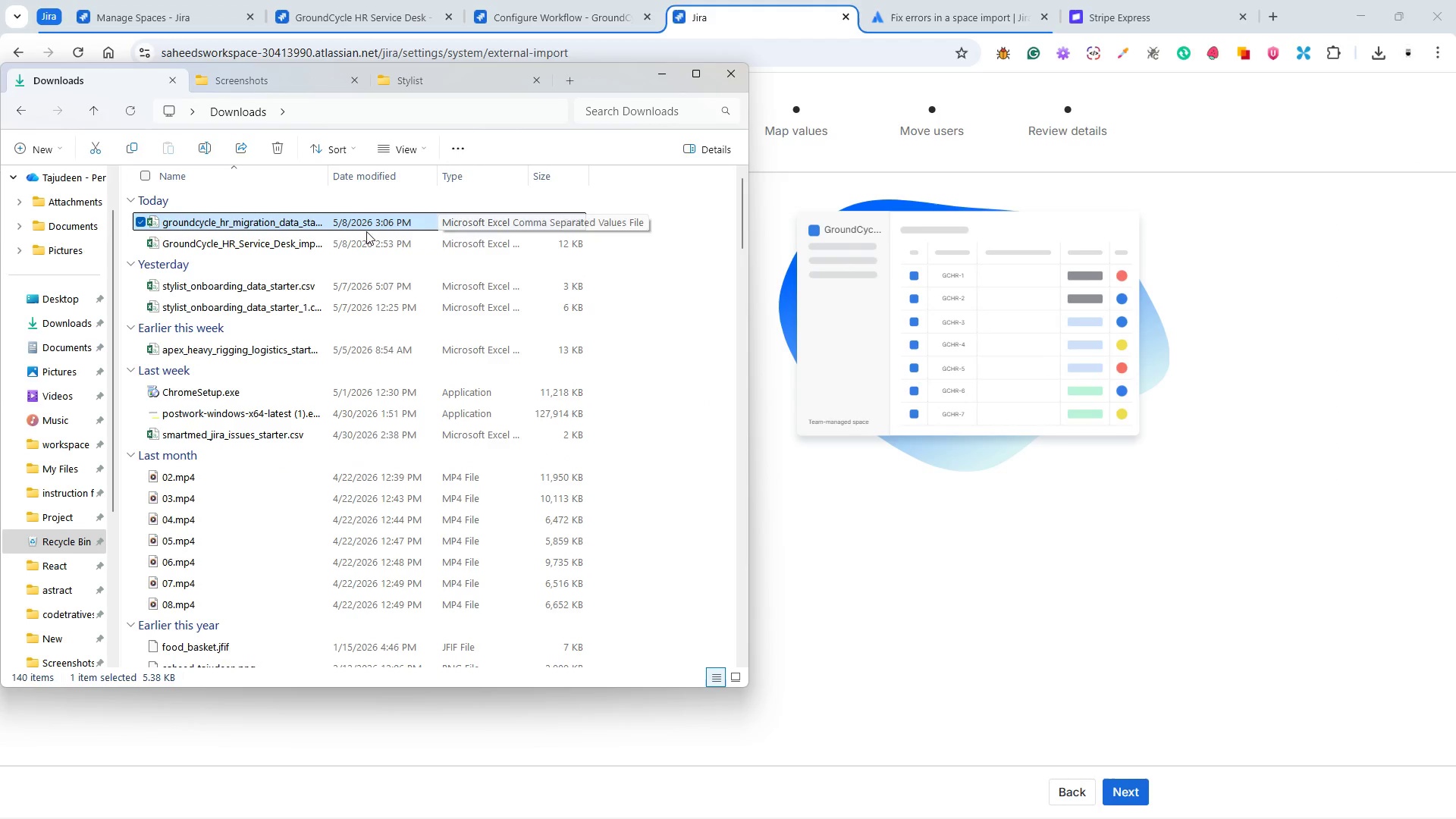 
double_click([362, 243])
 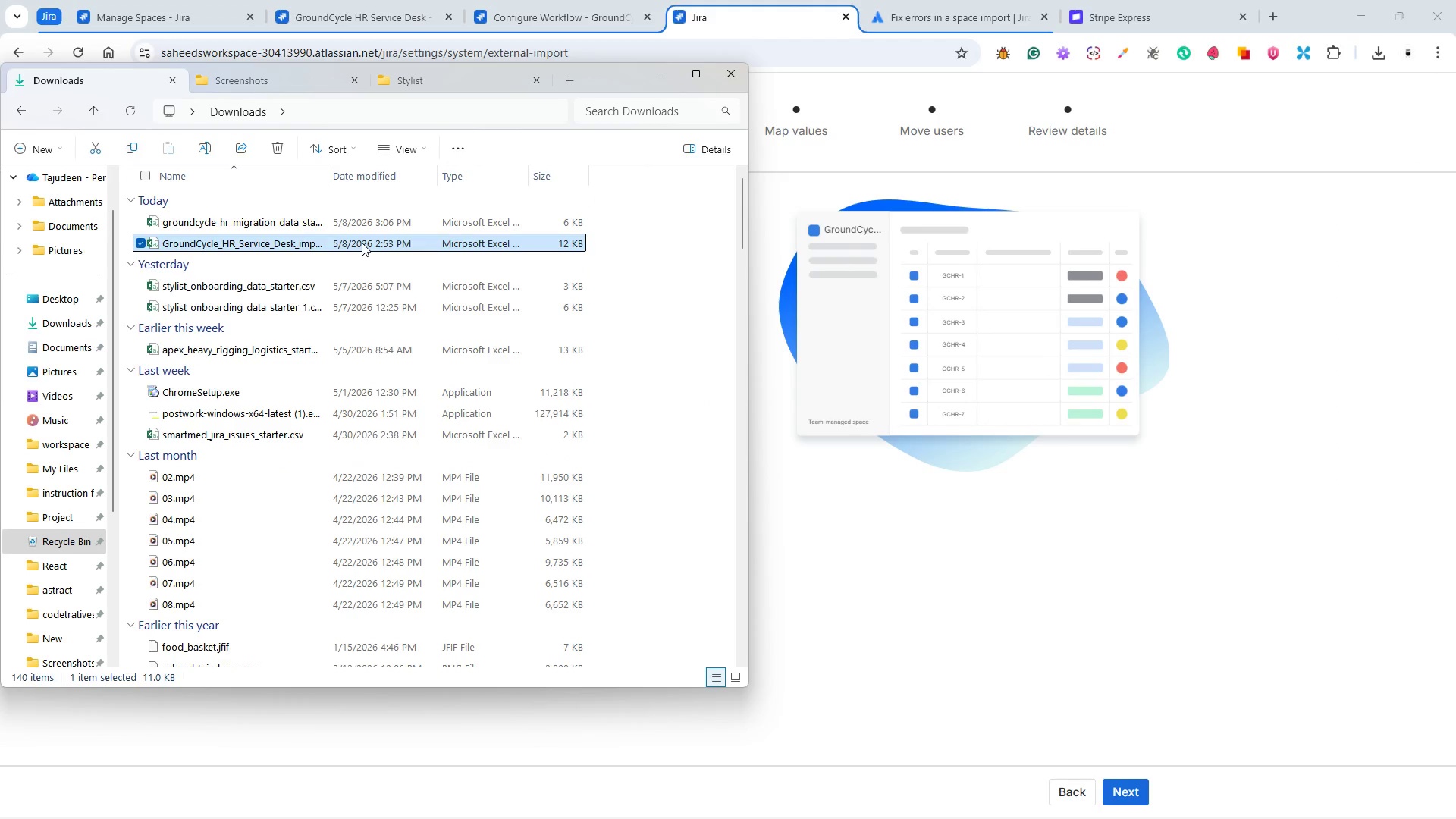 
key(Delete)
 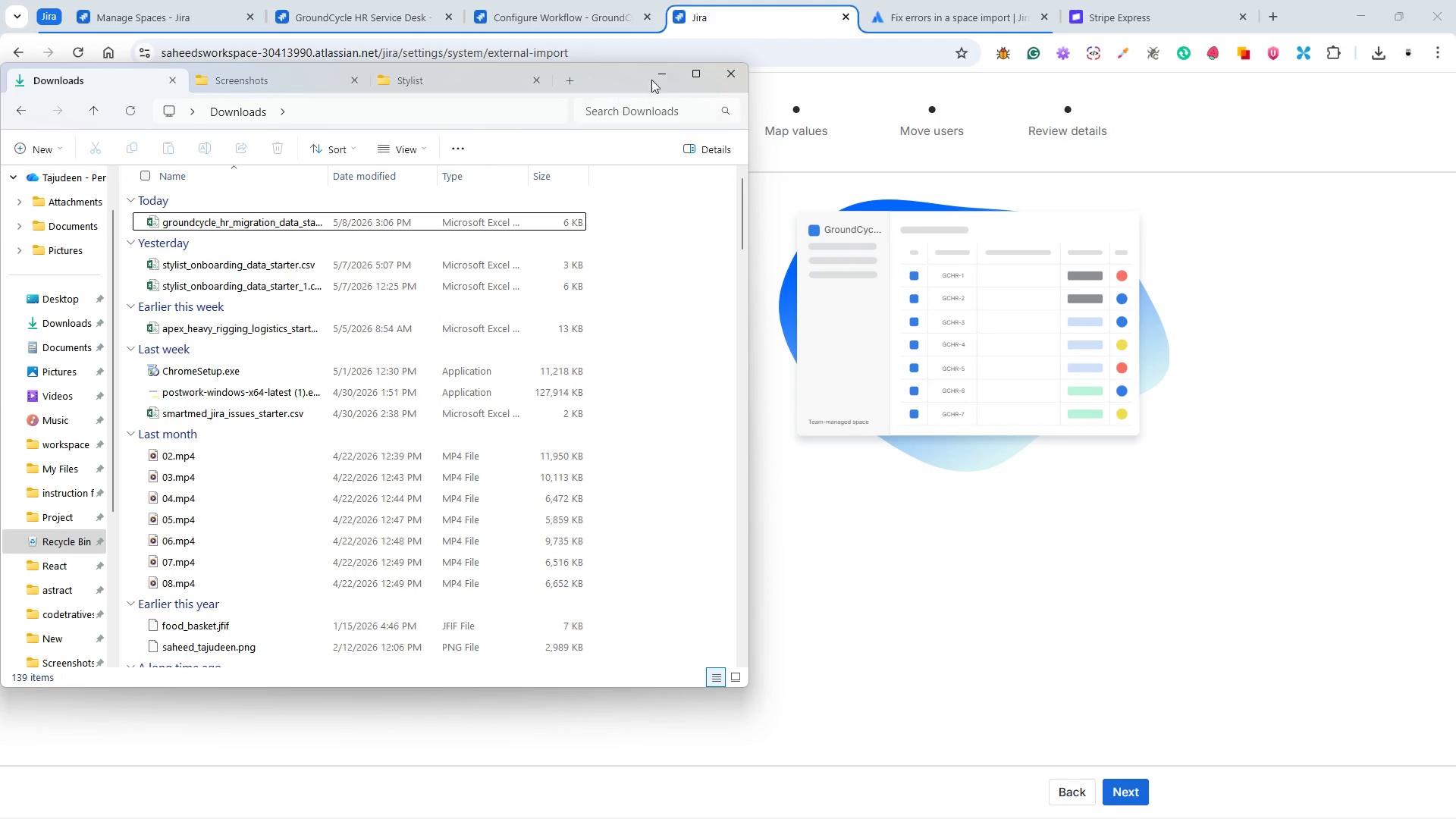 
left_click([668, 65])
 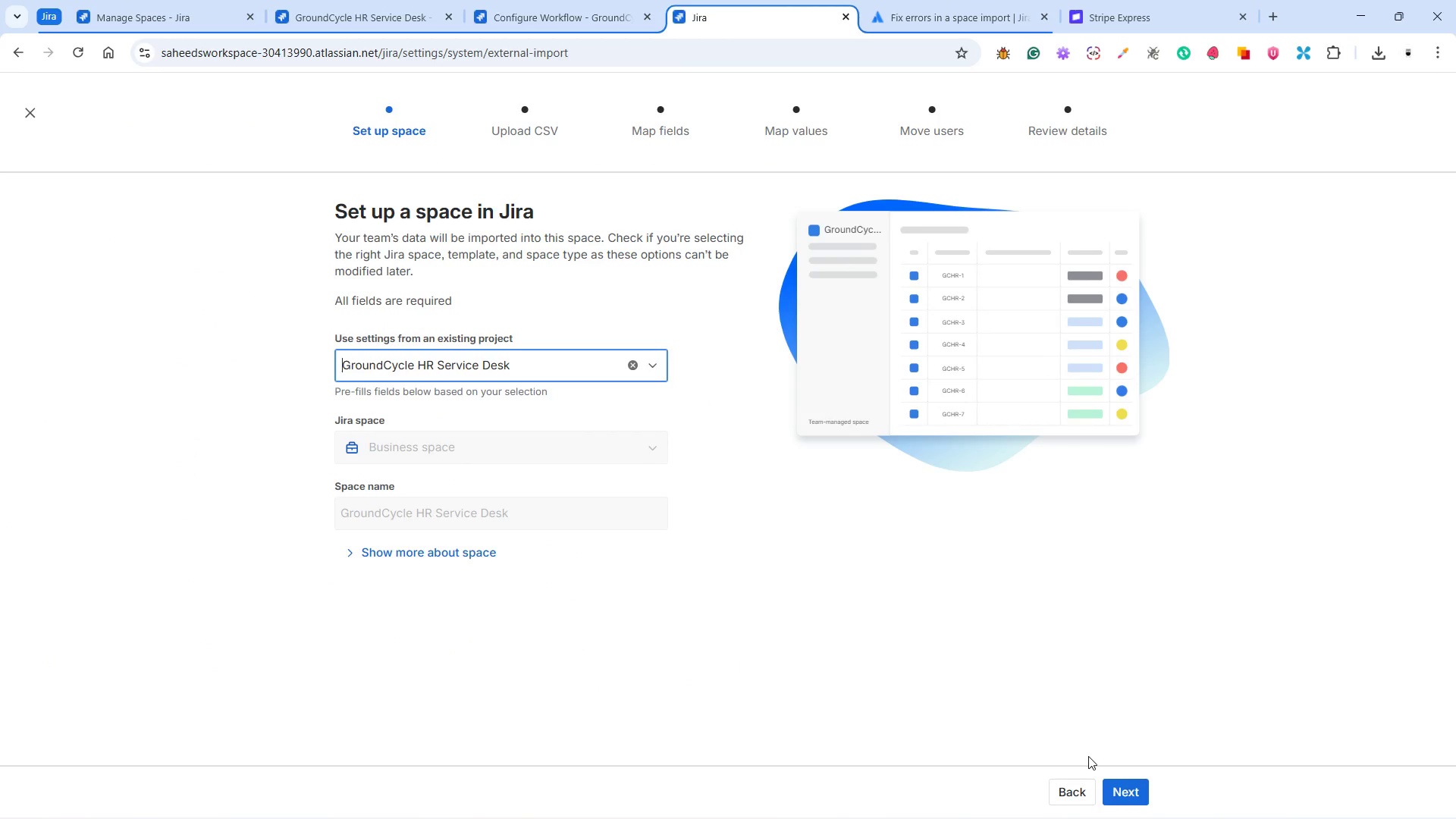 
left_click([1139, 788])
 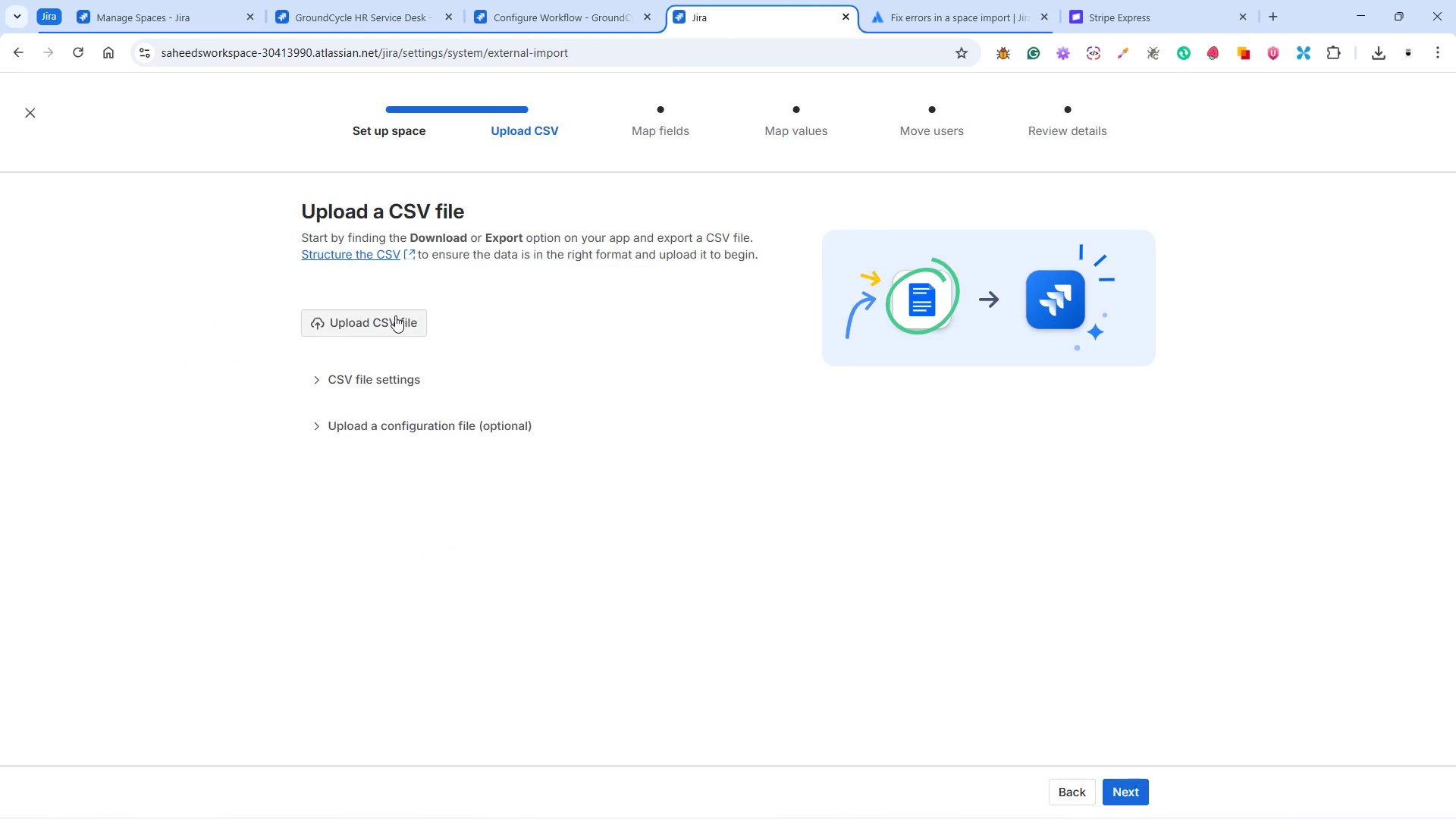 
mouse_move([402, 306])
 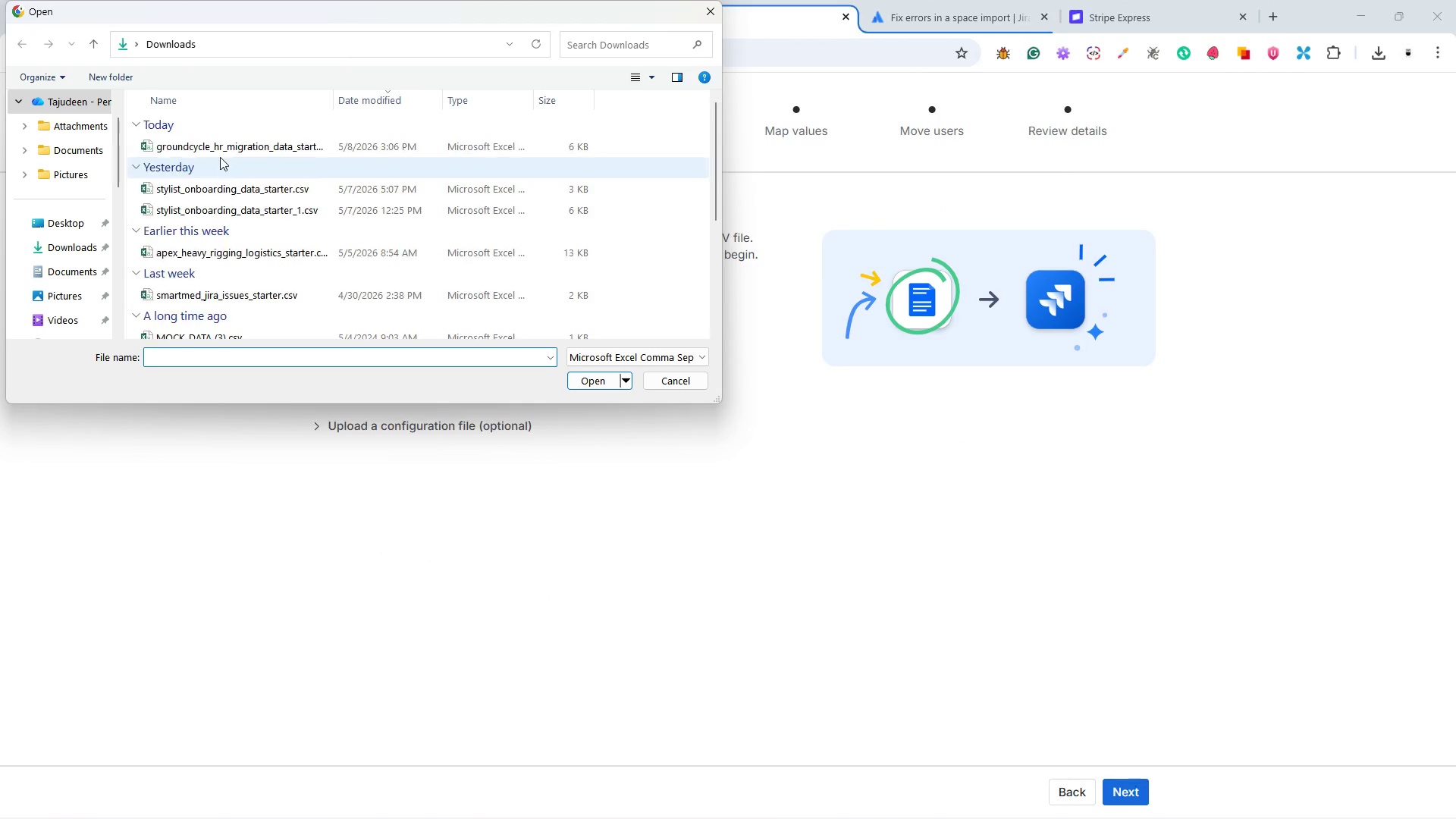 
left_click([222, 146])
 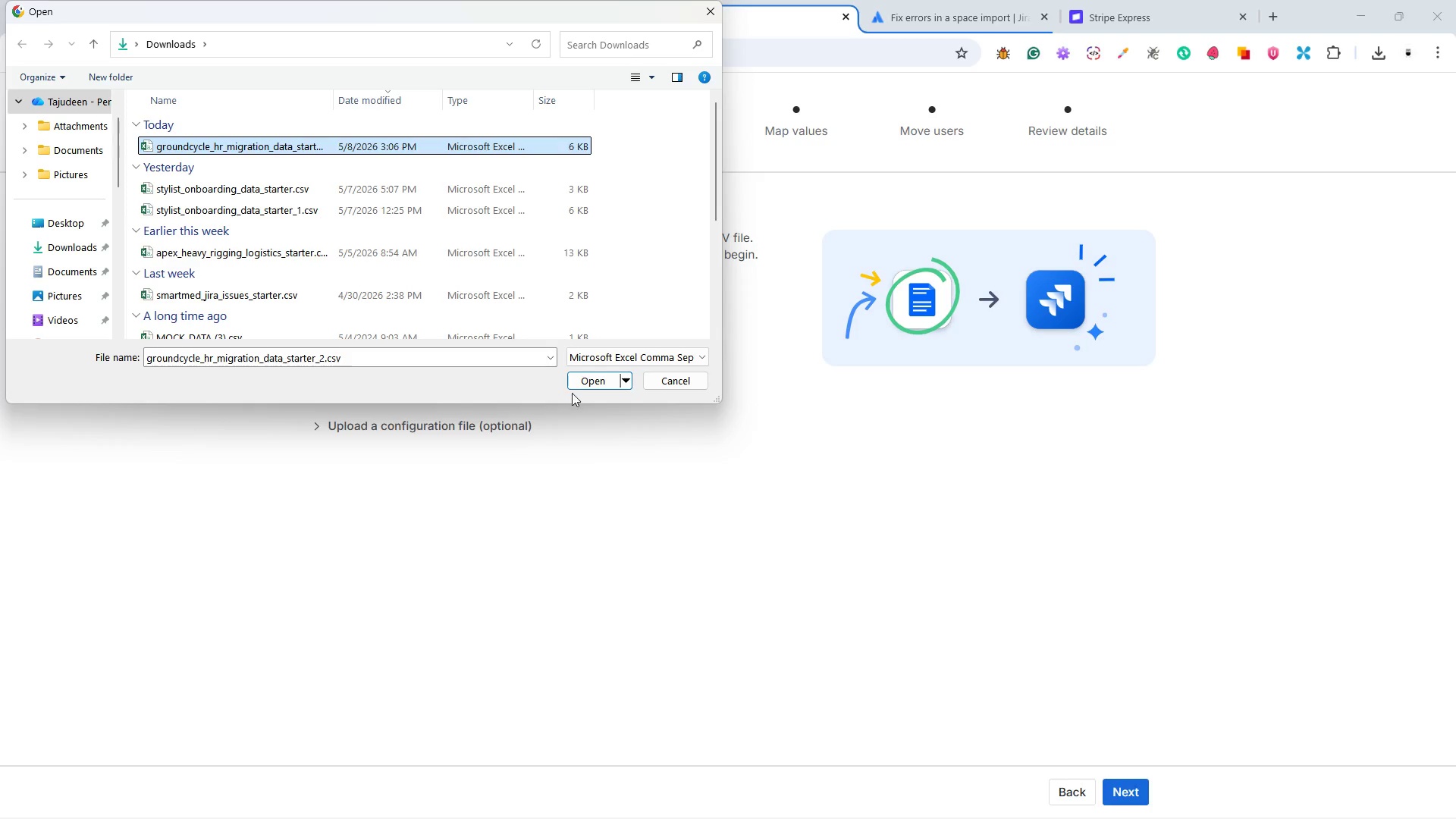 
left_click([592, 380])
 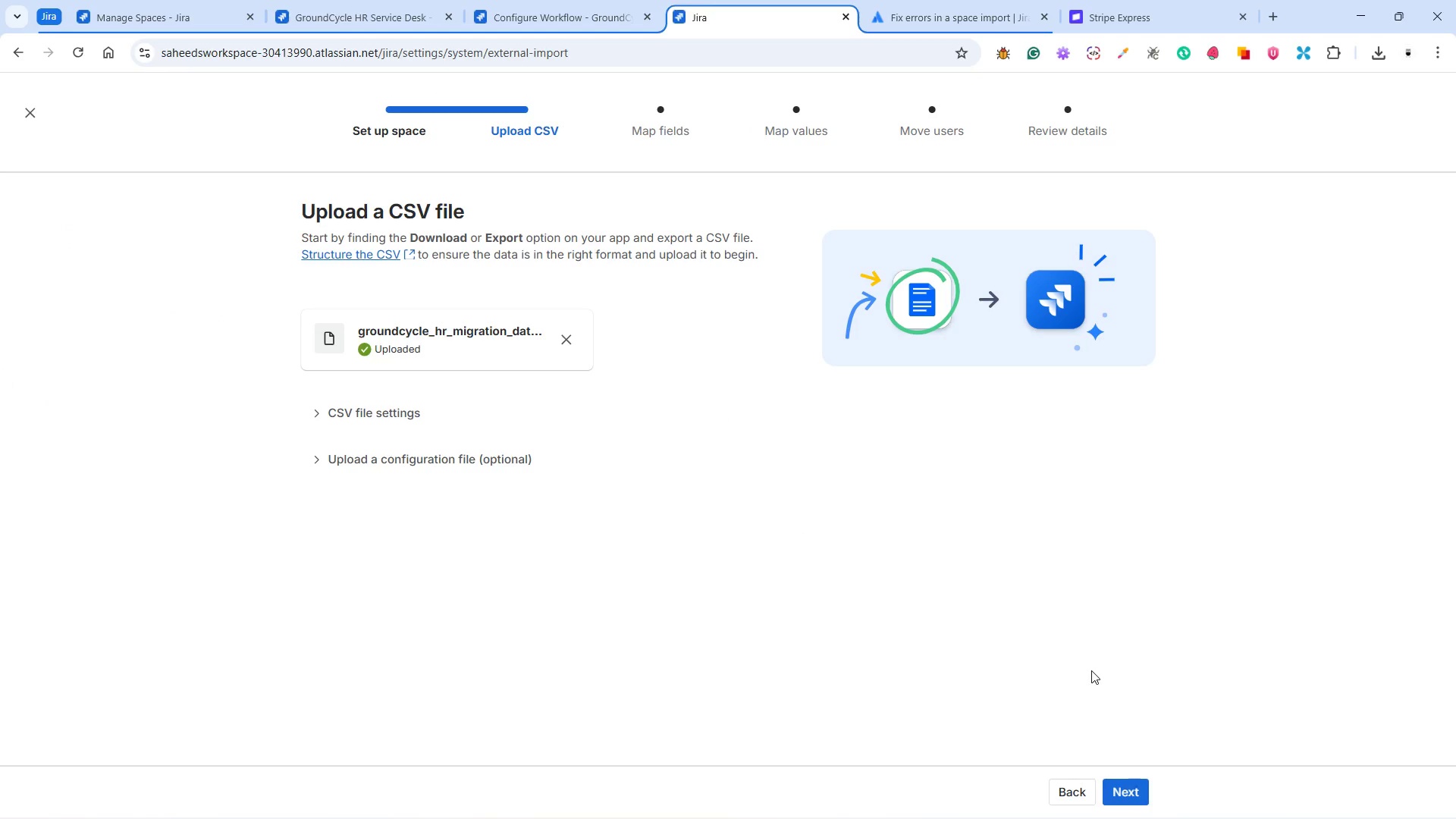 
wait(5.38)
 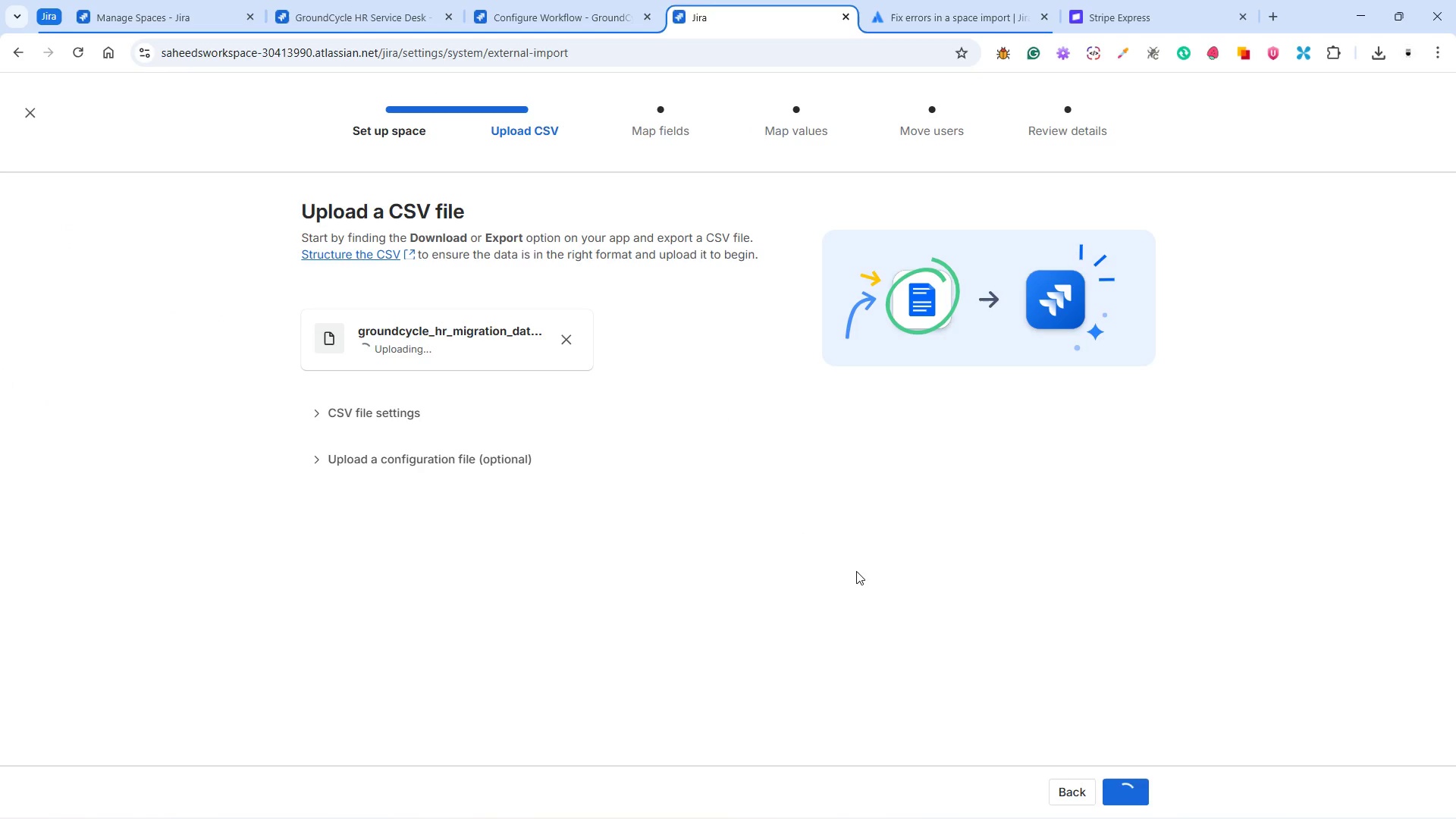 
left_click([1143, 786])
 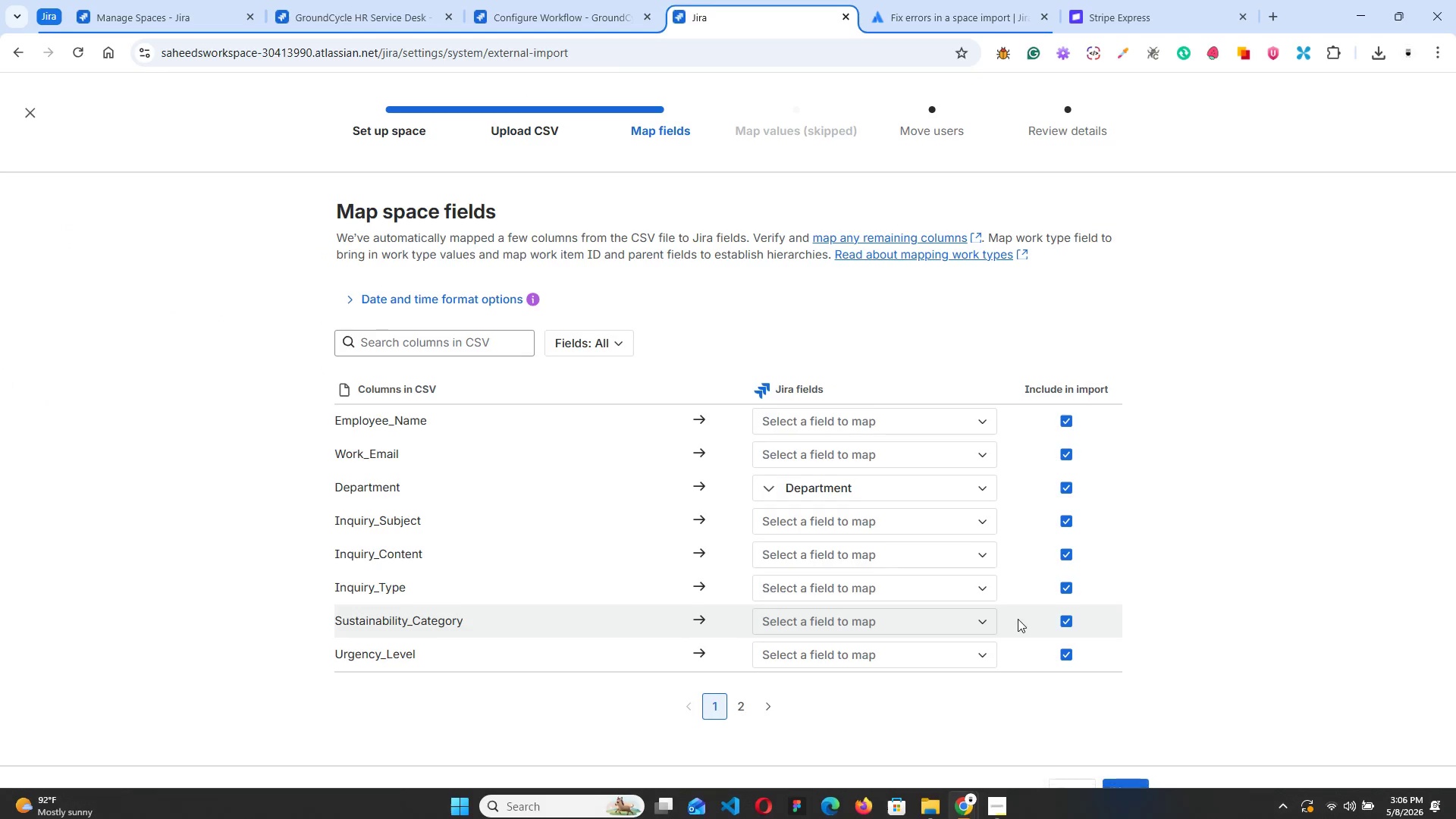 
left_click([868, 425])
 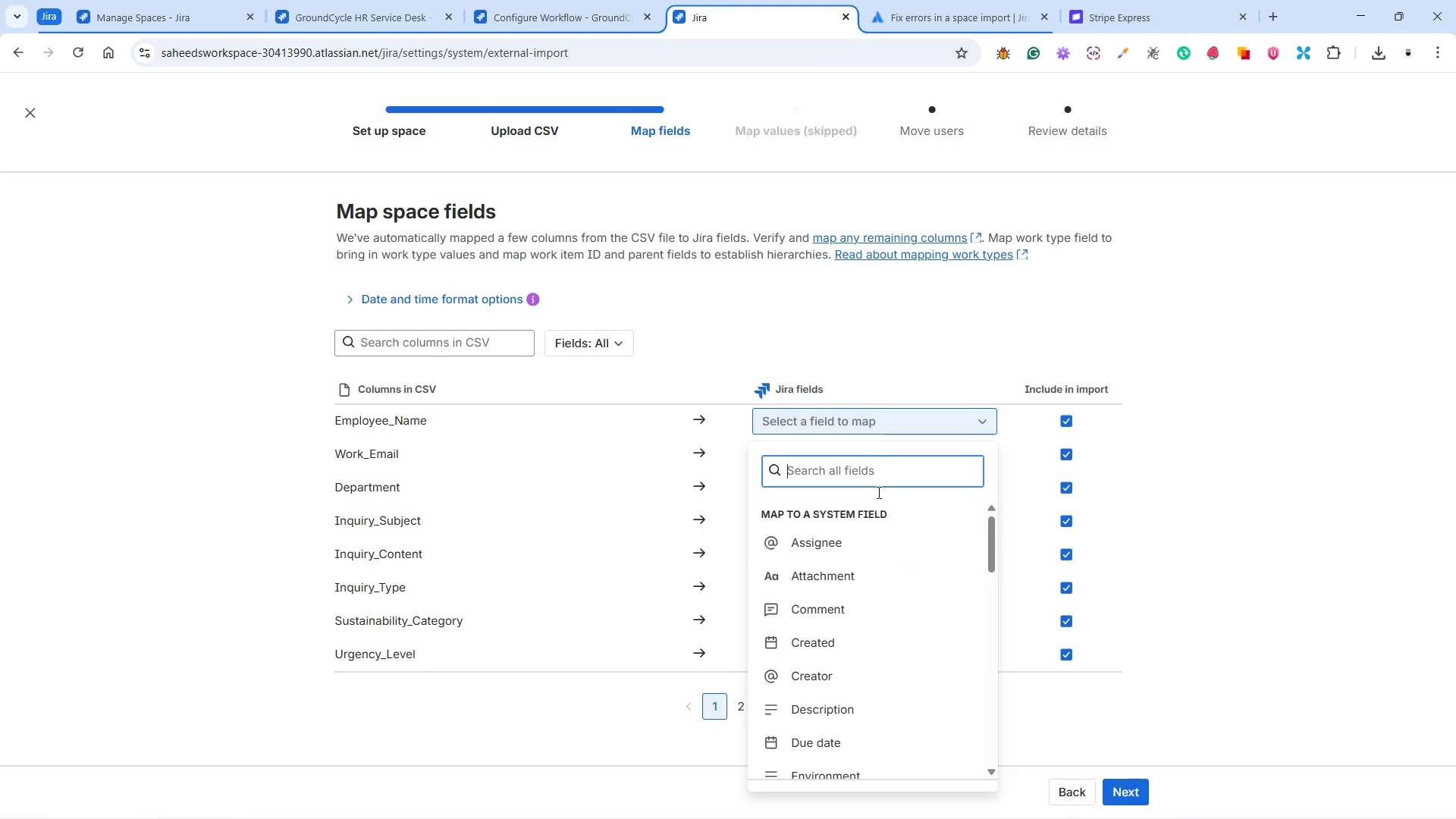 
scroll: coordinate [899, 645], scroll_direction: down, amount: 21.0
 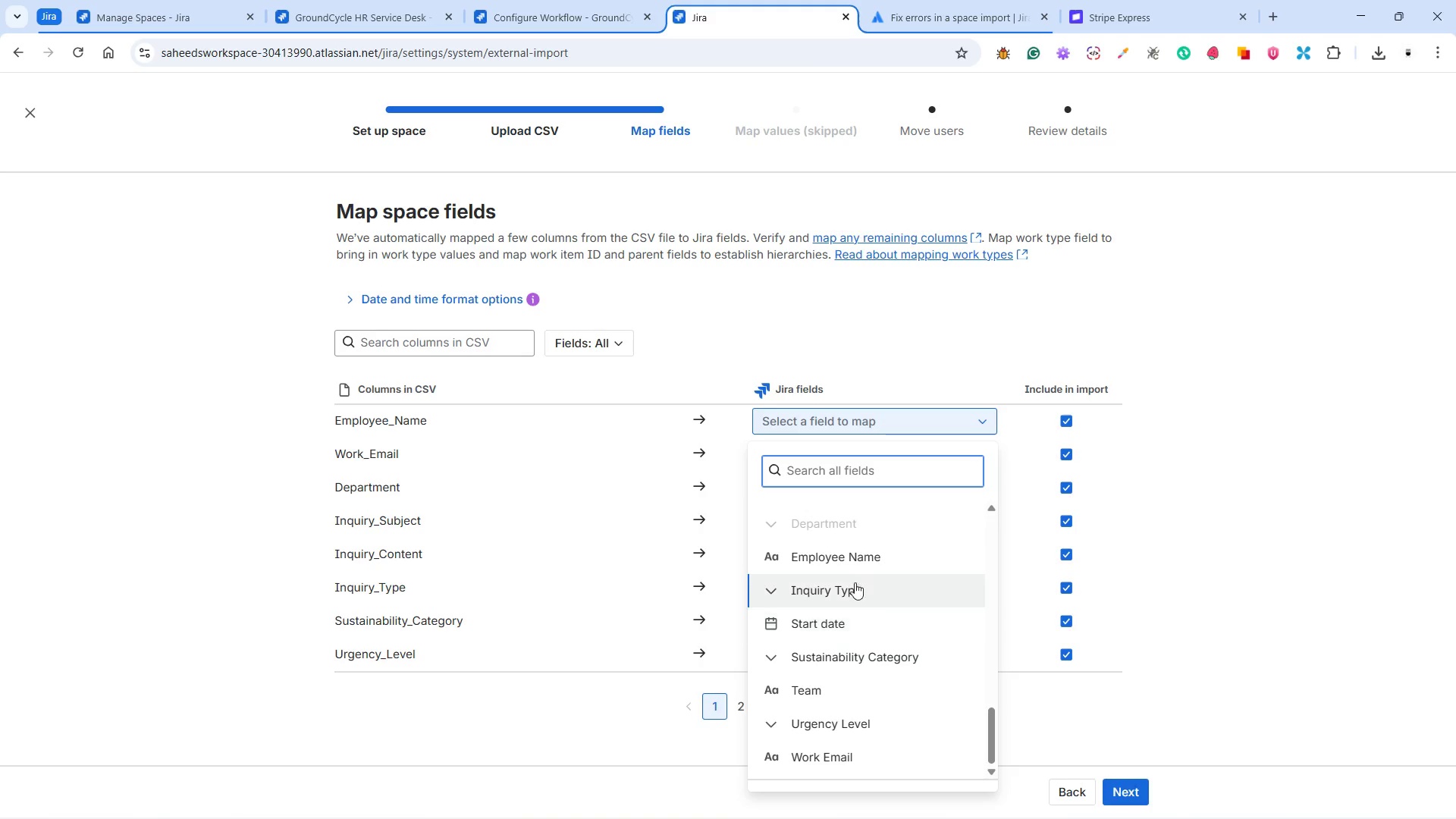 
left_click([849, 560])
 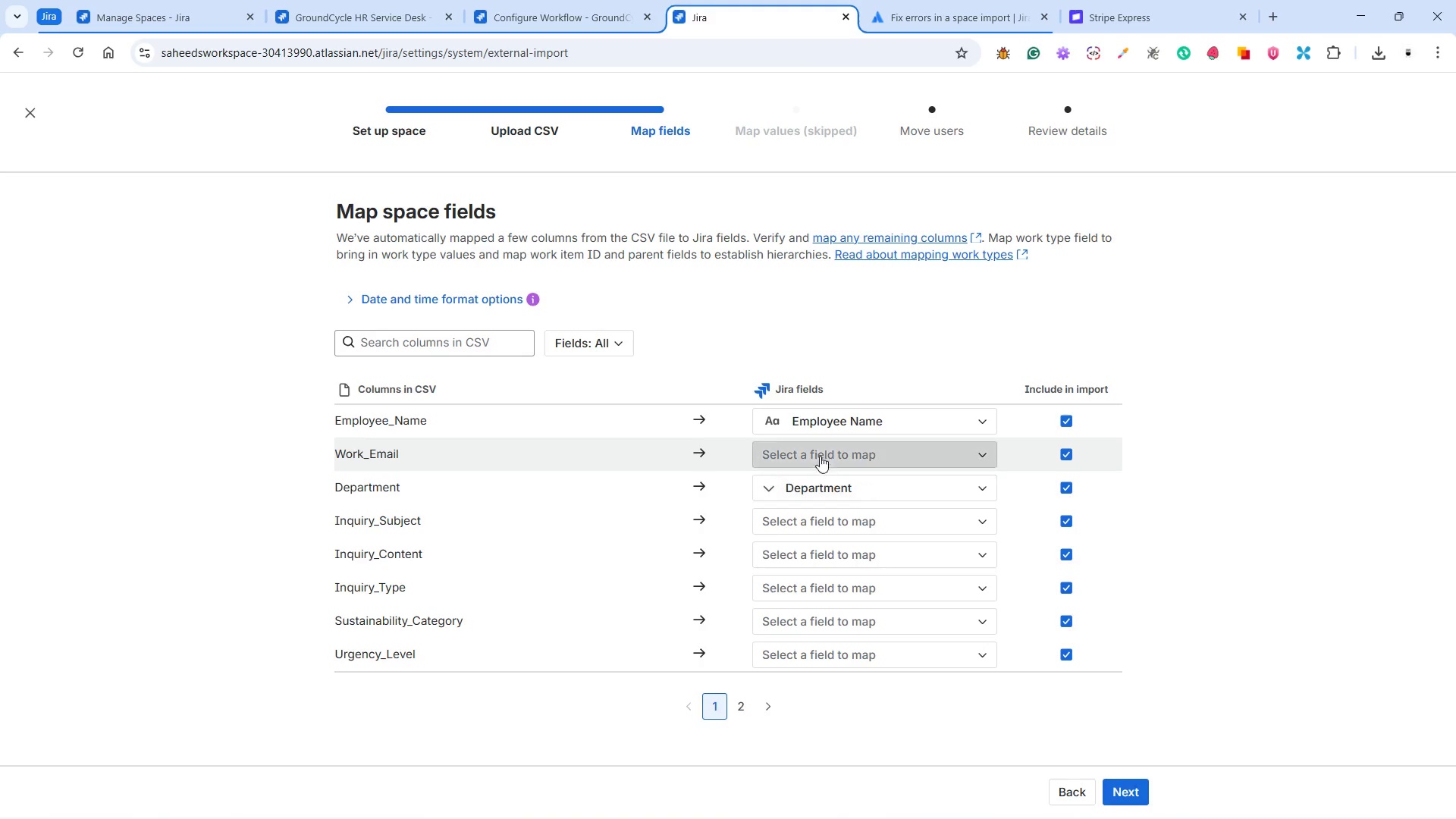 
left_click([818, 448])
 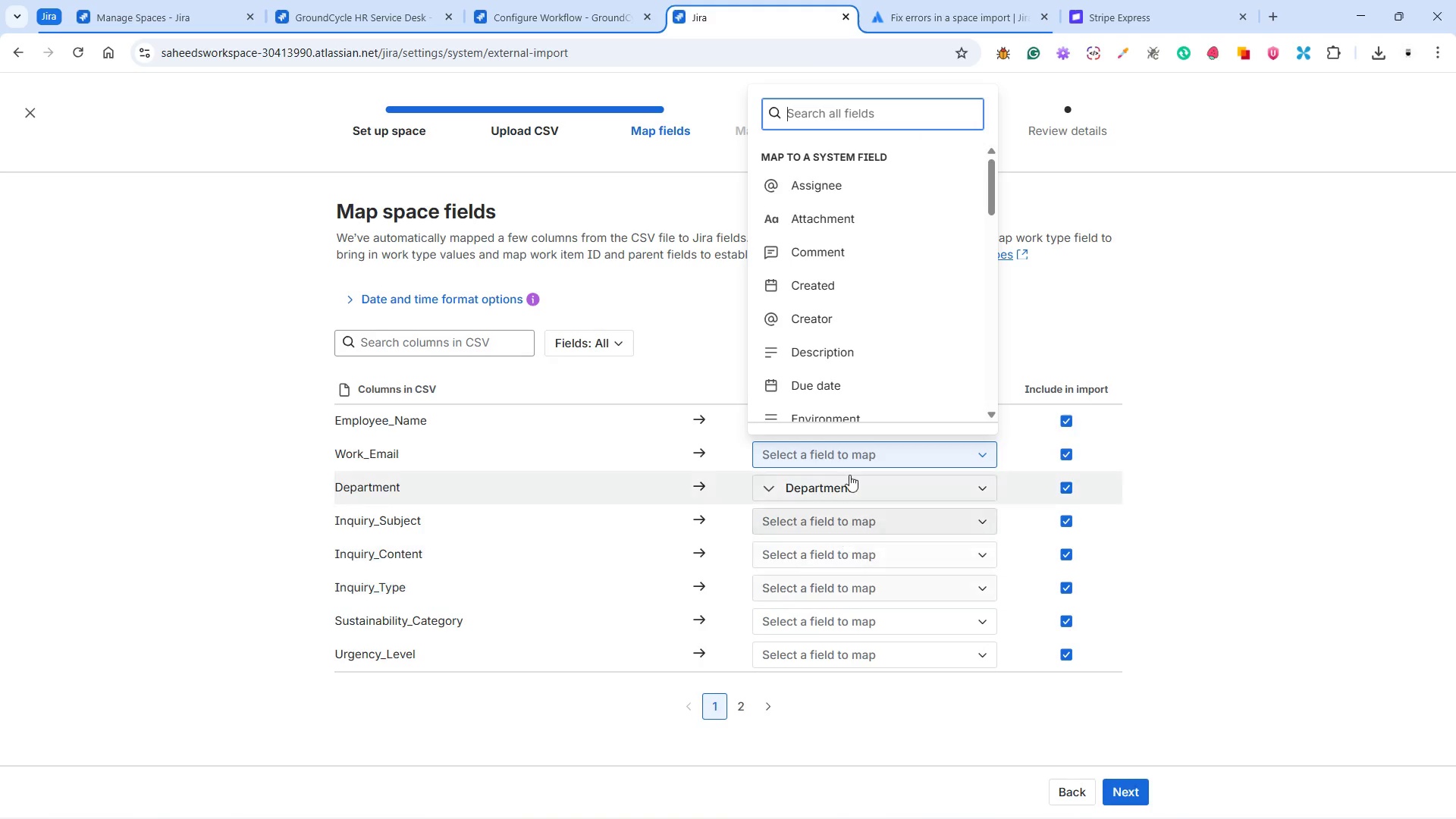 
left_click([855, 393])
 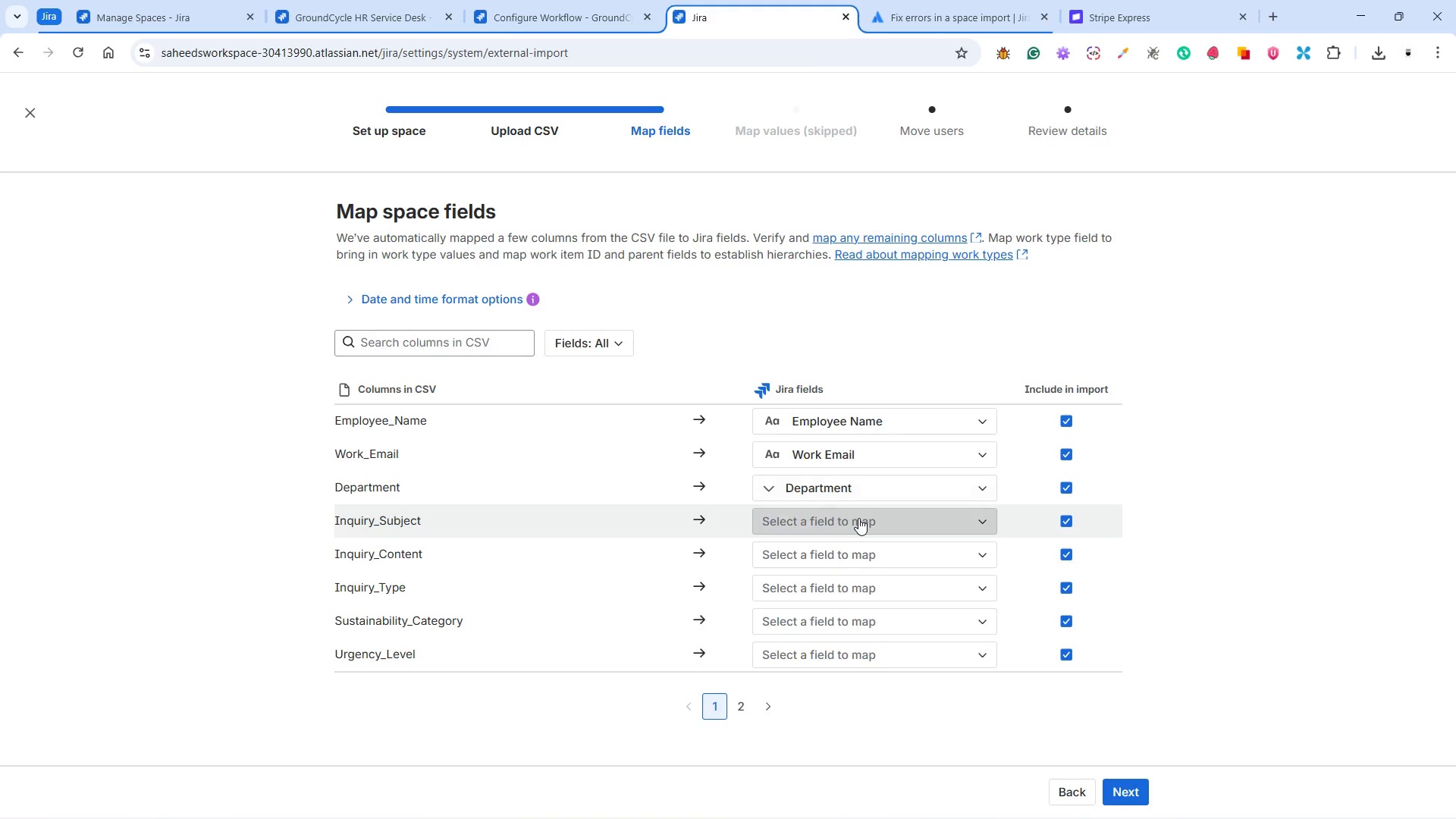 
scroll: coordinate [855, 393], scroll_direction: down, amount: 23.0
 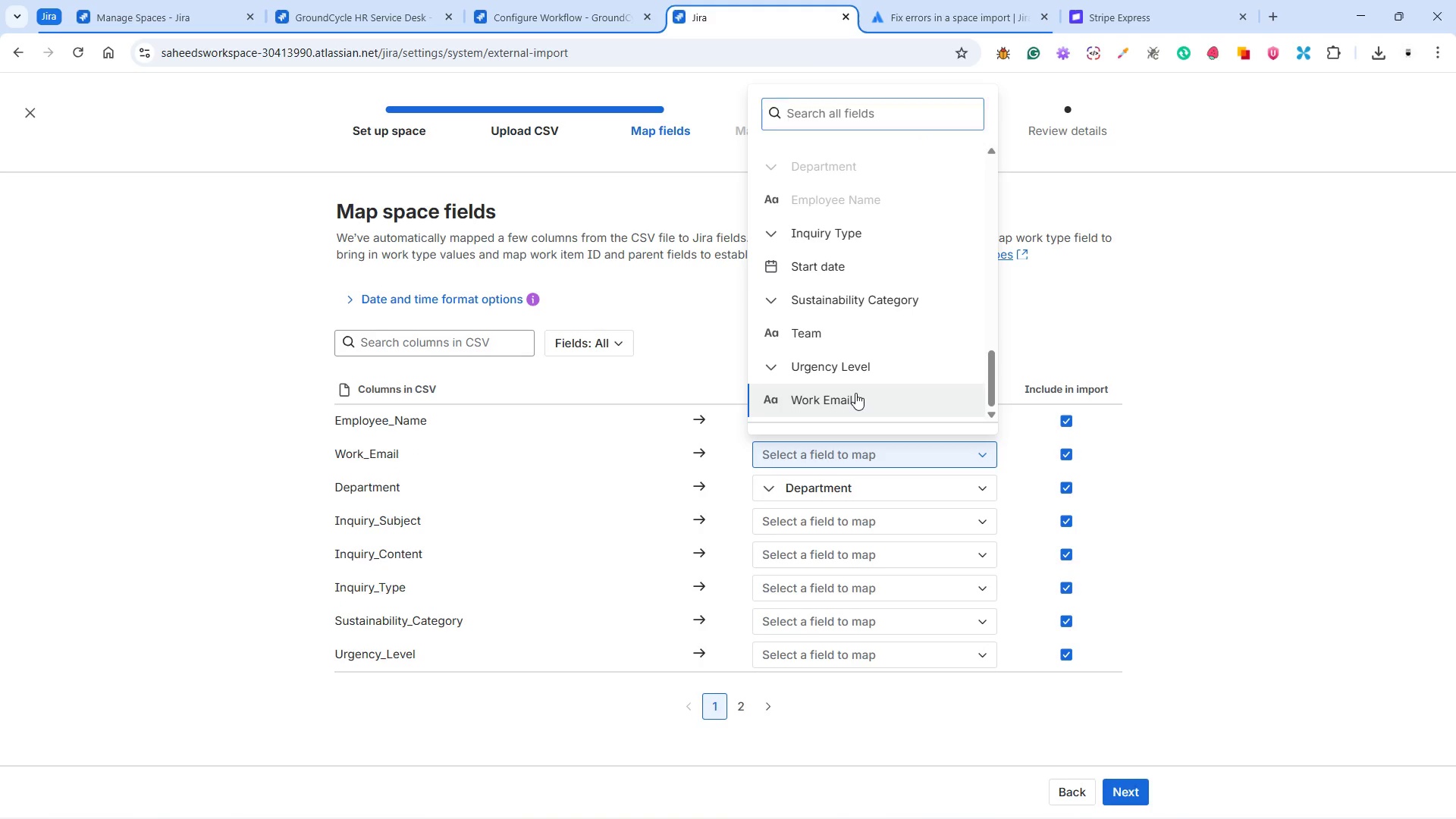 
left_click([858, 518])
 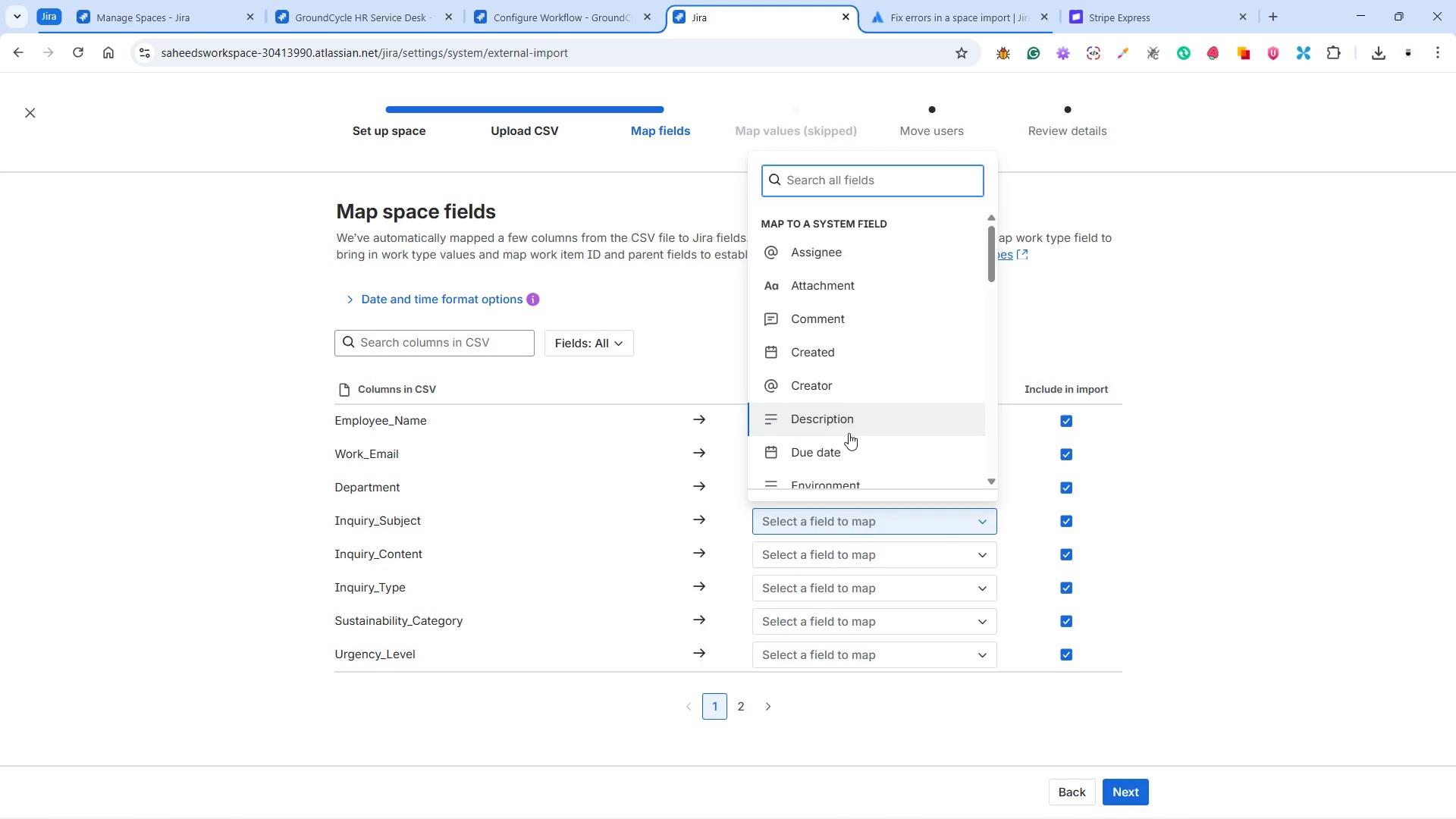 
scroll: coordinate [852, 402], scroll_direction: down, amount: 20.0
 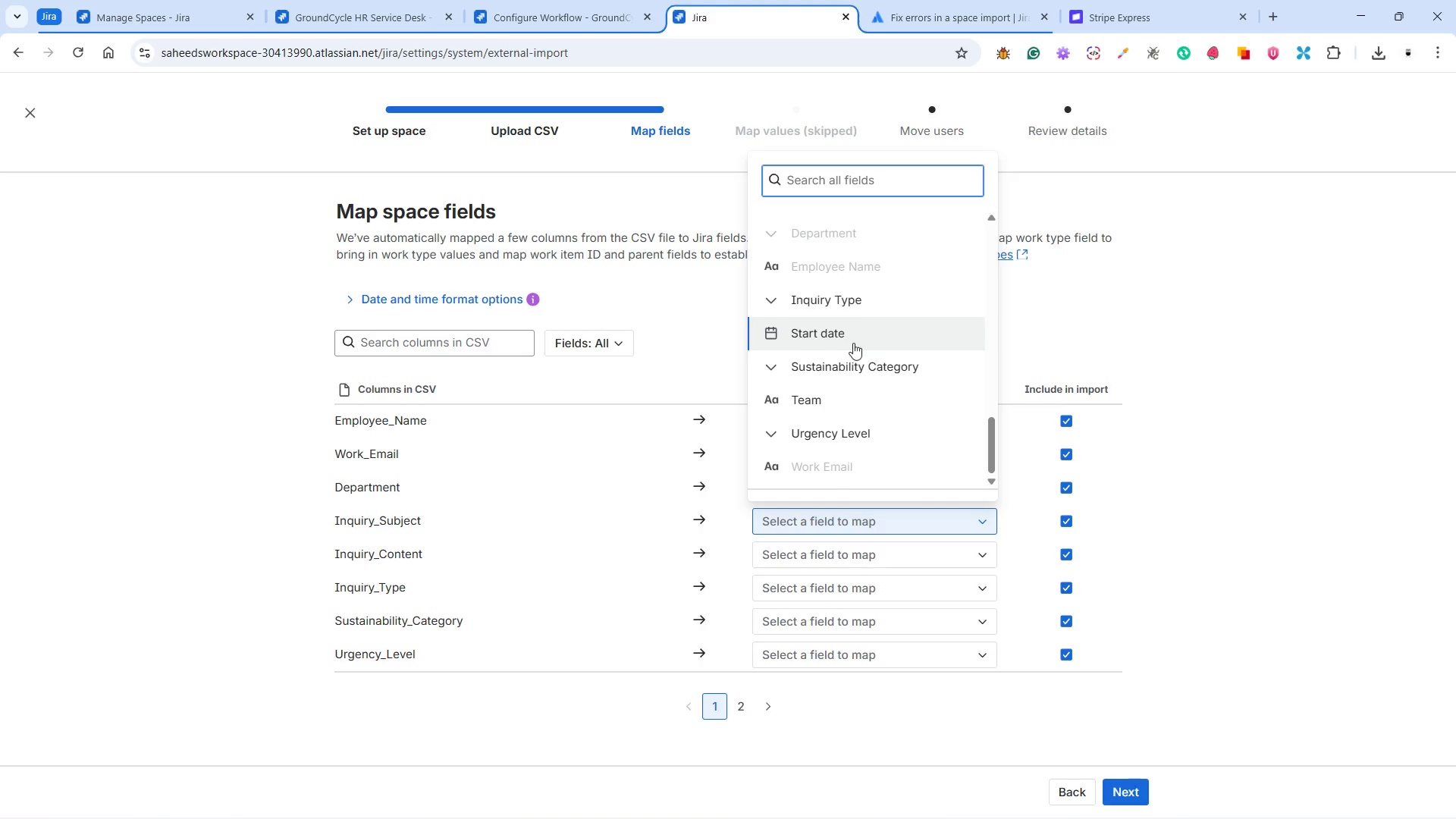 
scroll: coordinate [846, 351], scroll_direction: up, amount: 6.0
 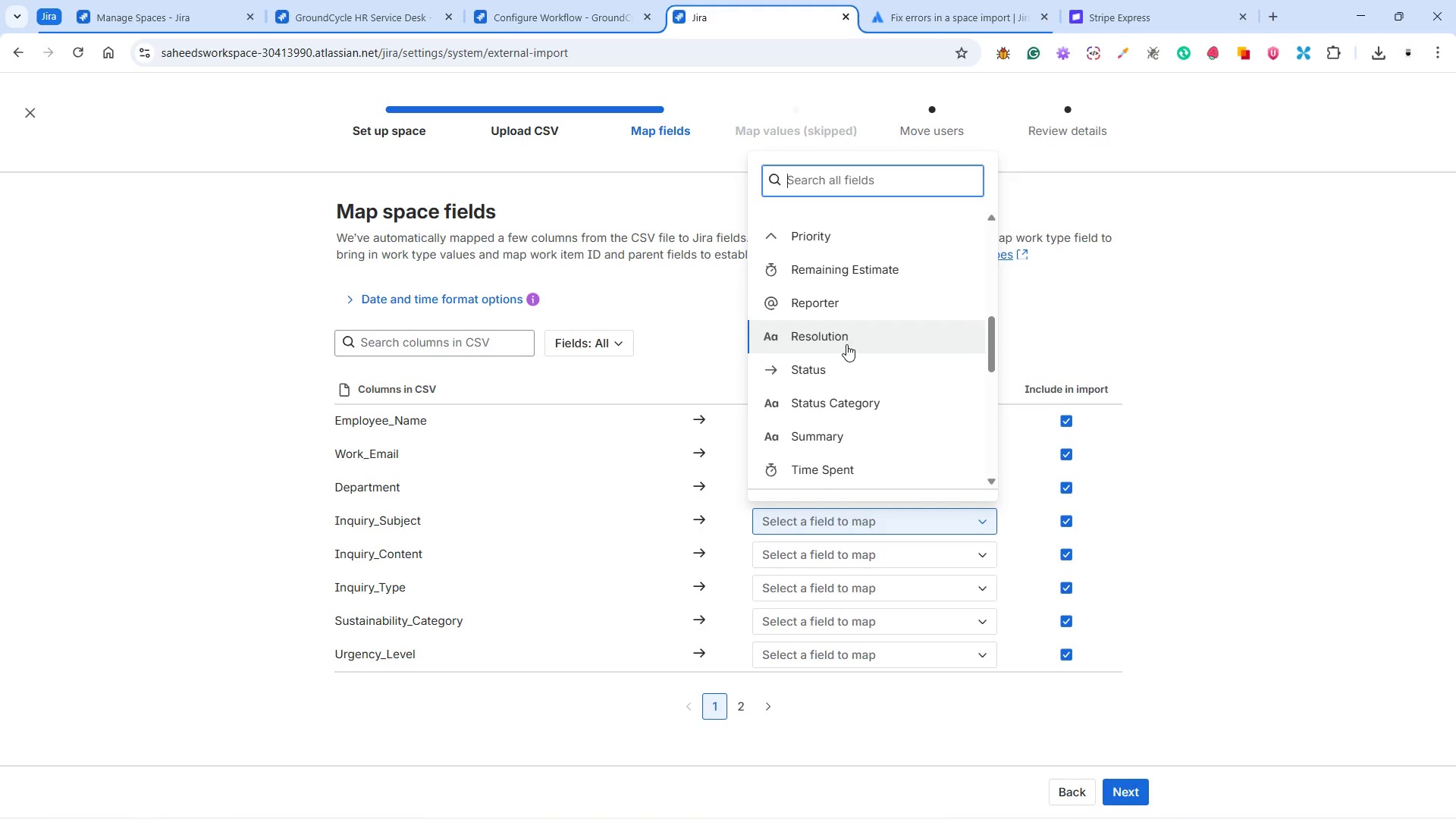 
left_click([833, 441])
 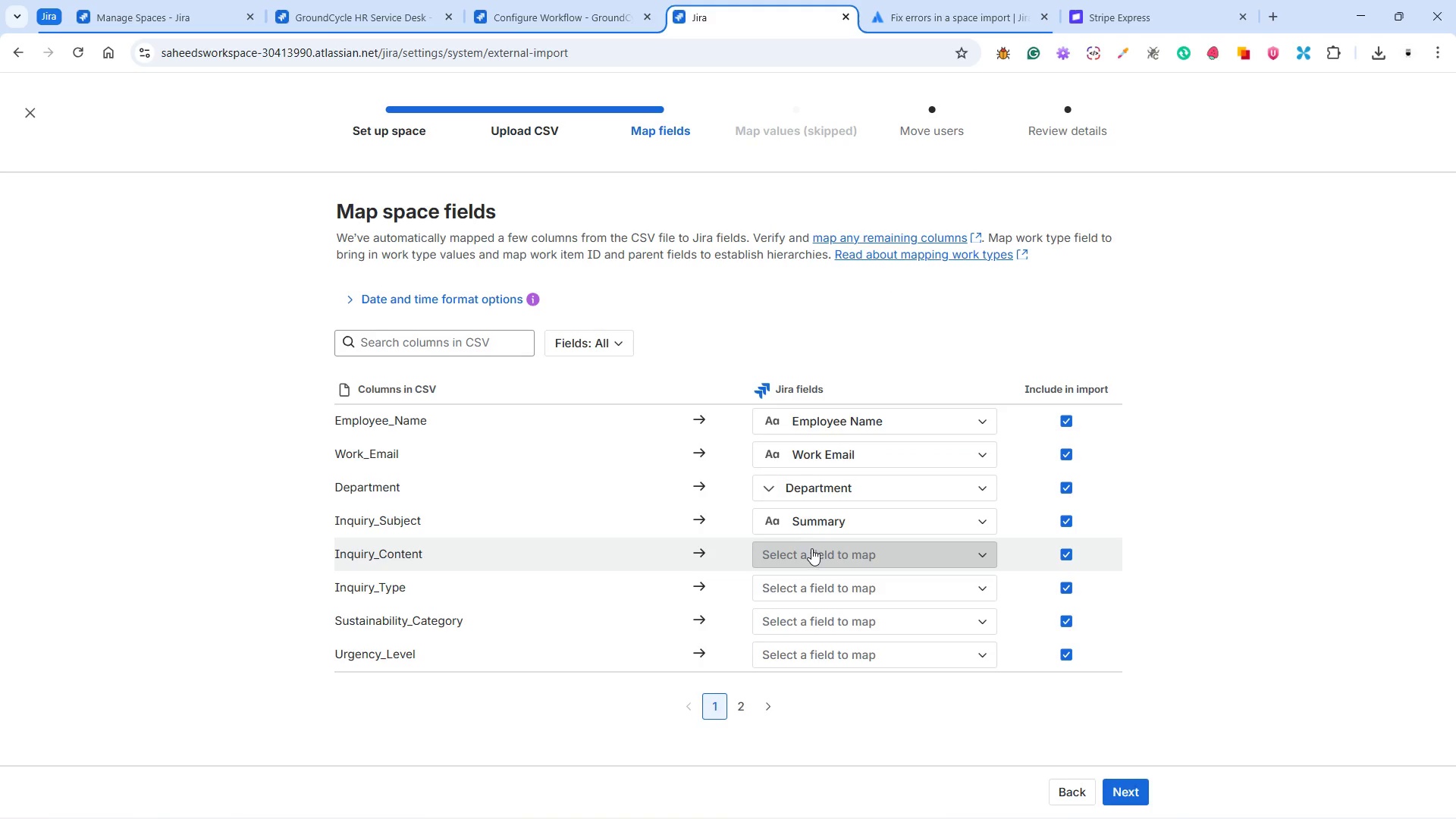 
left_click([811, 549])
 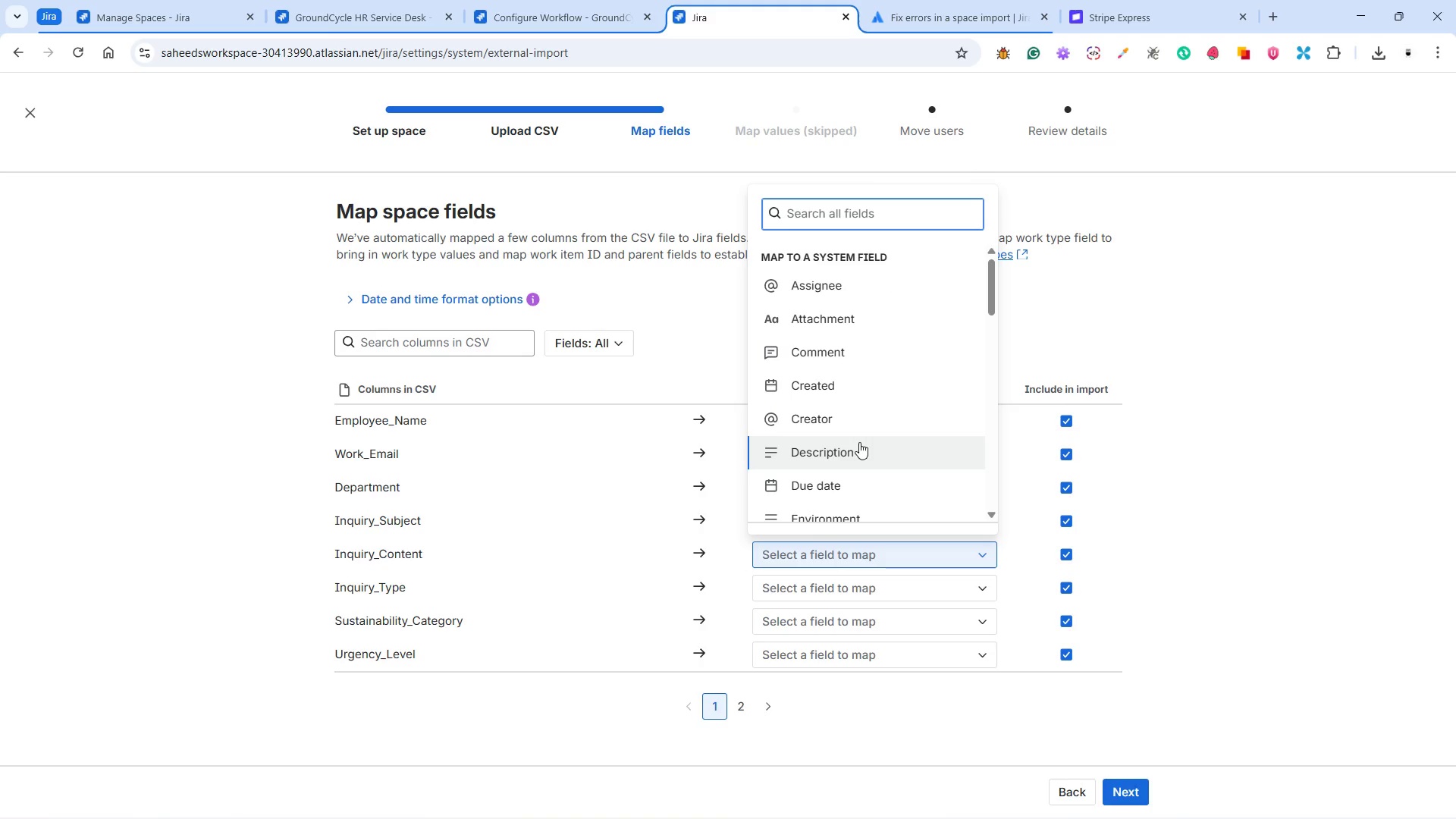 
left_click([859, 446])
 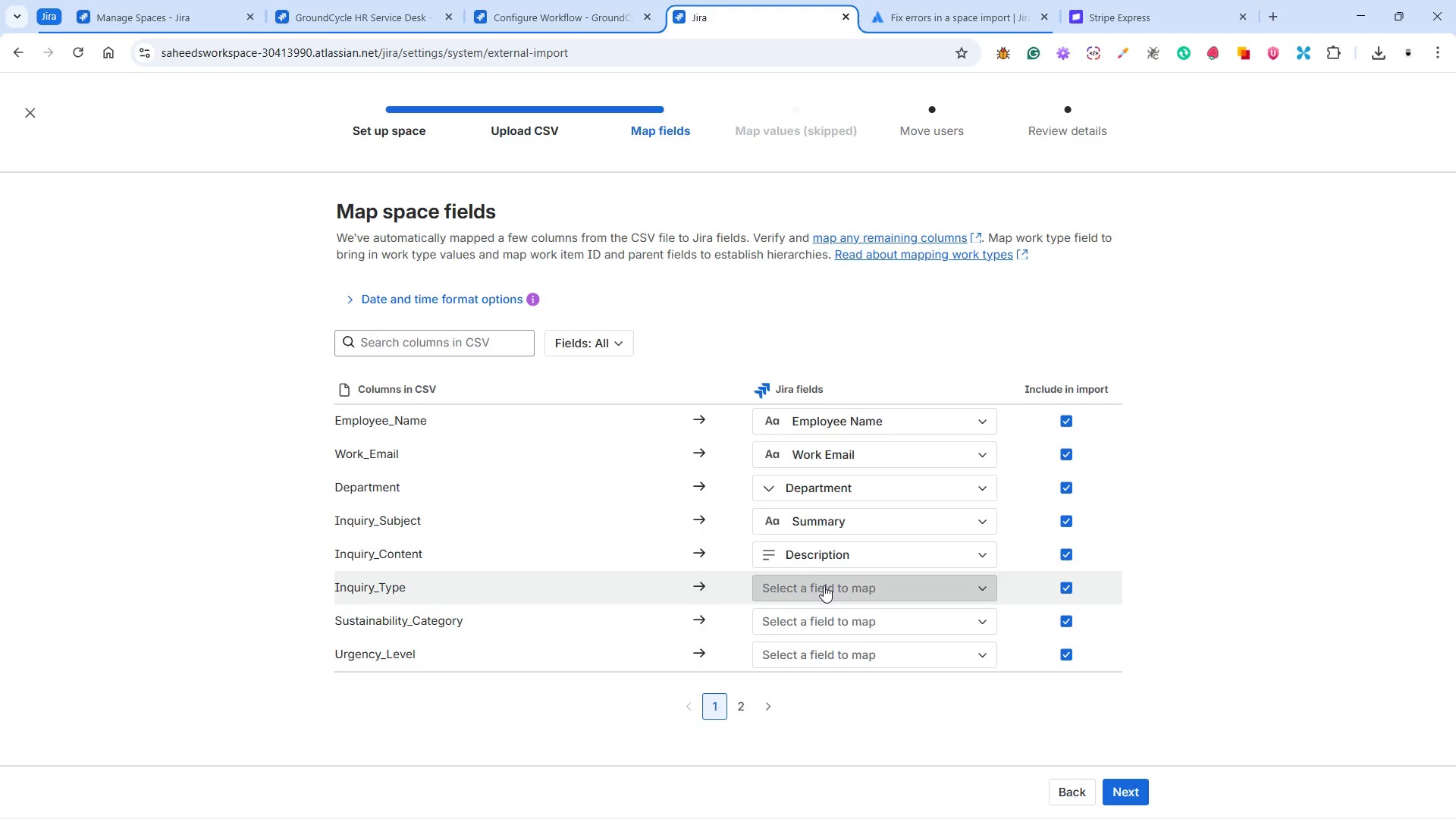 
left_click([824, 585])
 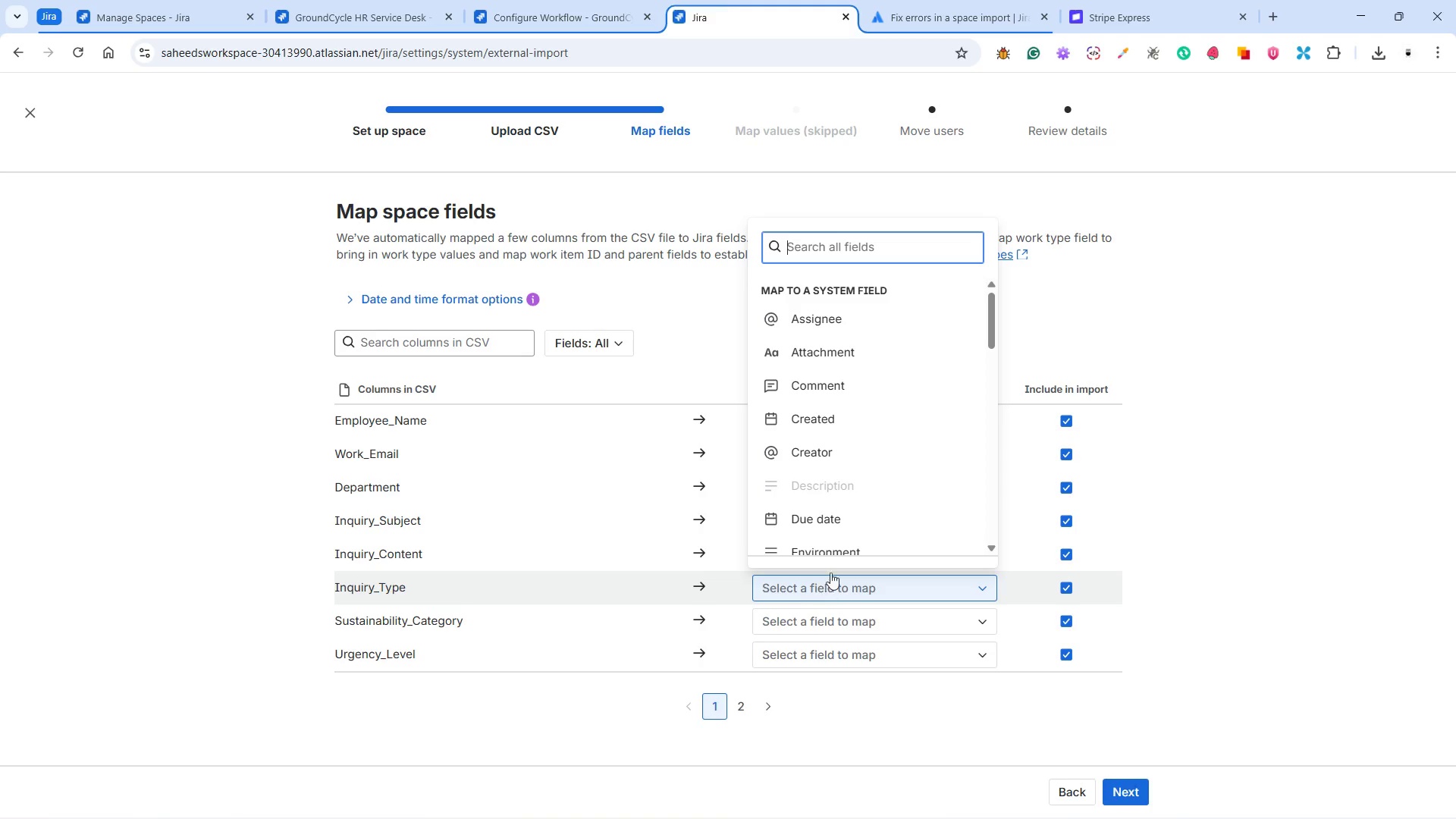 
scroll: coordinate [870, 496], scroll_direction: down, amount: 20.0
 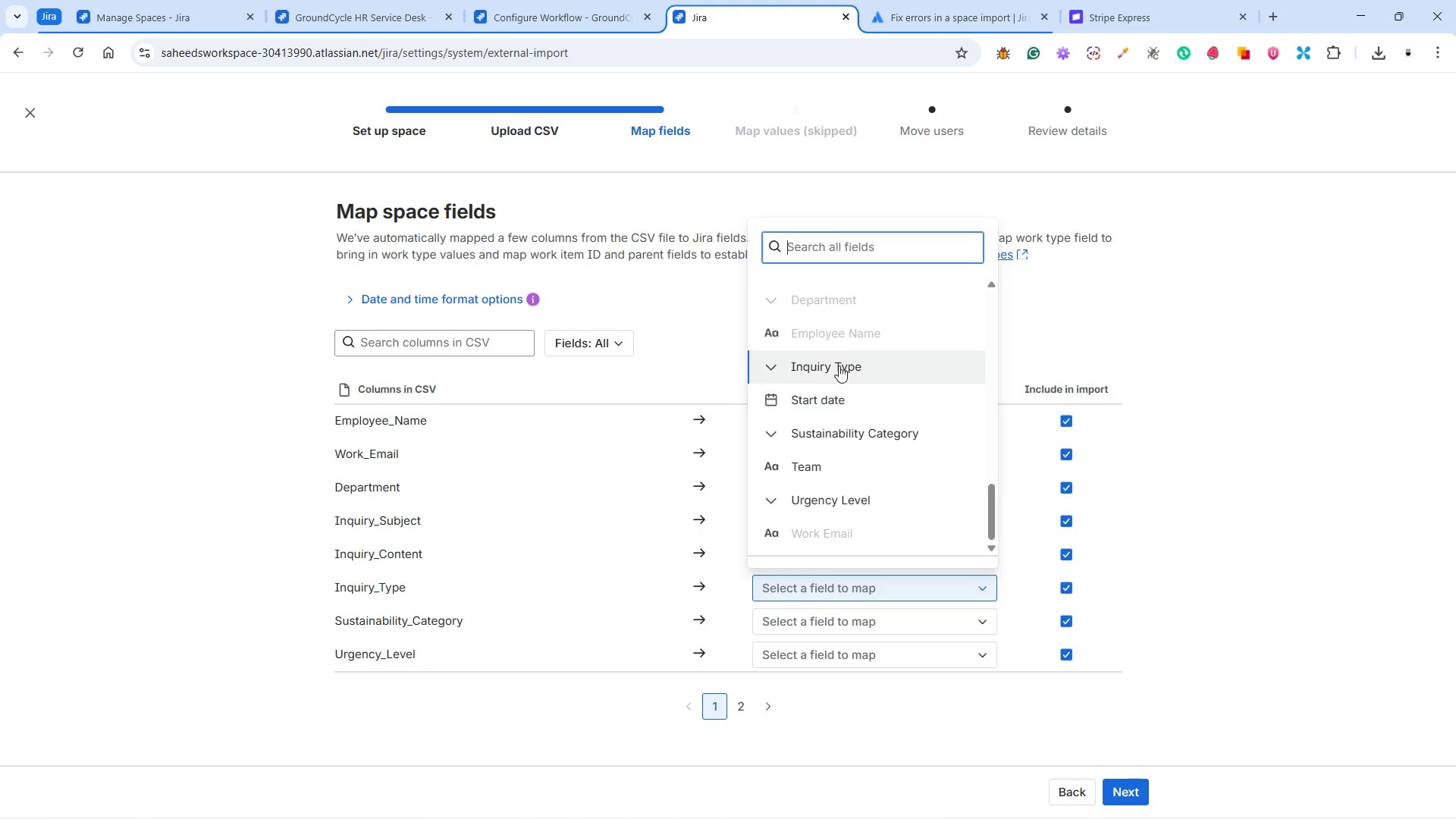 
left_click([838, 362])
 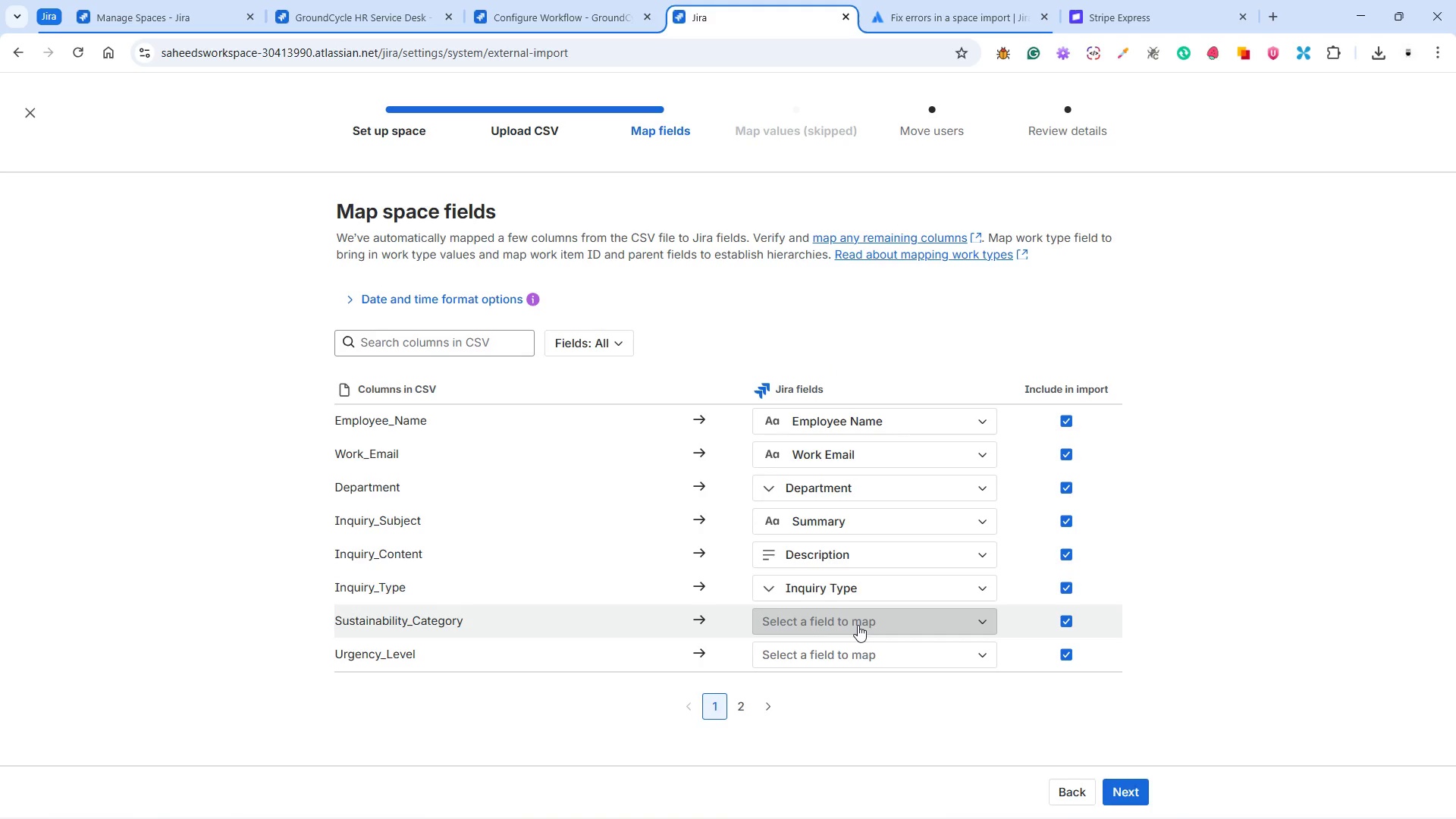 
left_click([858, 625])
 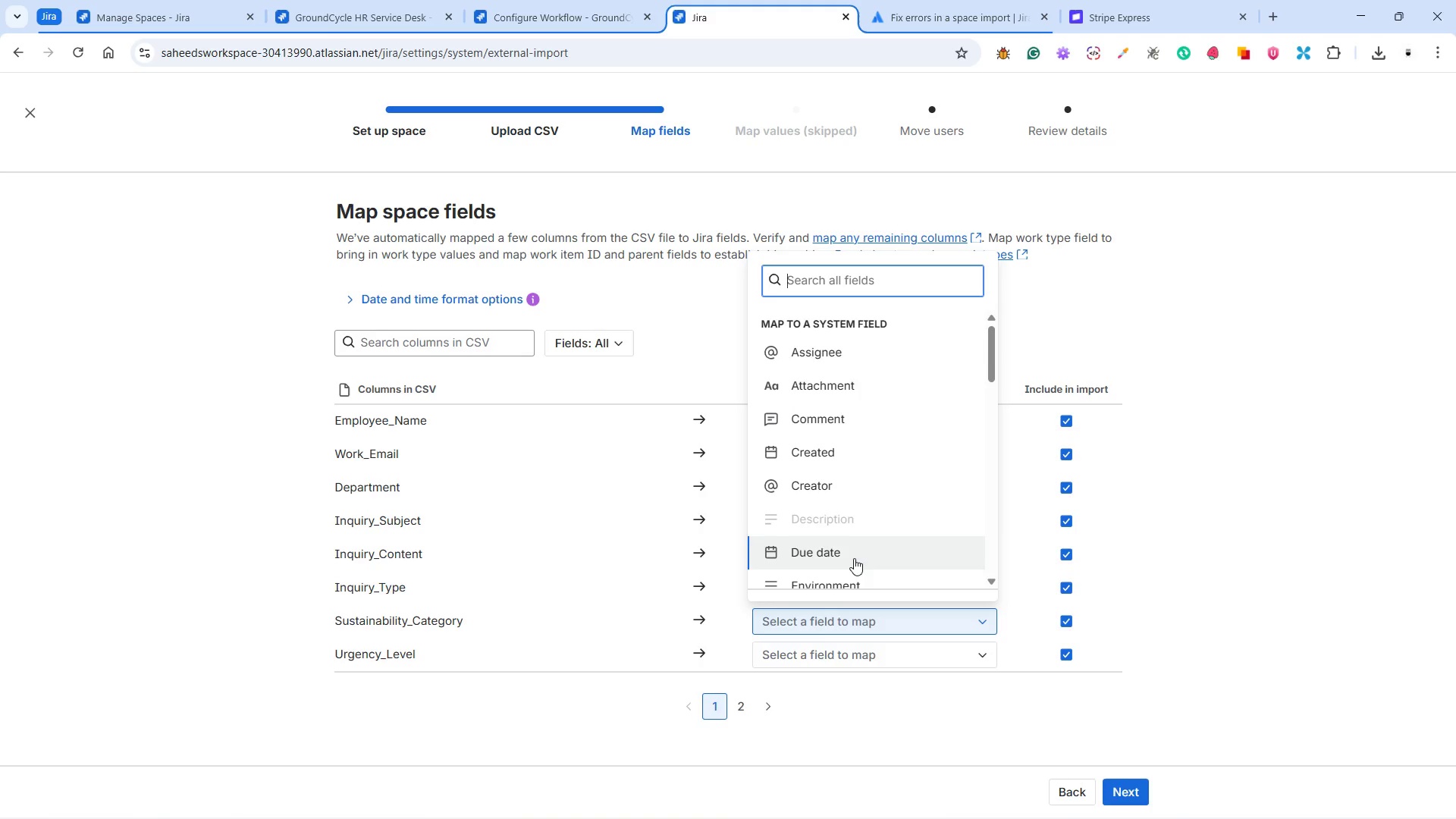 
scroll: coordinate [855, 532], scroll_direction: down, amount: 12.0
 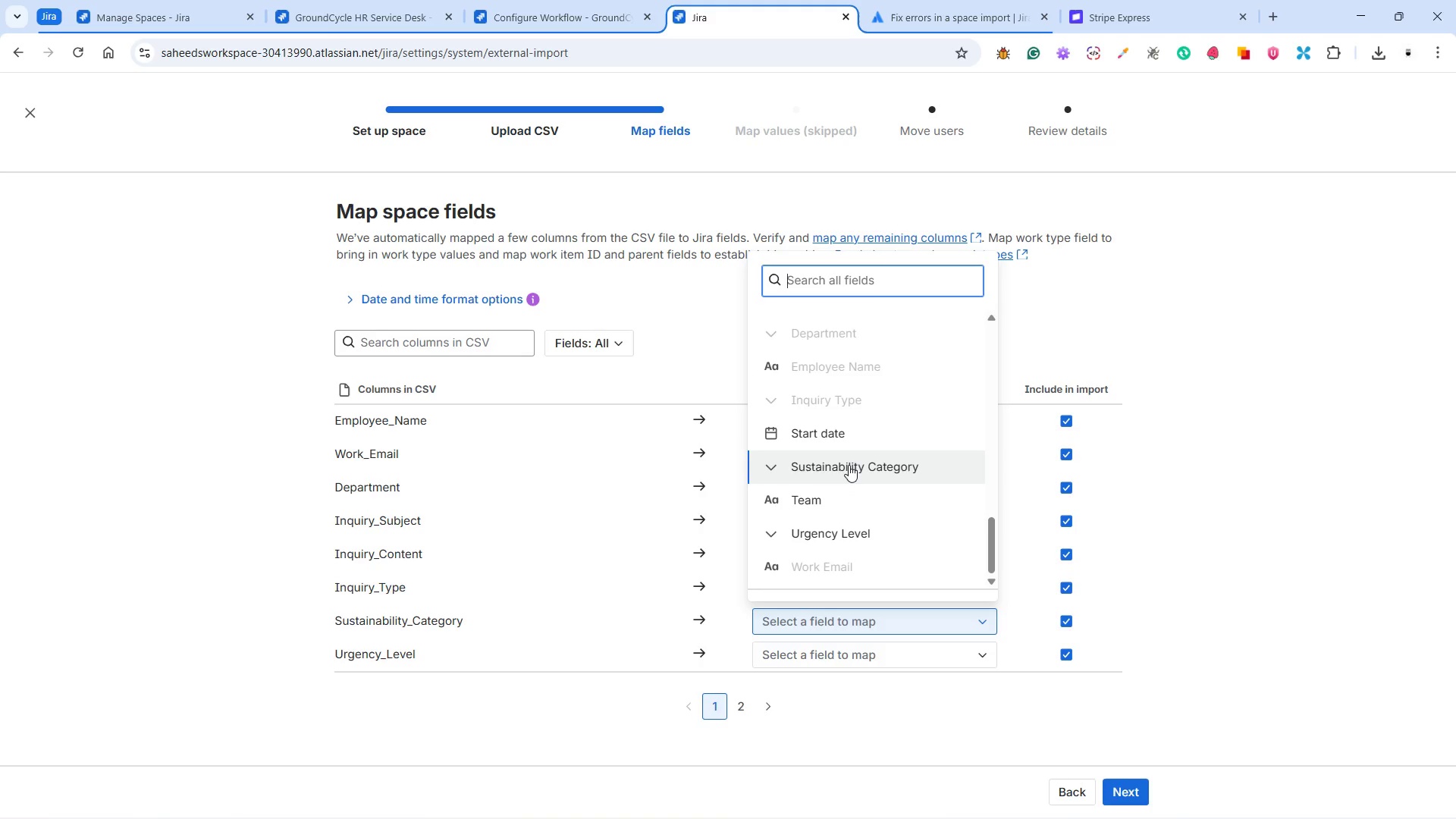 
left_click([849, 464])
 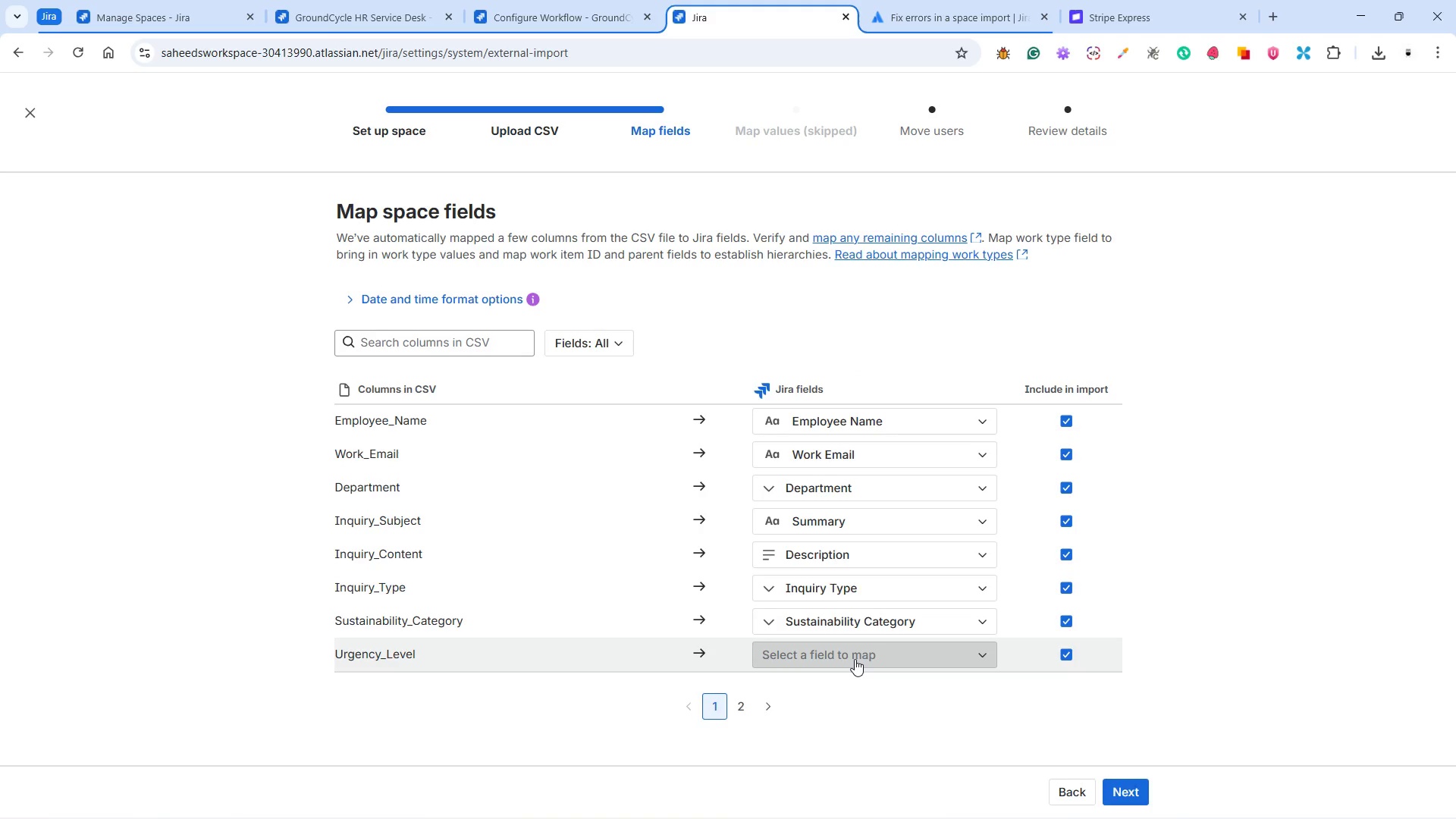 
left_click([855, 659])
 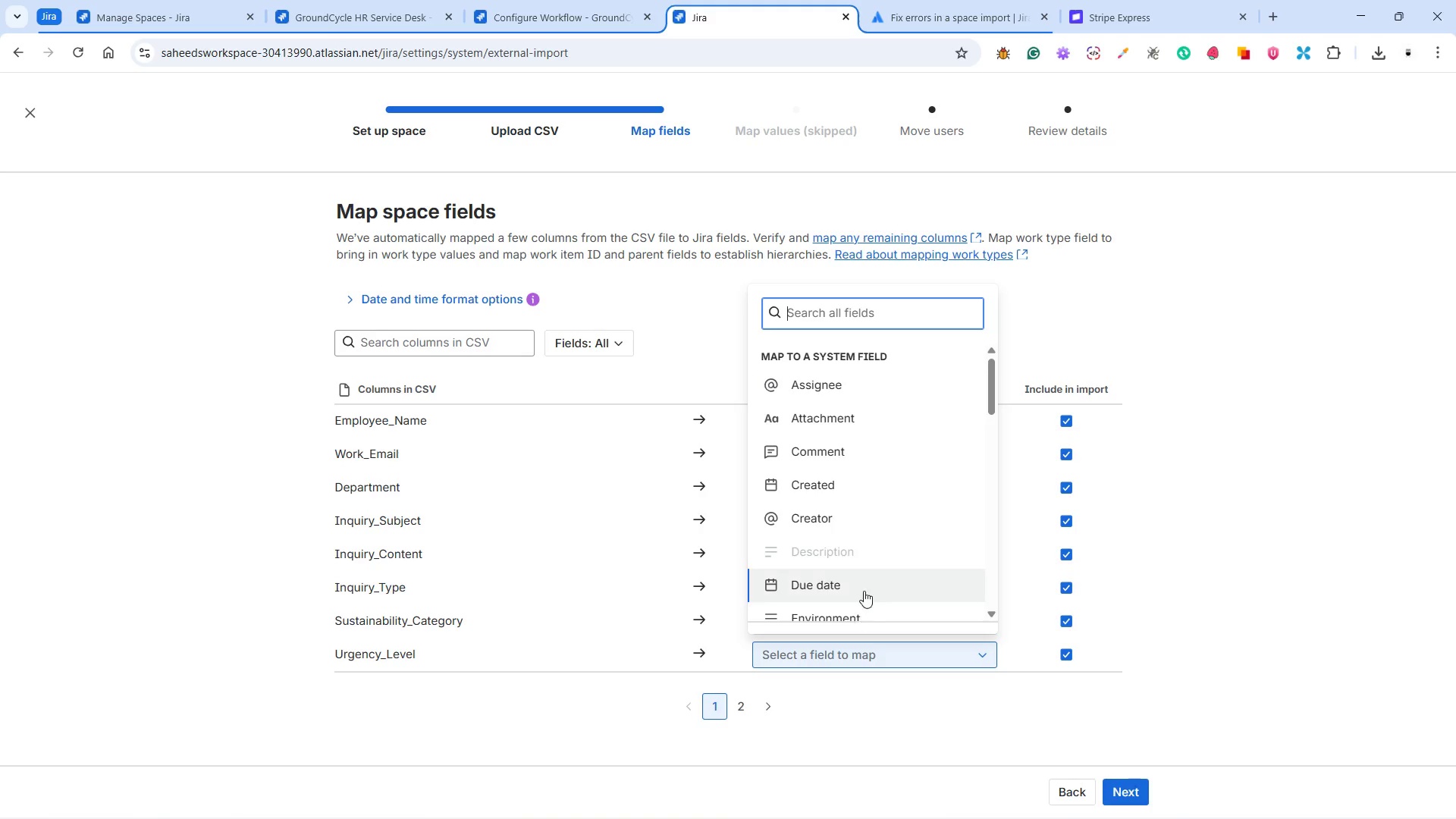 
left_click([870, 560])
 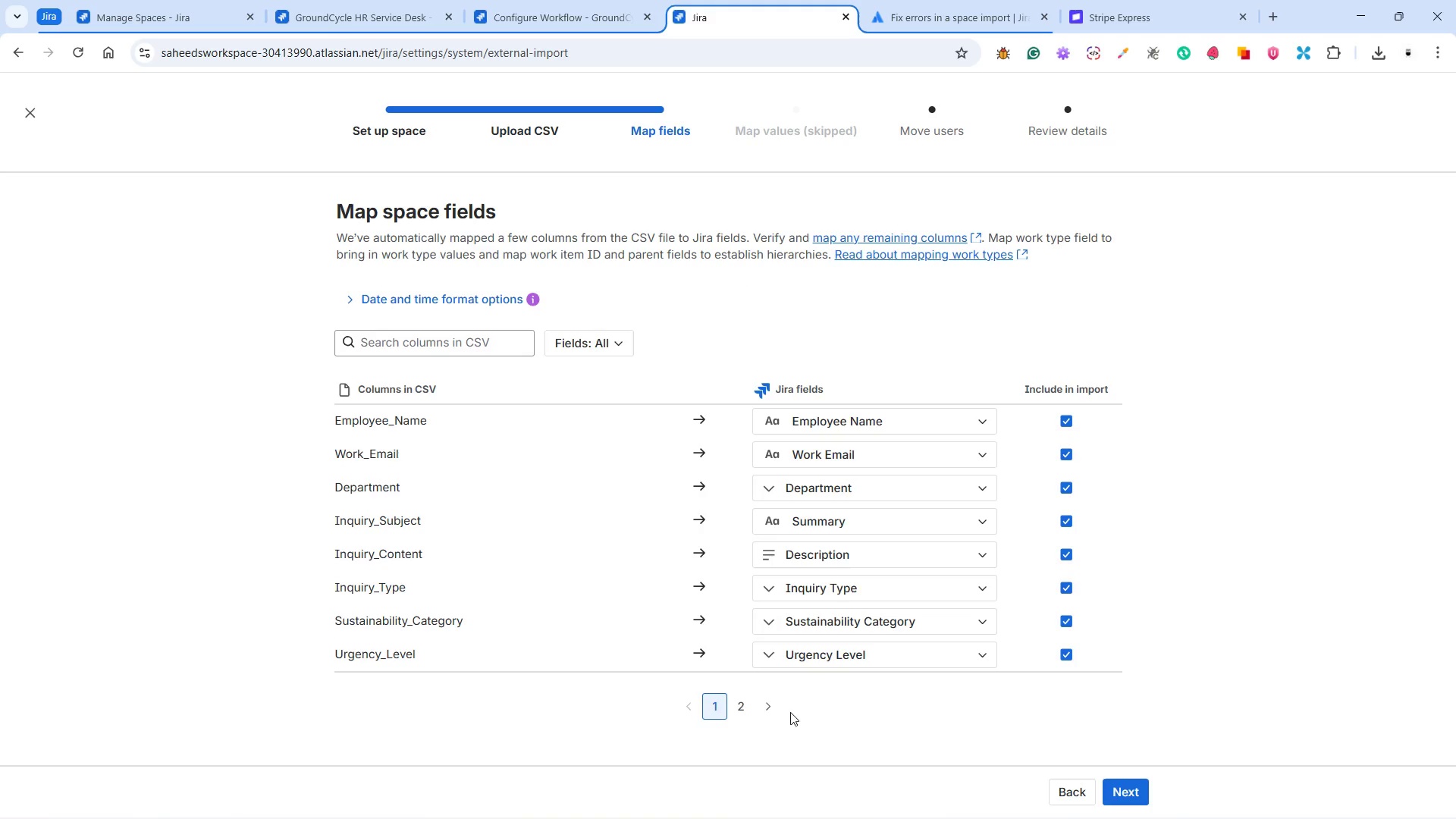 
scroll: coordinate [871, 560], scroll_direction: down, amount: 17.0
 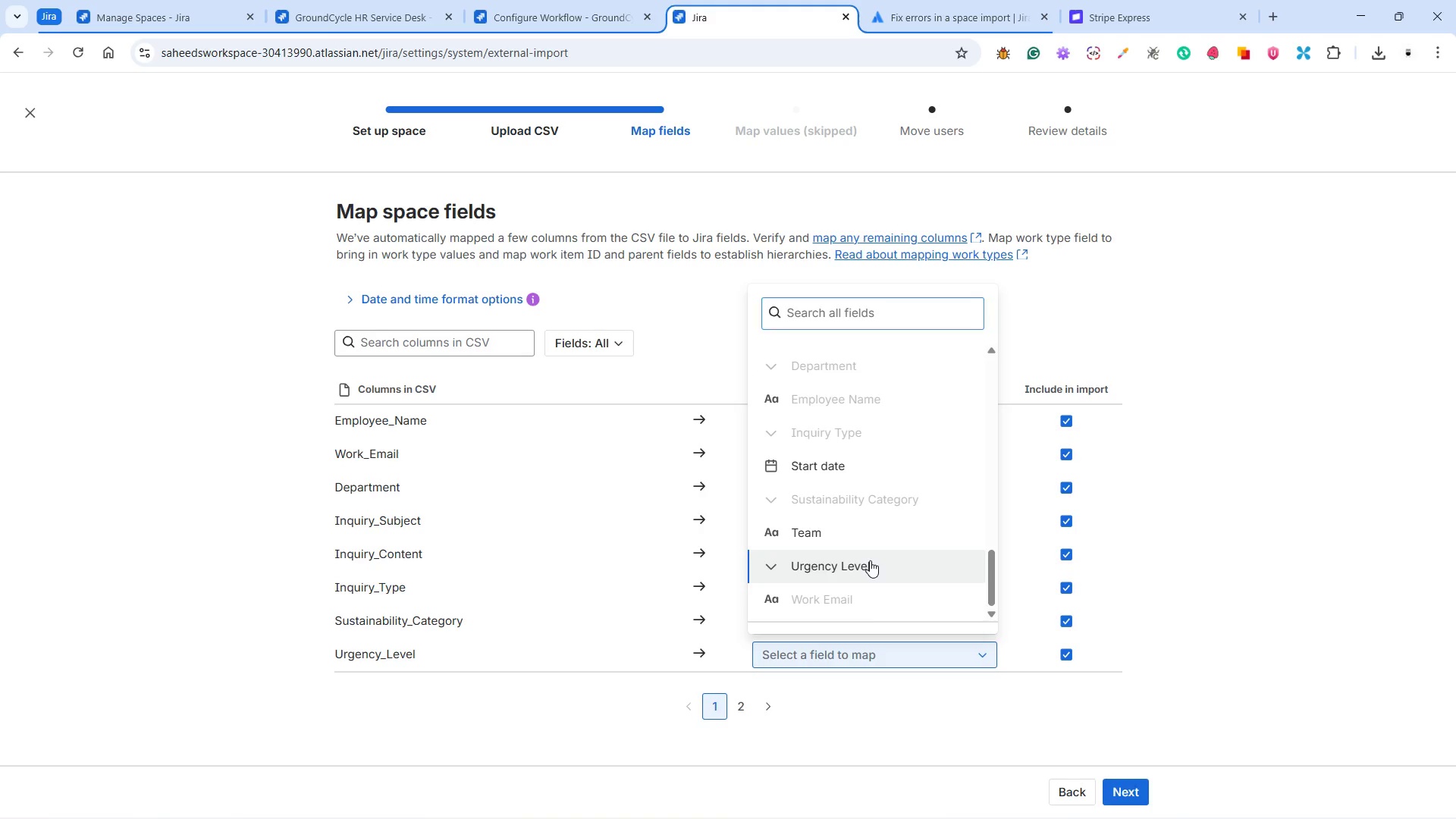 
left_click([741, 704])
 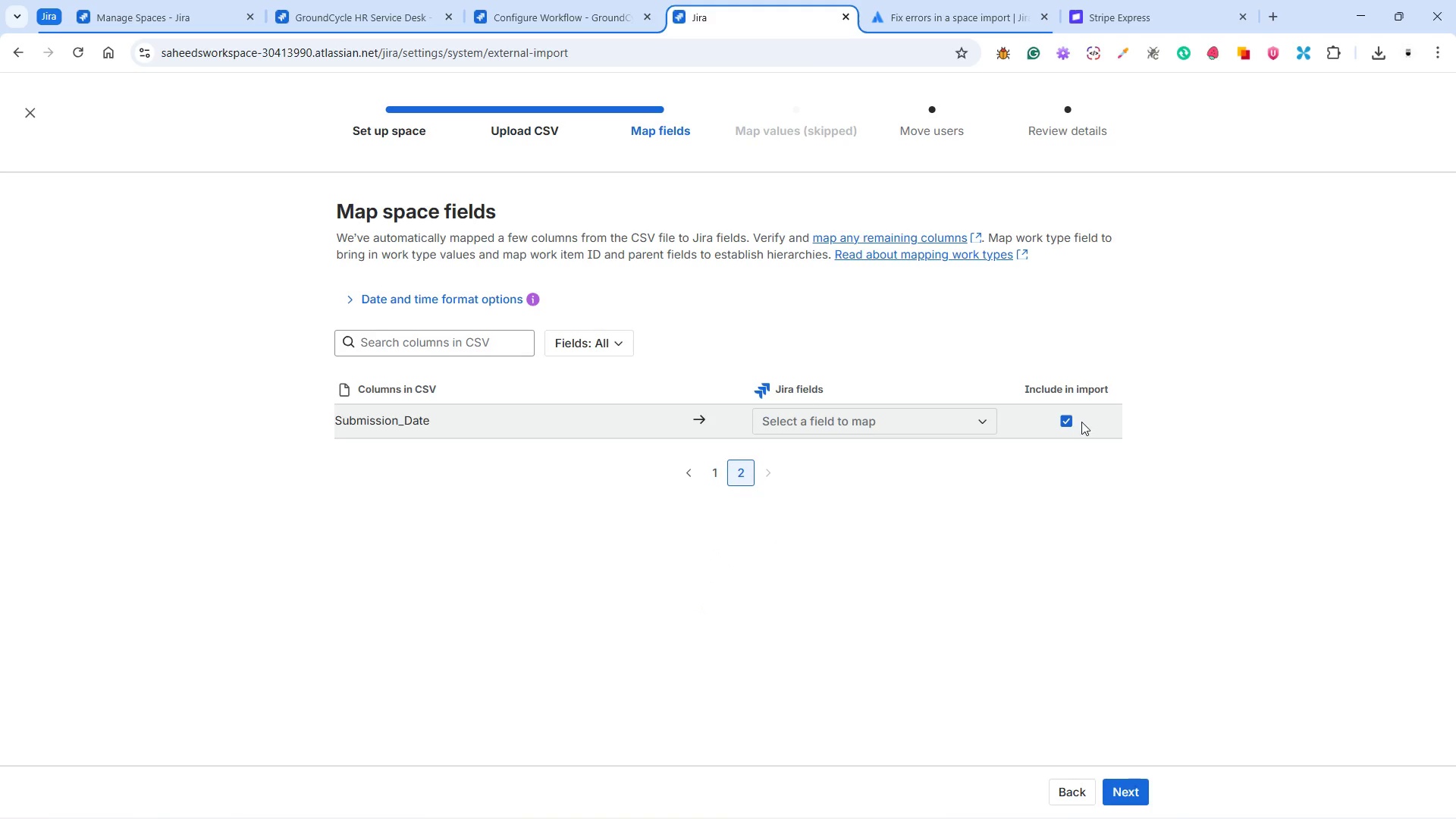 
left_click([1067, 419])
 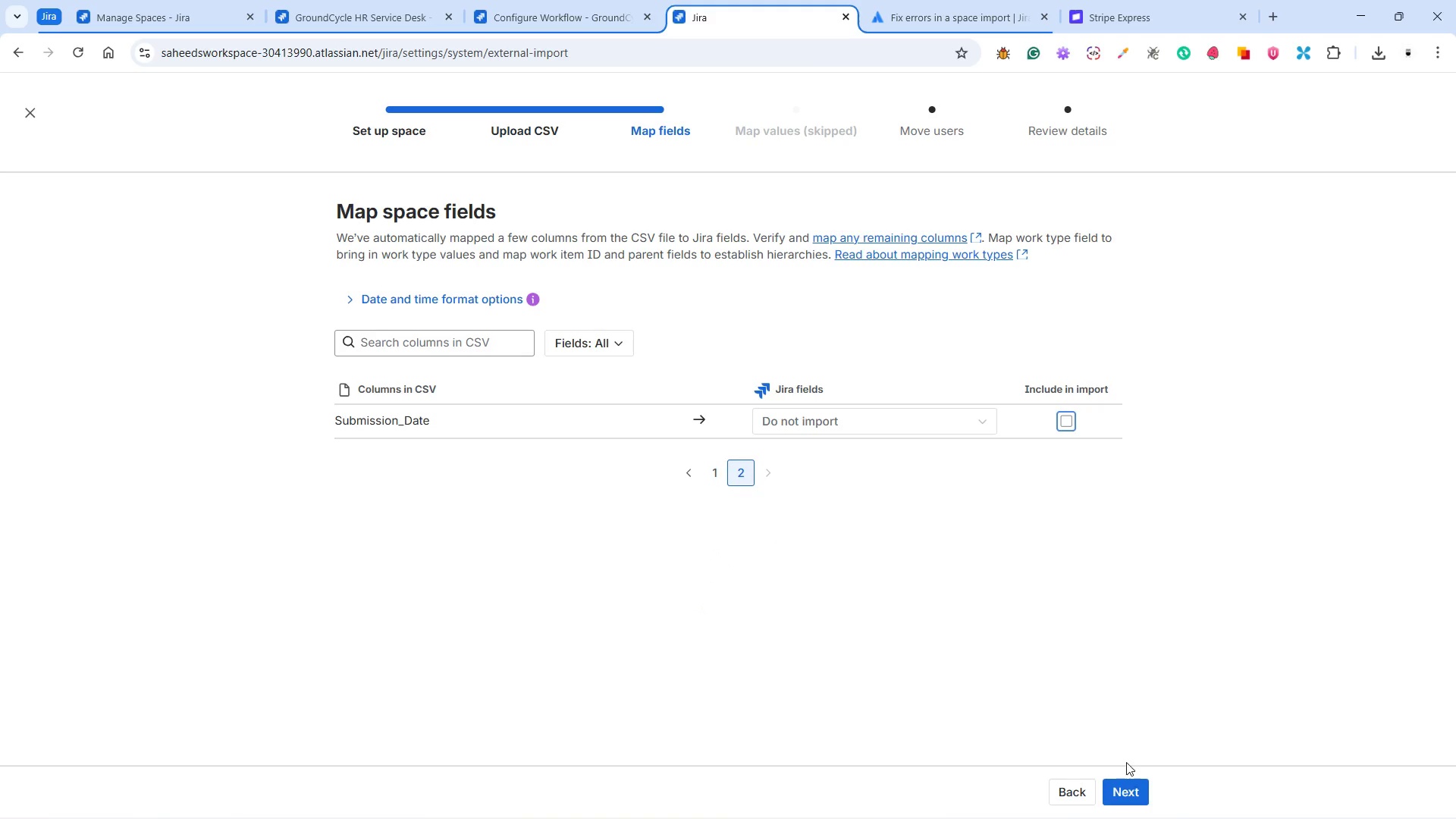 
left_click([1137, 780])
 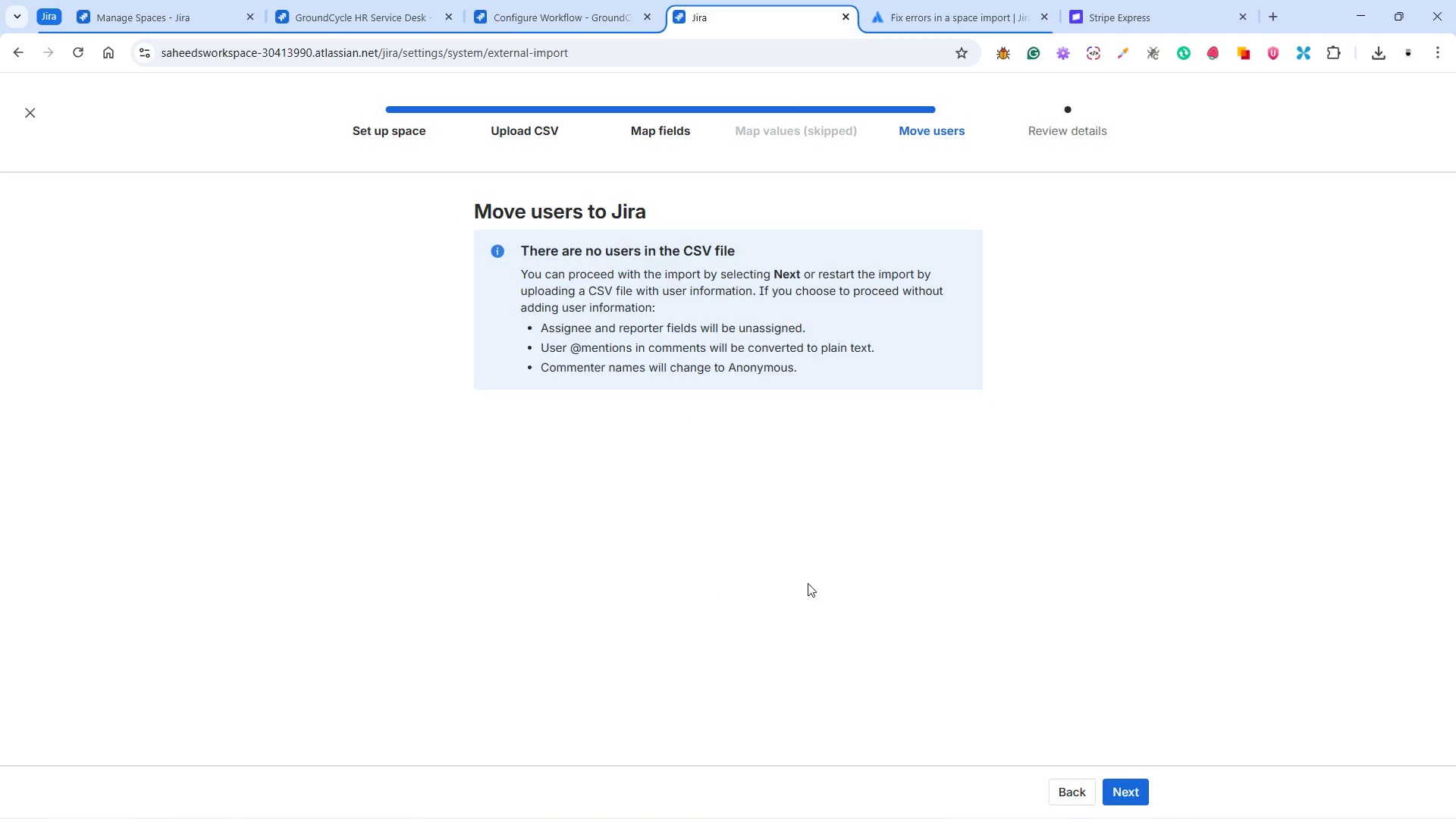 
left_click([1128, 786])
 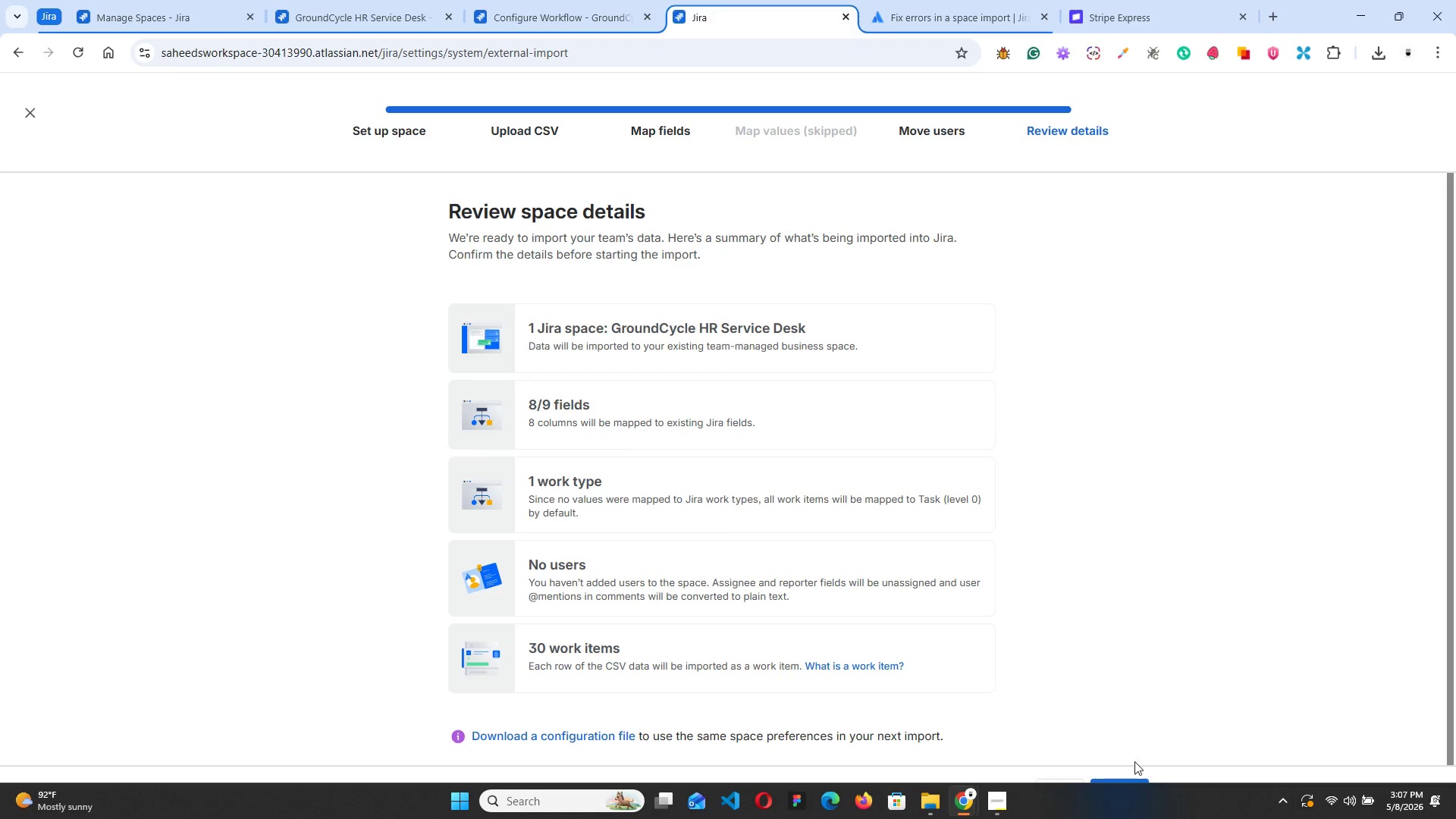 
left_click([1128, 788])
 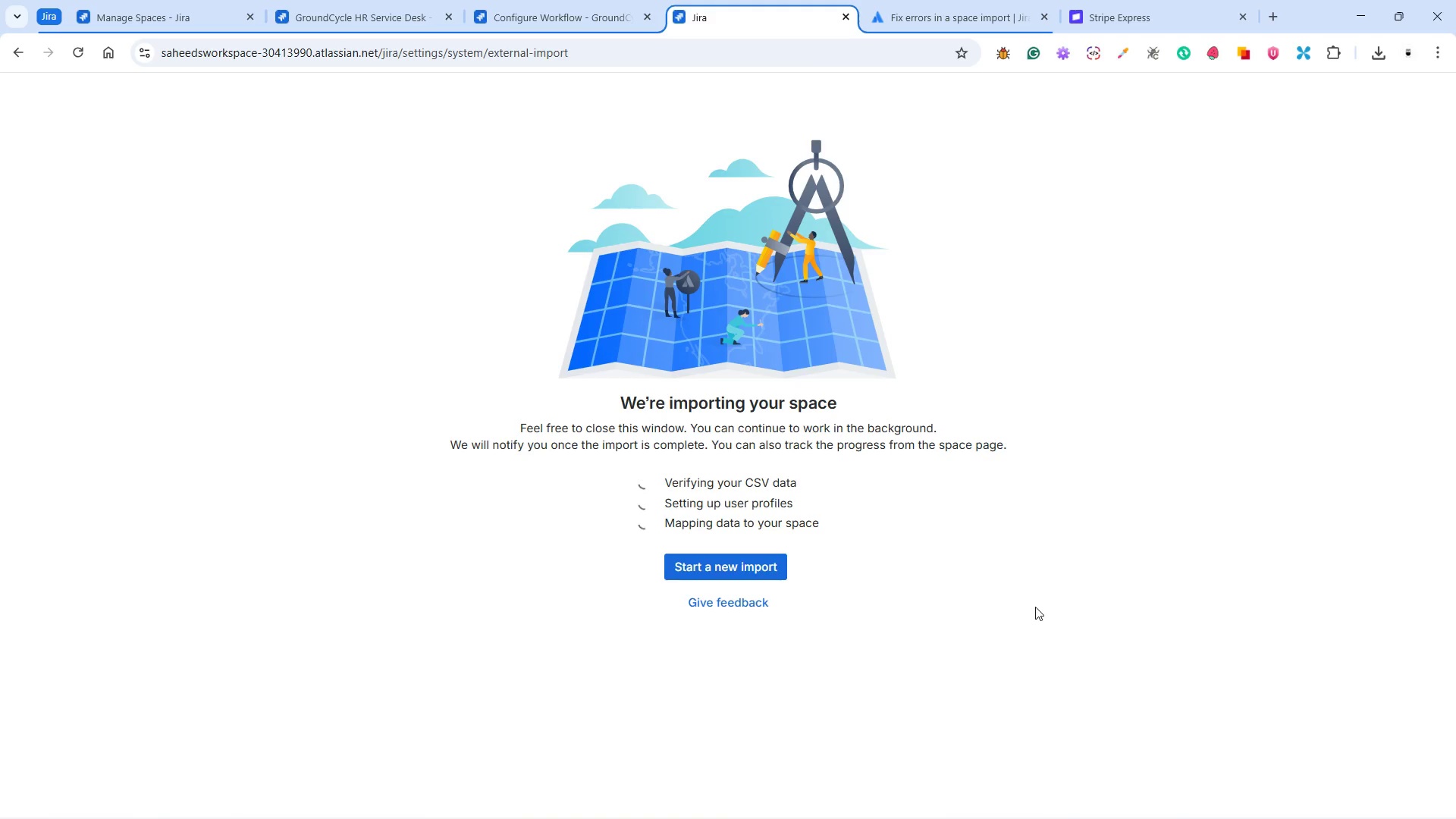 
wait(24.73)
 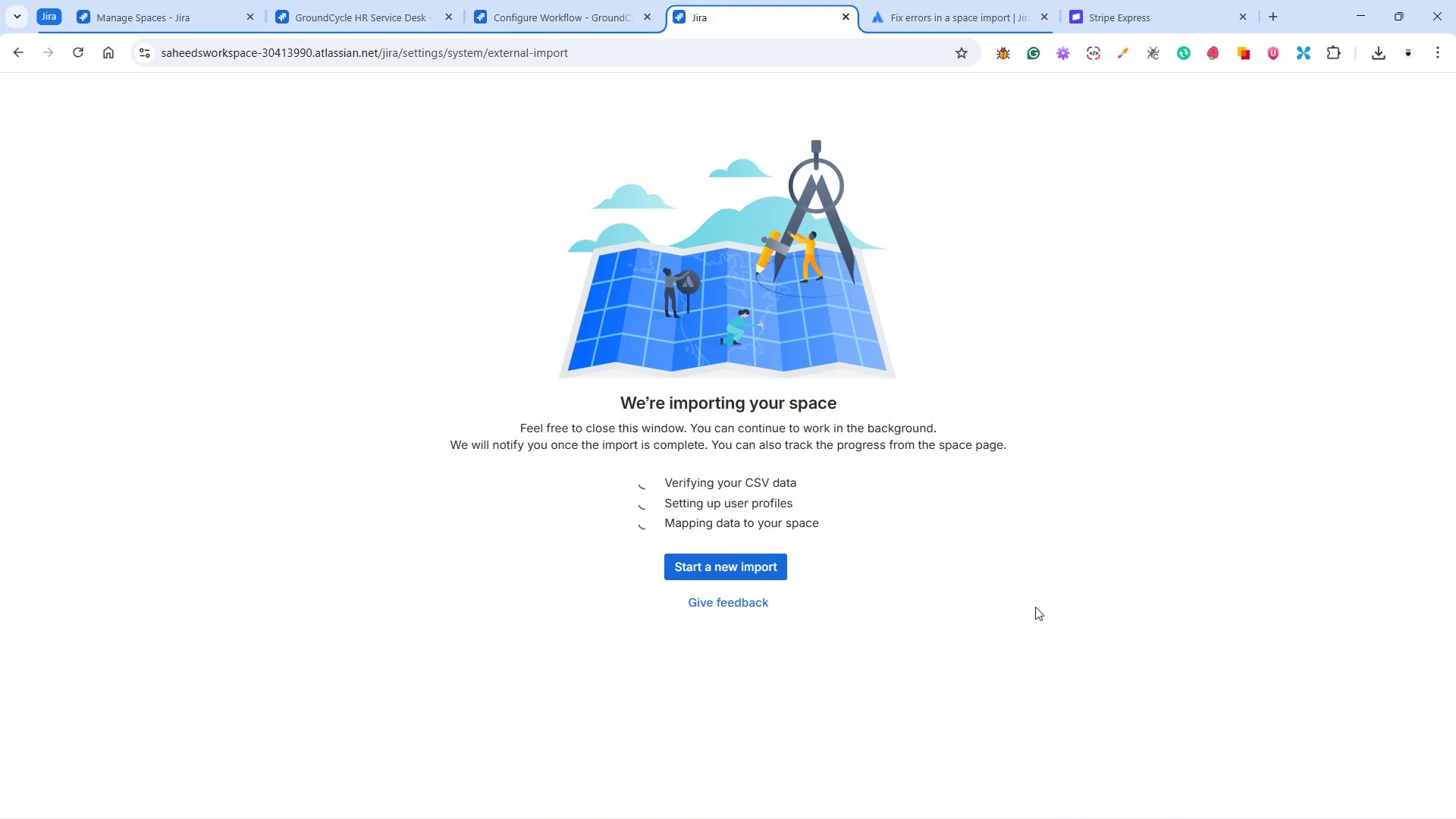 
left_click([820, 522])
 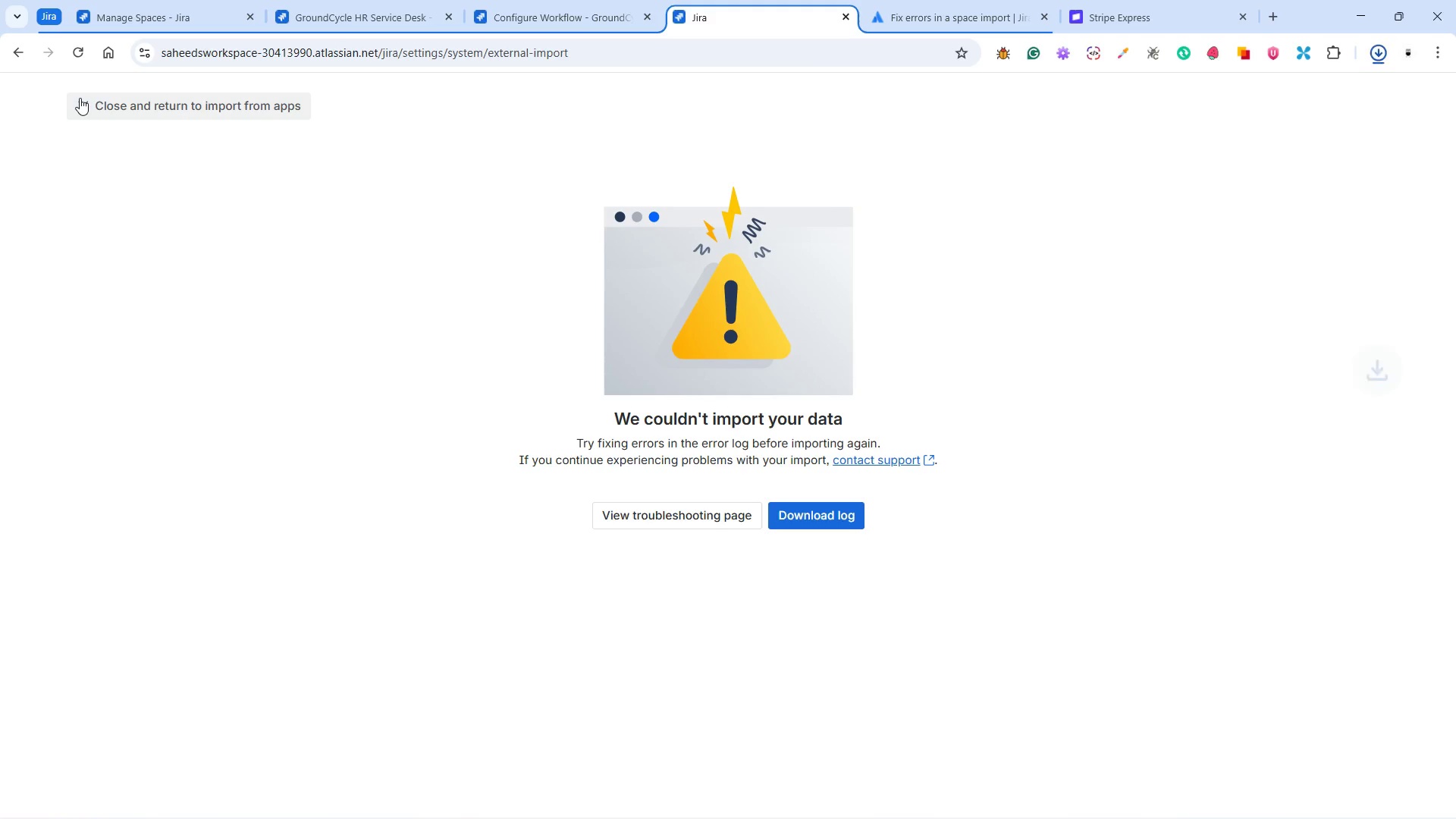 
left_click([80, 98])
 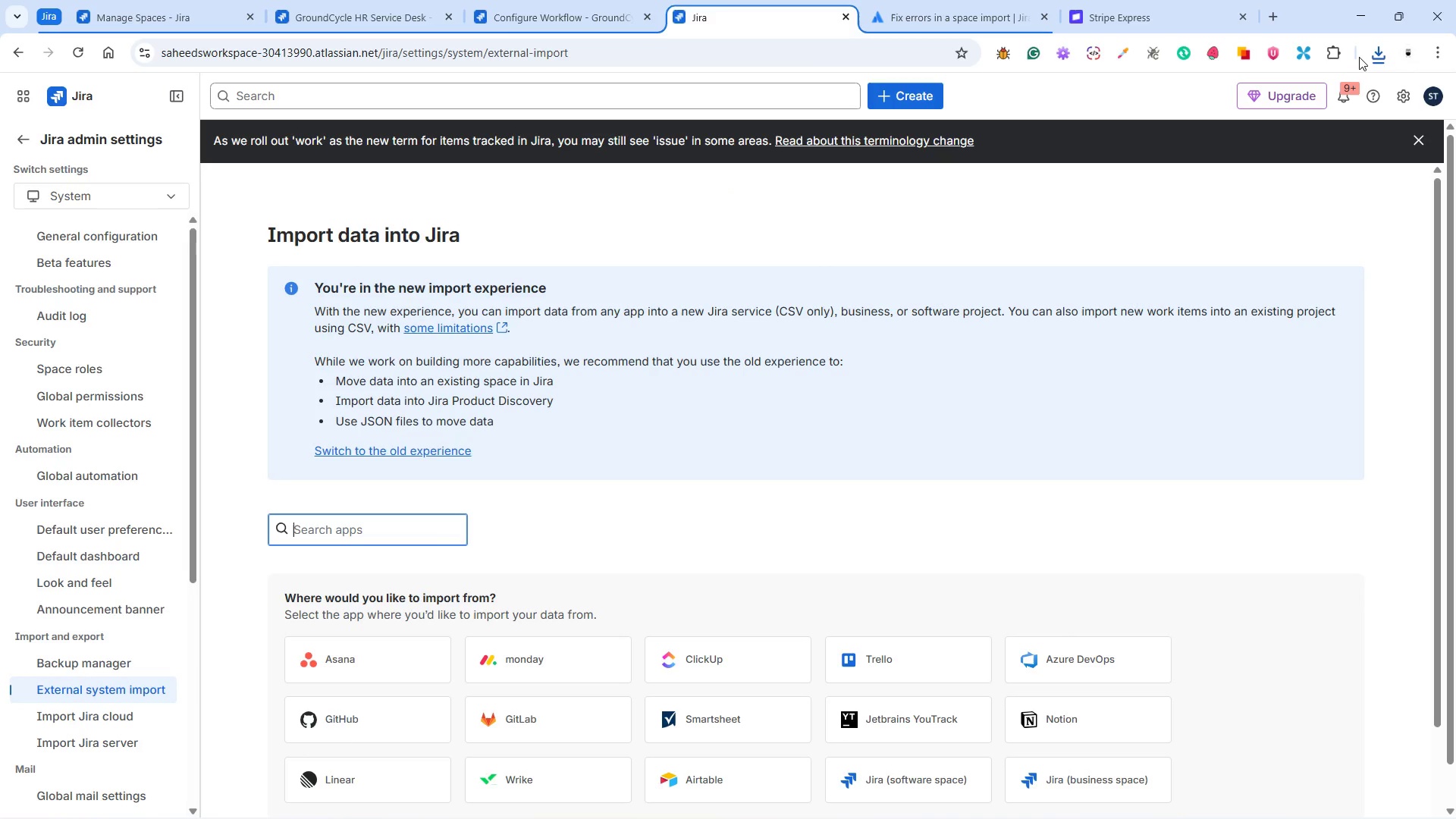 
left_click([1377, 57])
 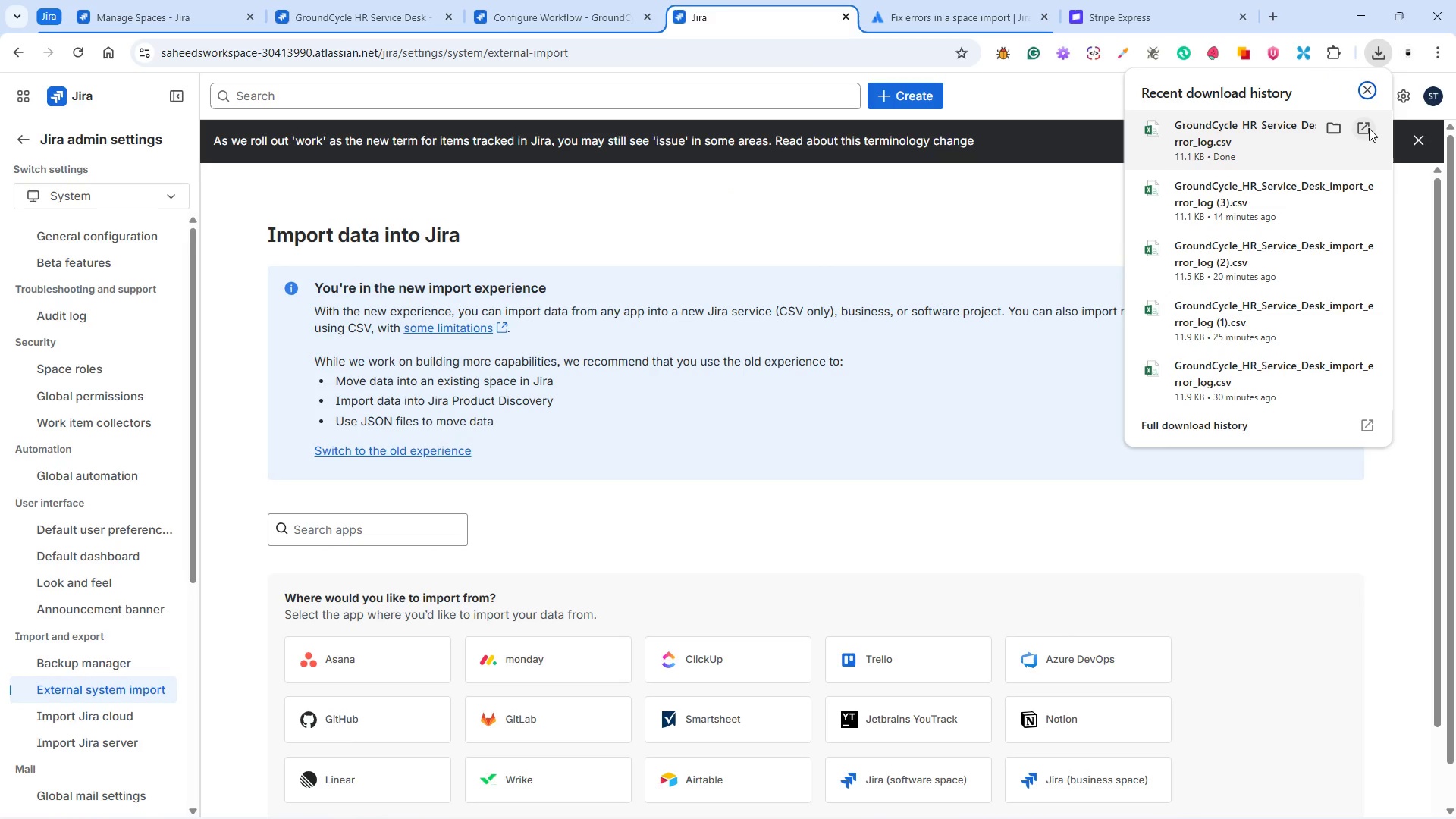 
left_click([1365, 130])
 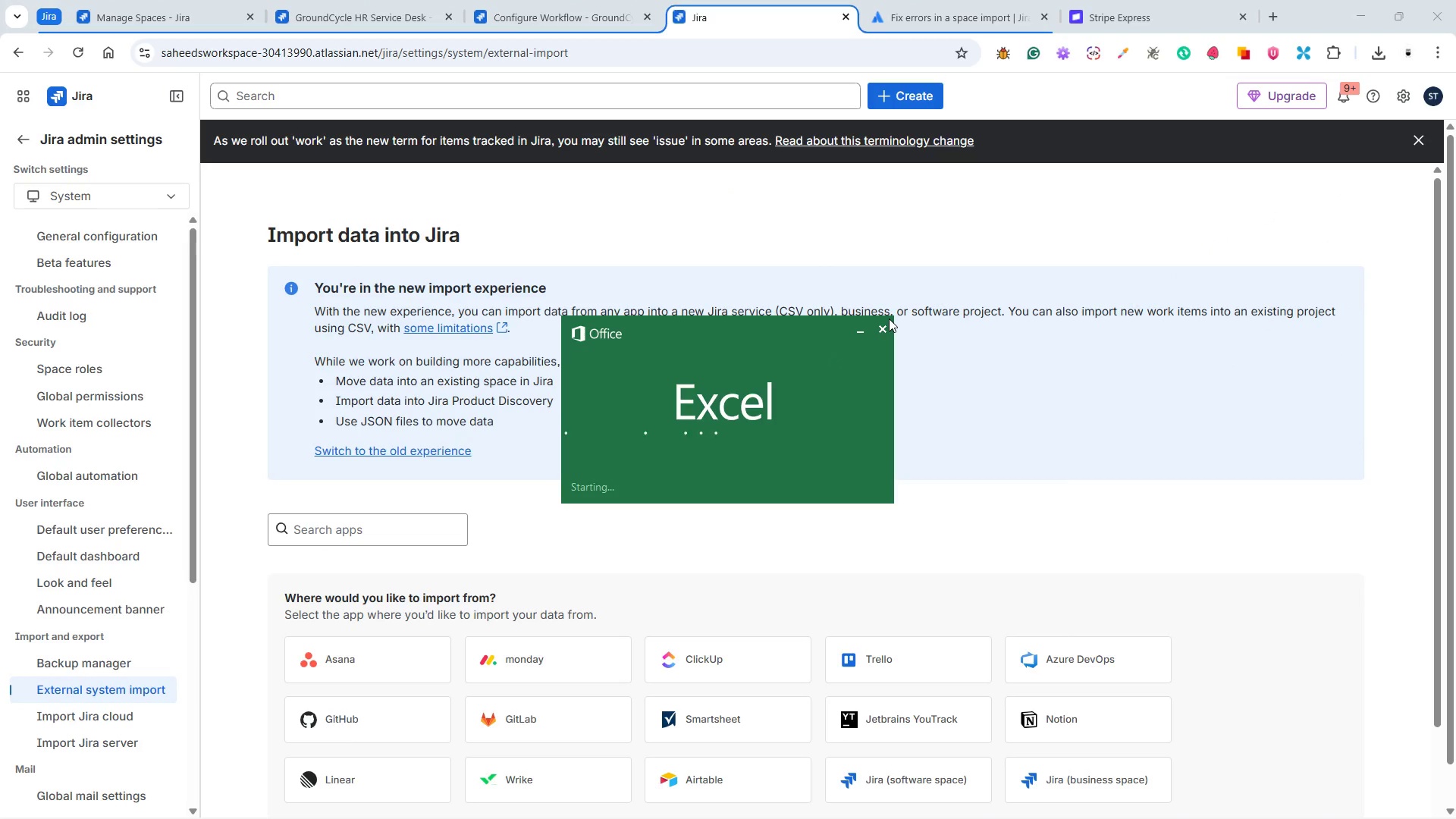 
mouse_move([811, 366])
 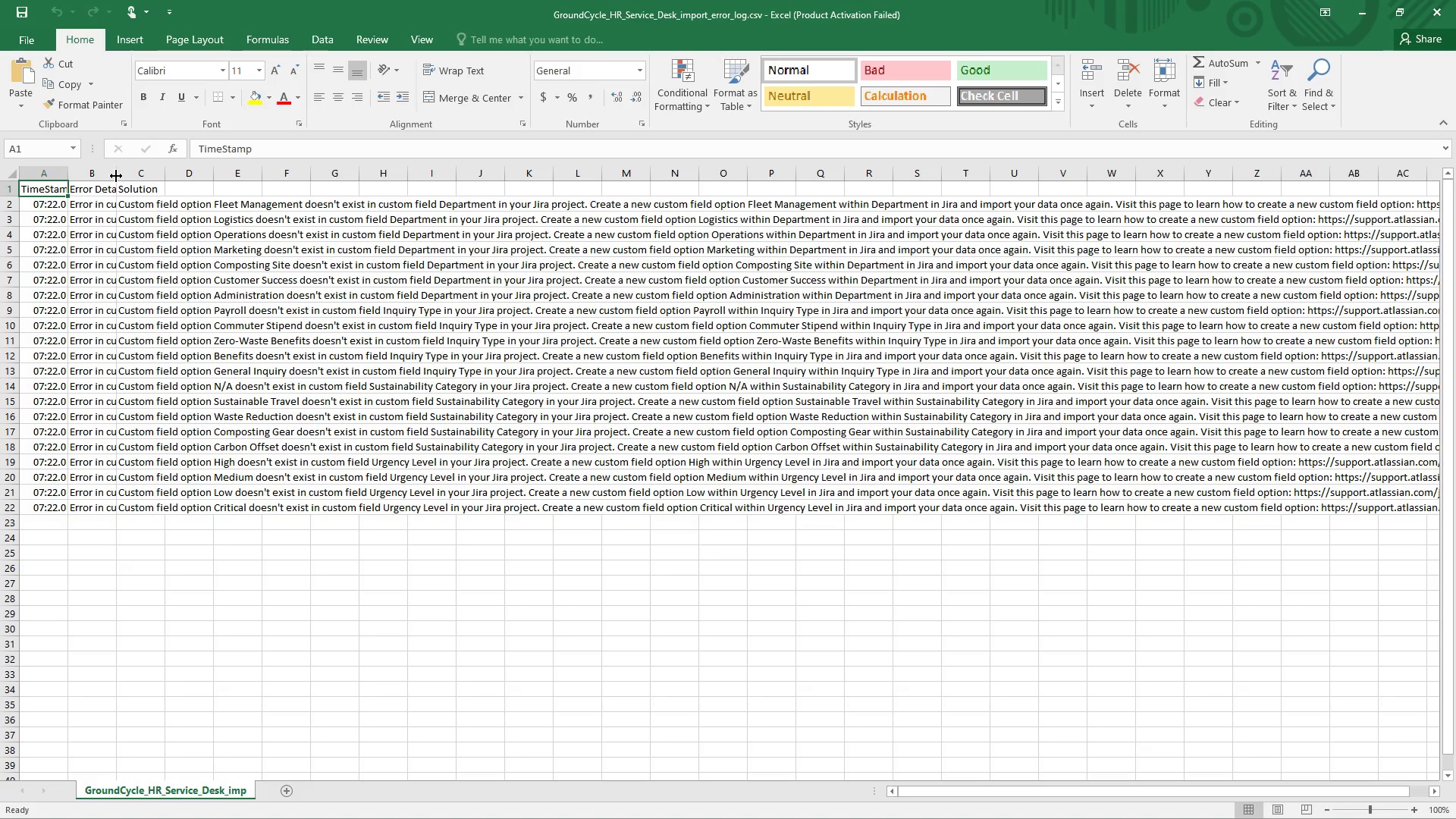 
double_click([116, 176])
 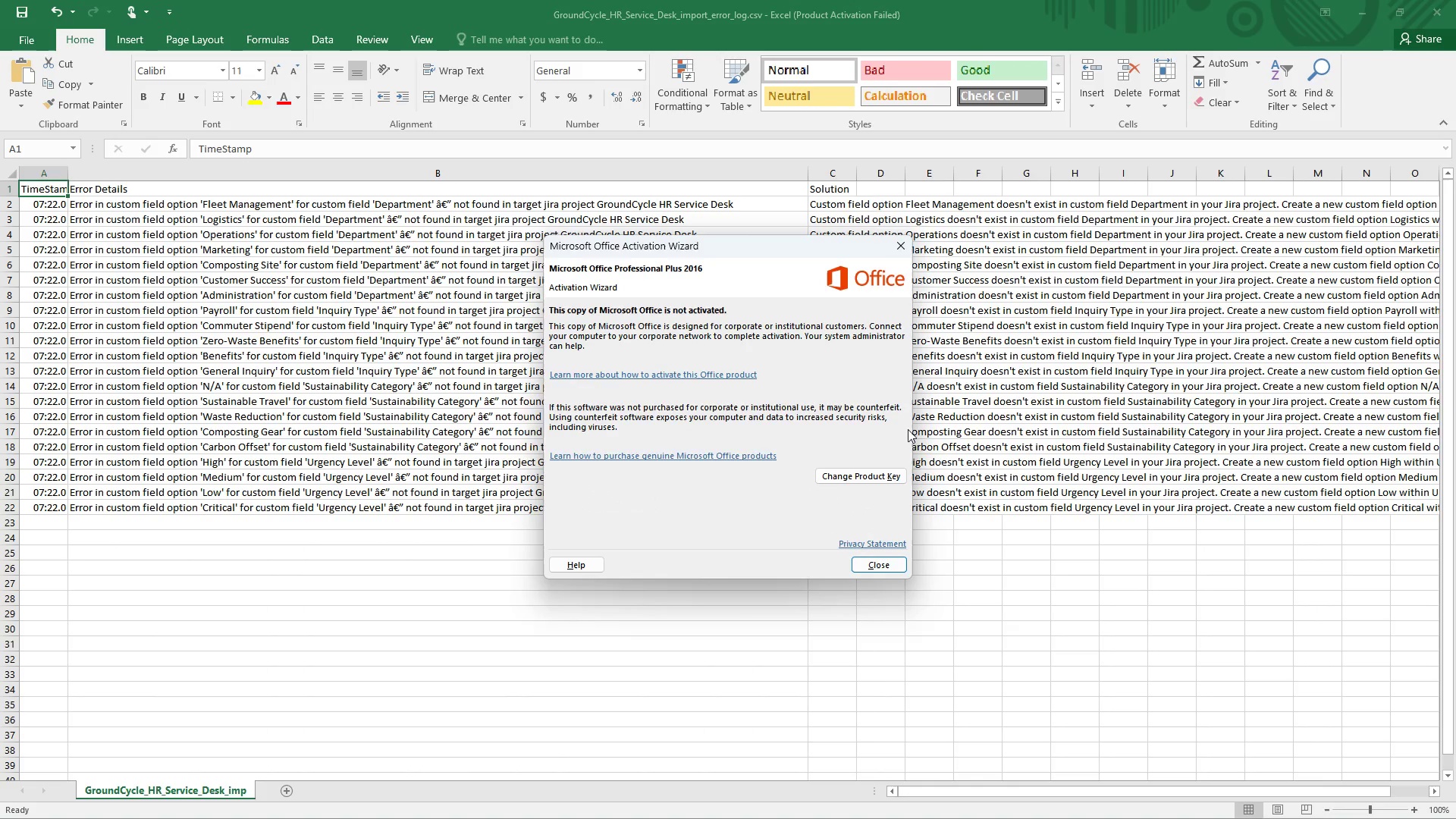 
left_click([893, 247])
 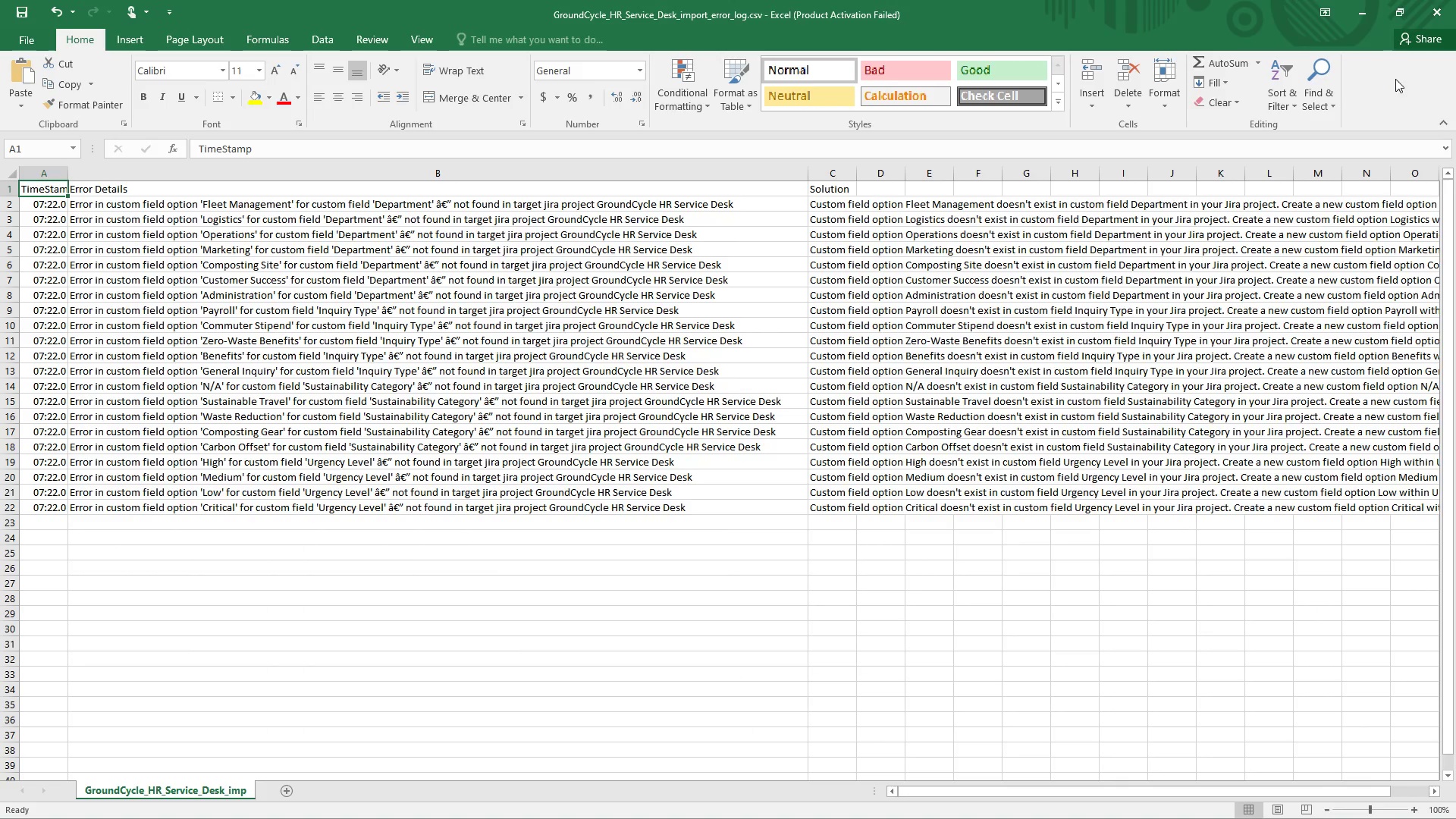 
left_click([1360, 17])
 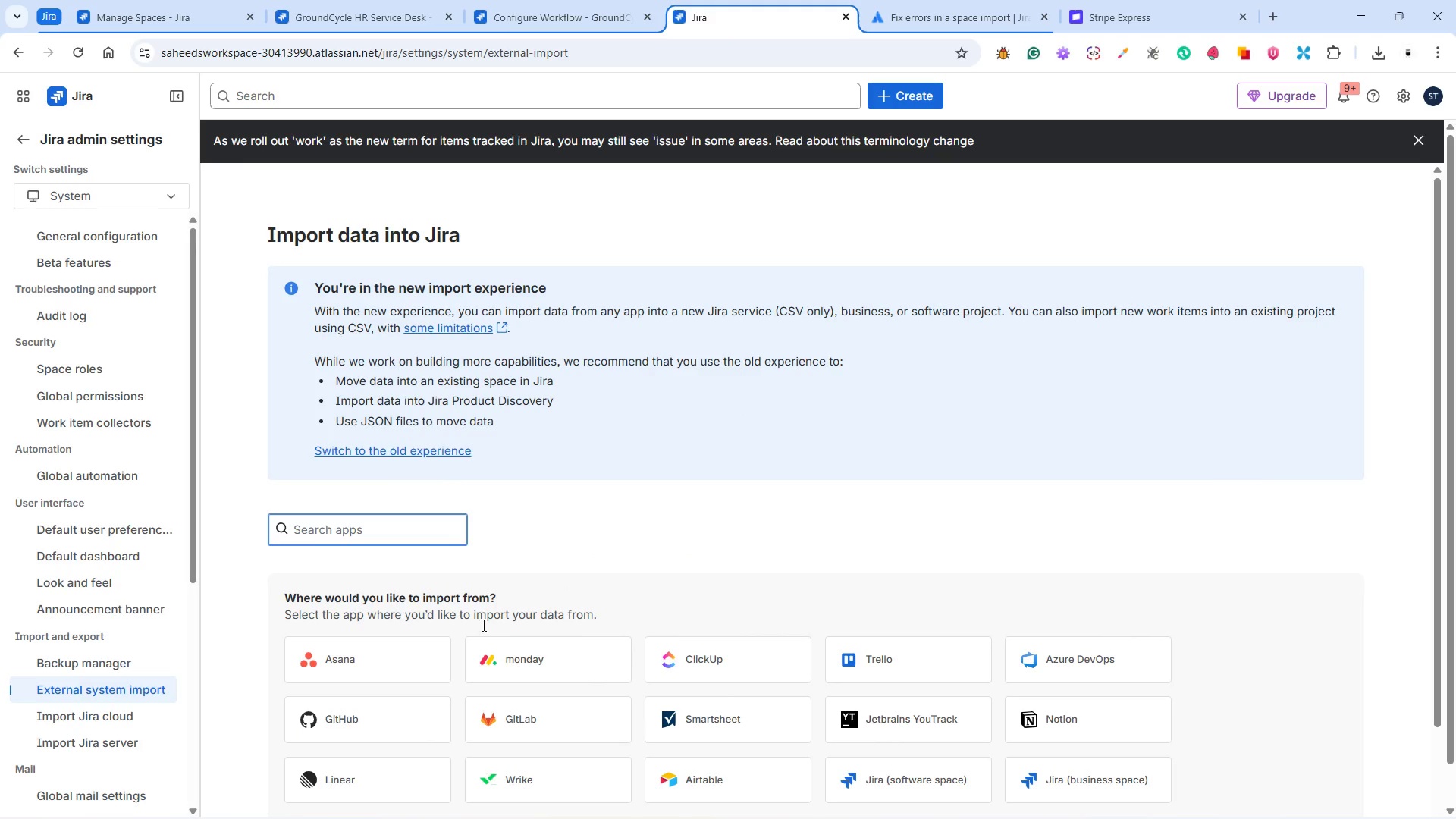 
scroll: coordinate [512, 569], scroll_direction: down, amount: 7.0
 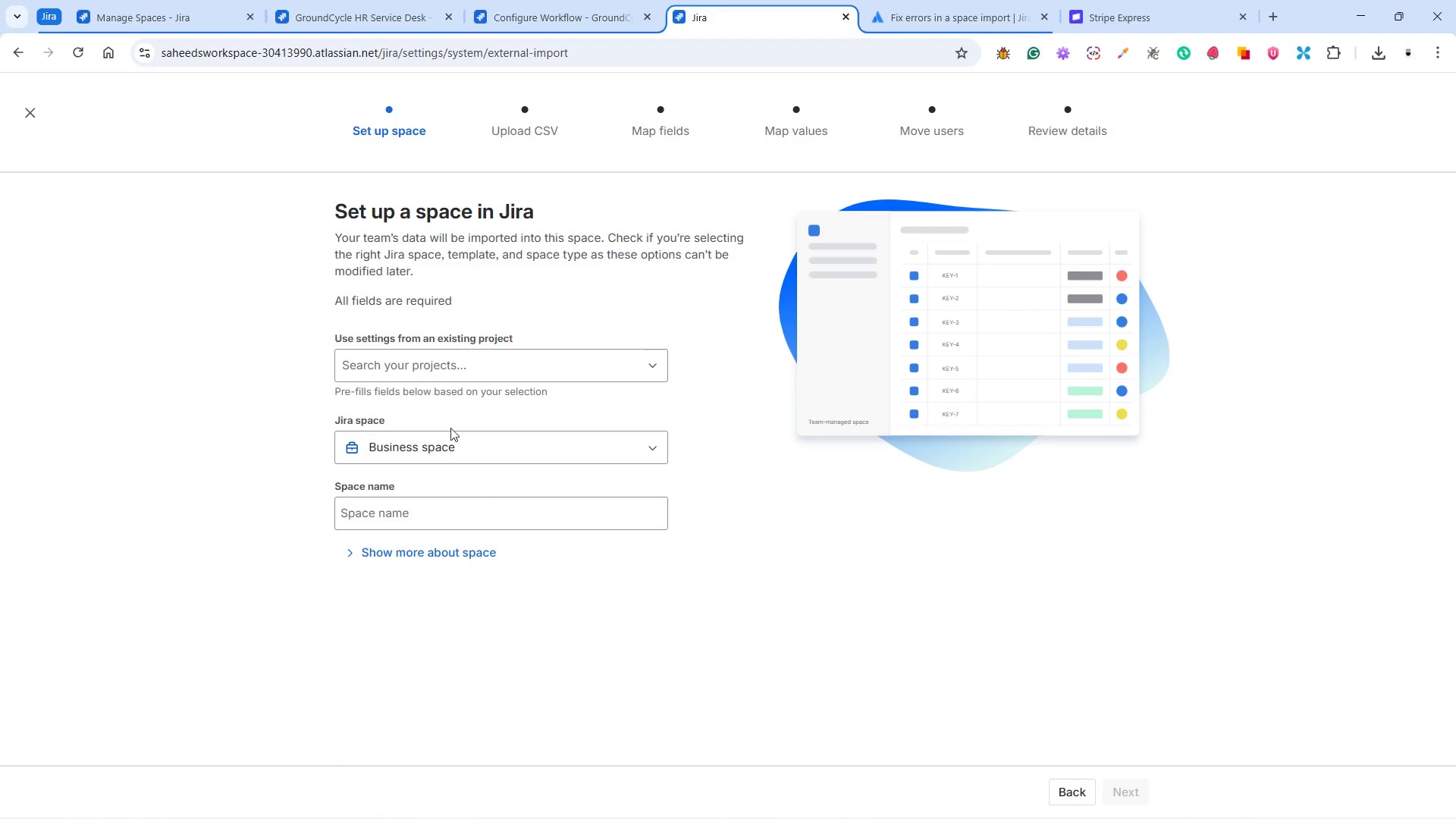 
left_click([457, 365])
 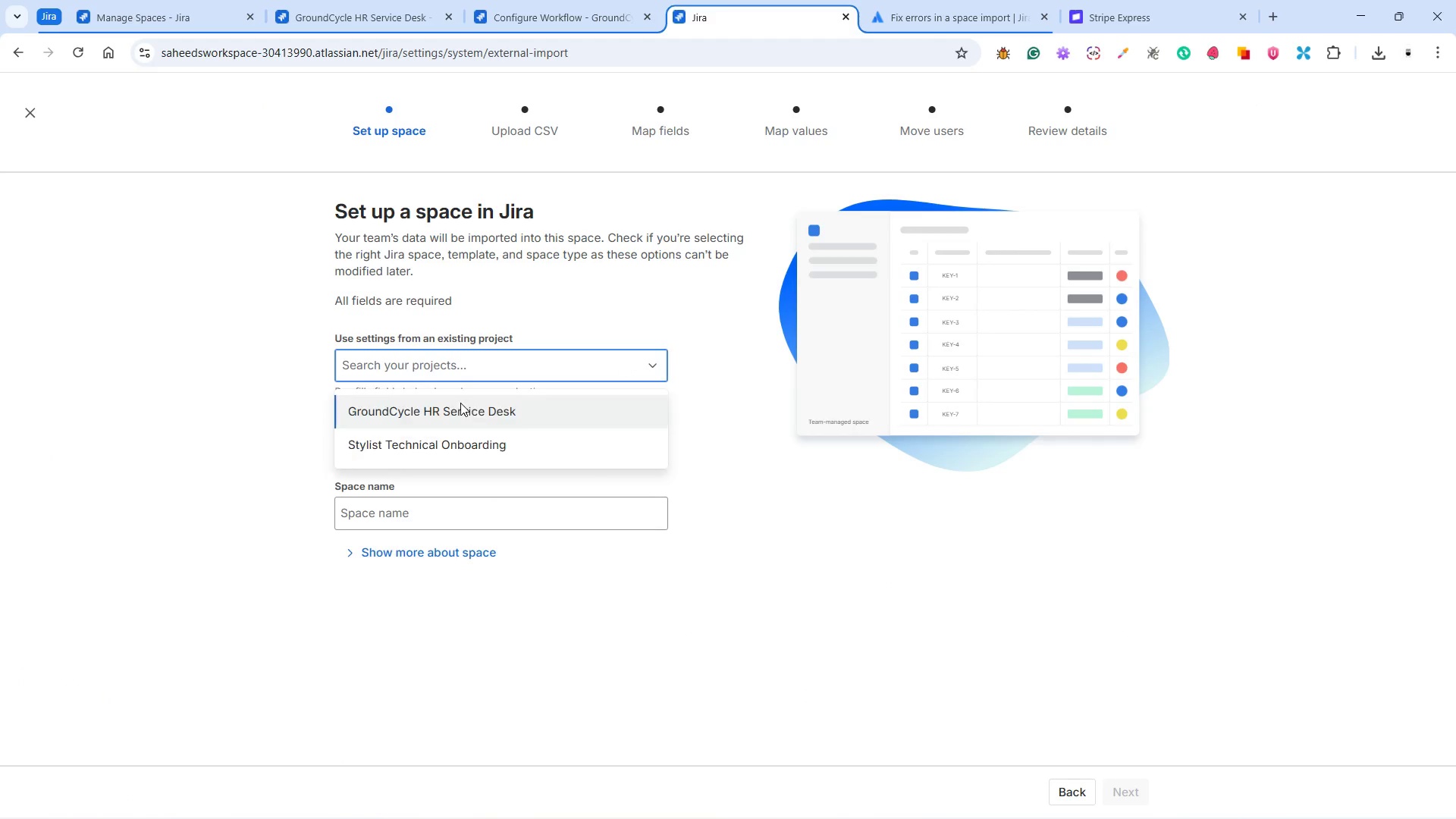 
left_click([460, 403])
 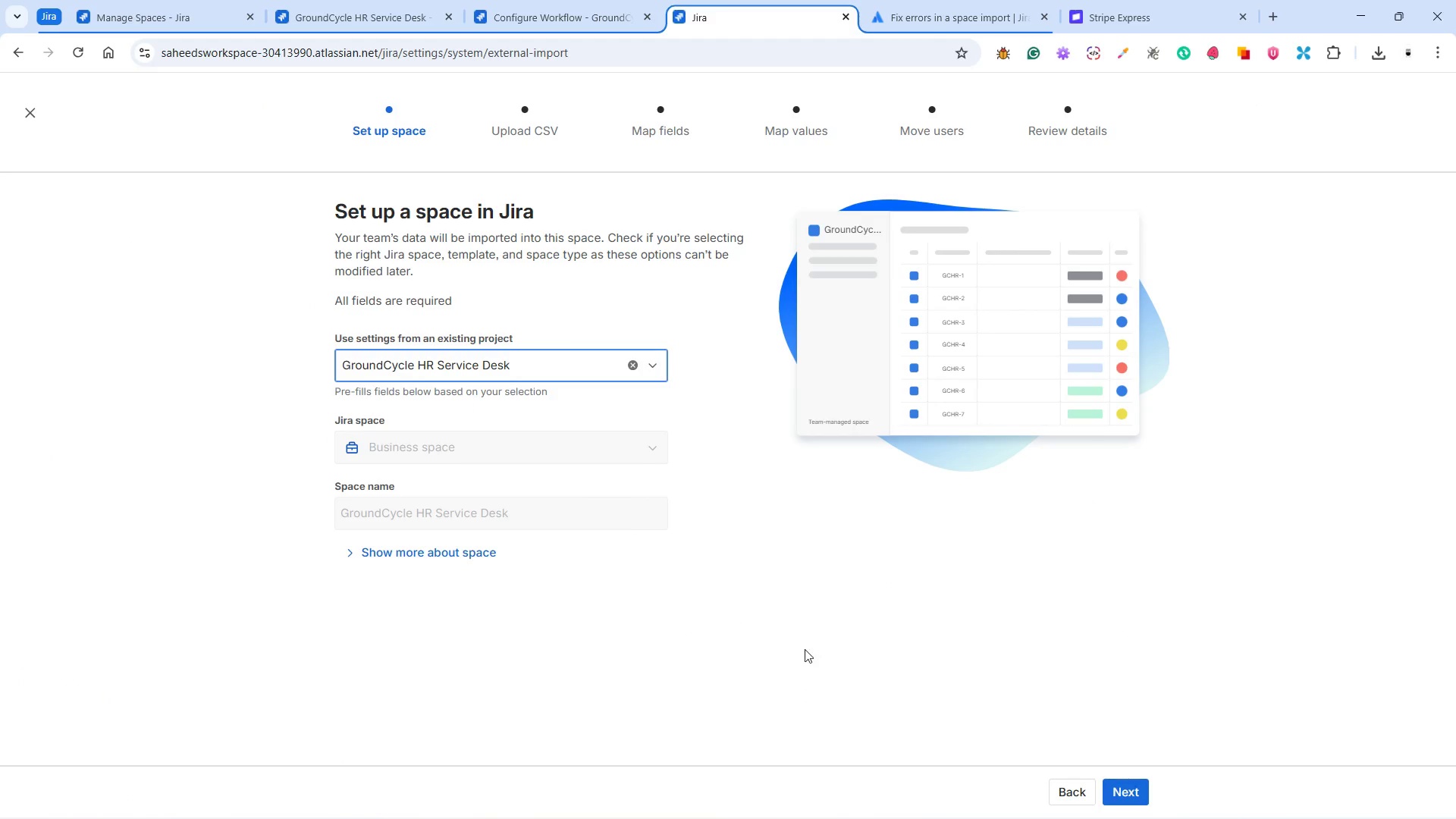 
left_click([1142, 789])
 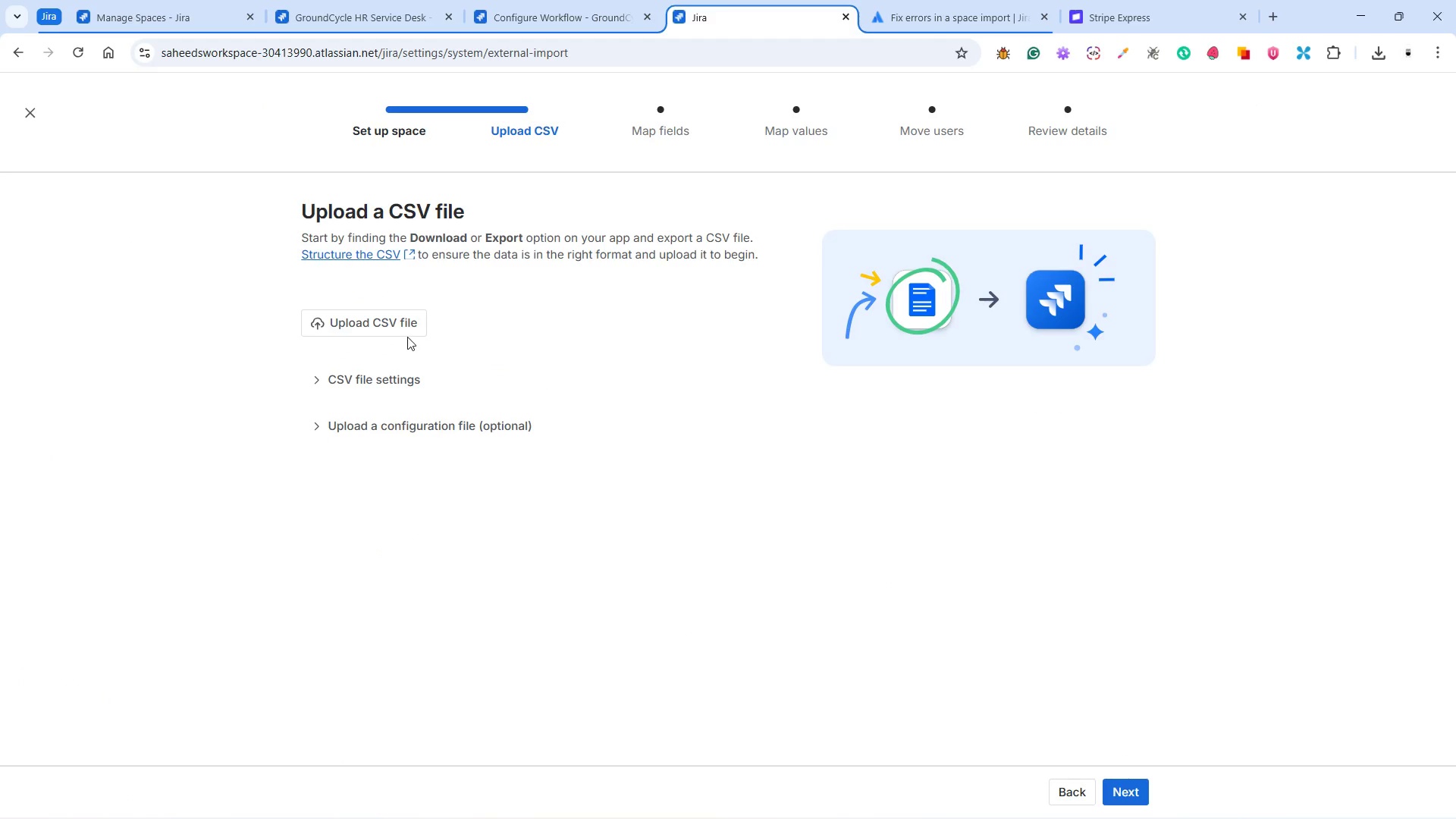 
double_click([399, 315])
 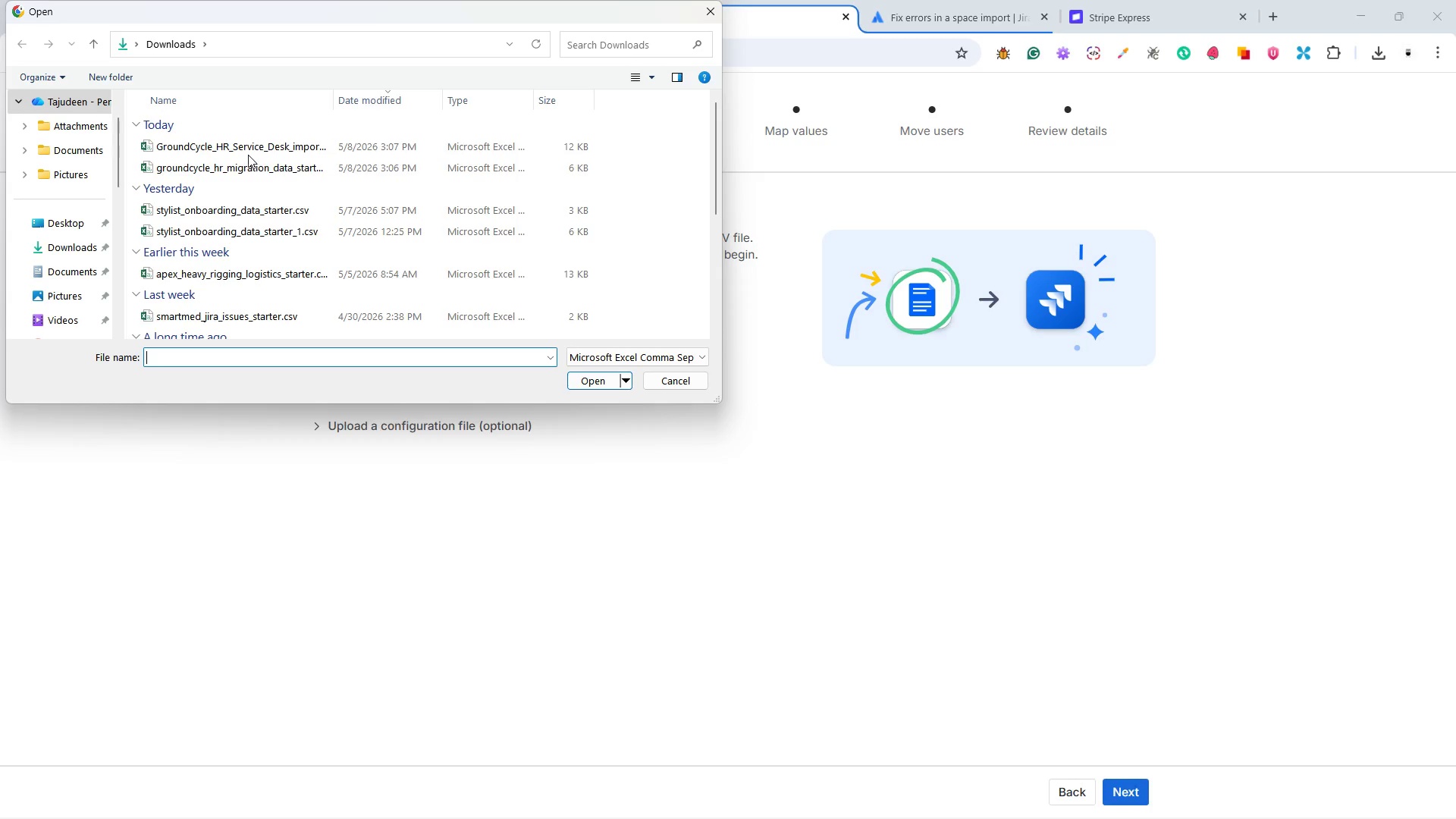 
left_click([253, 171])
 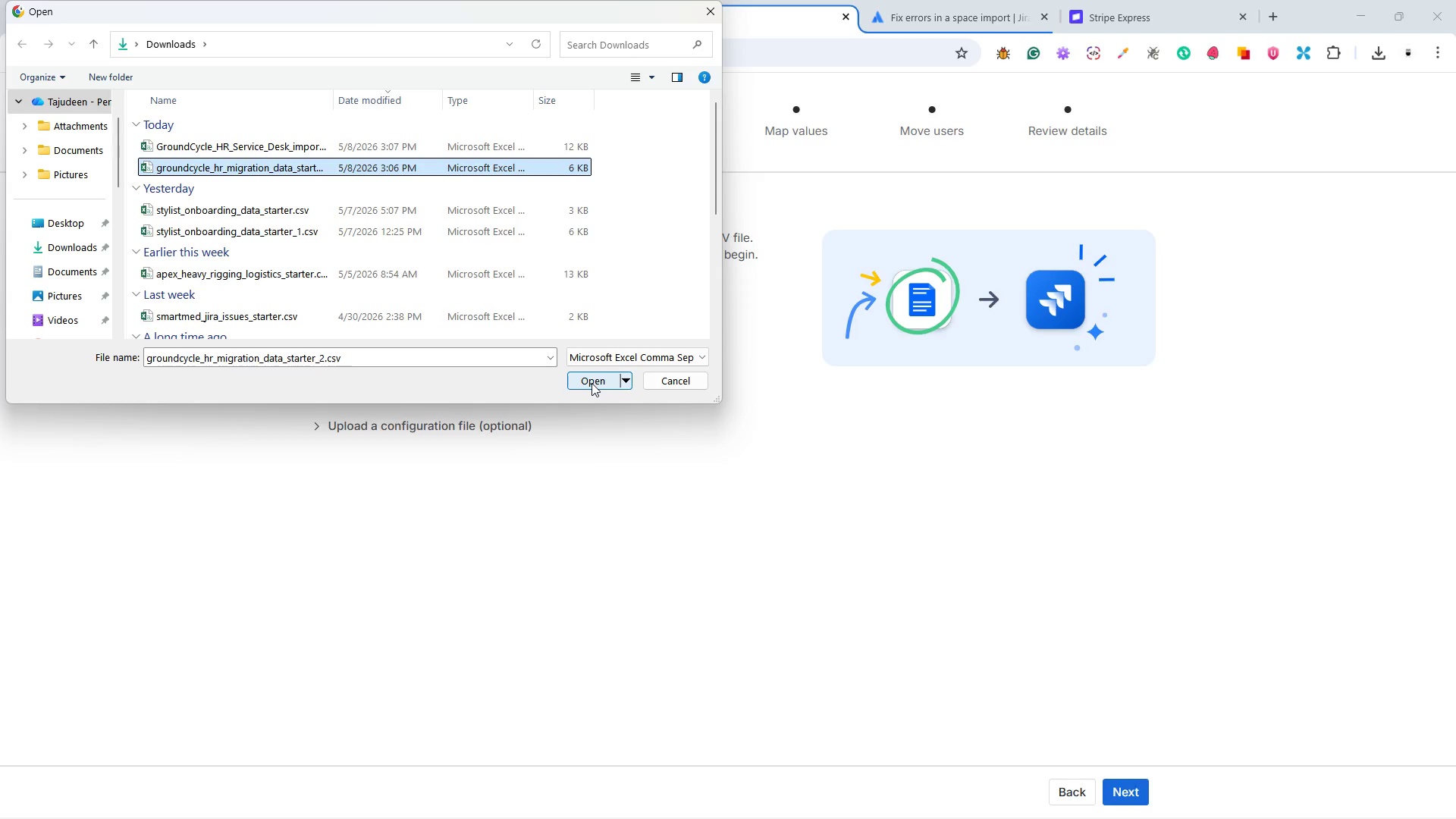 
left_click([592, 383])
 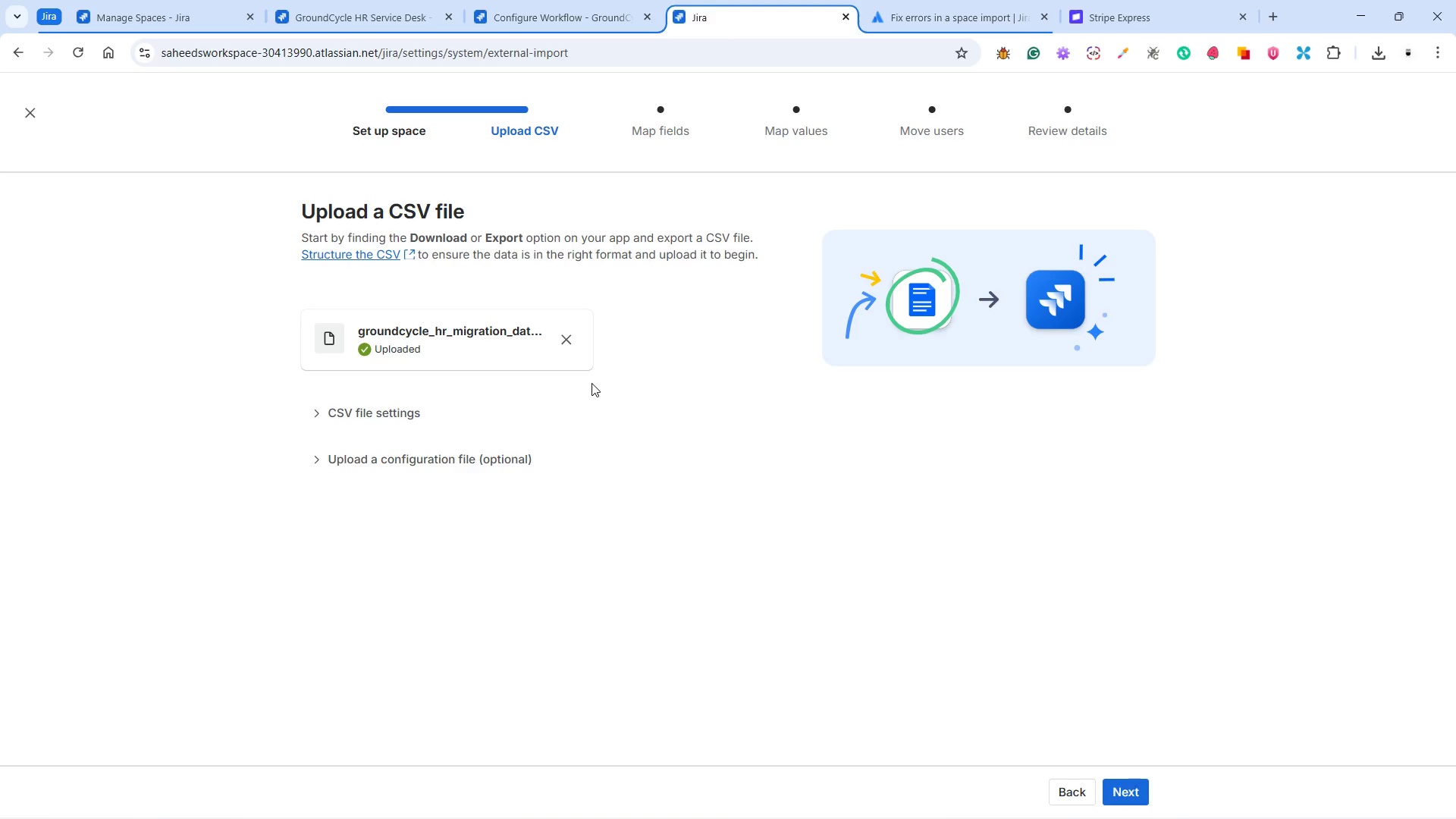 
wait(93.19)
 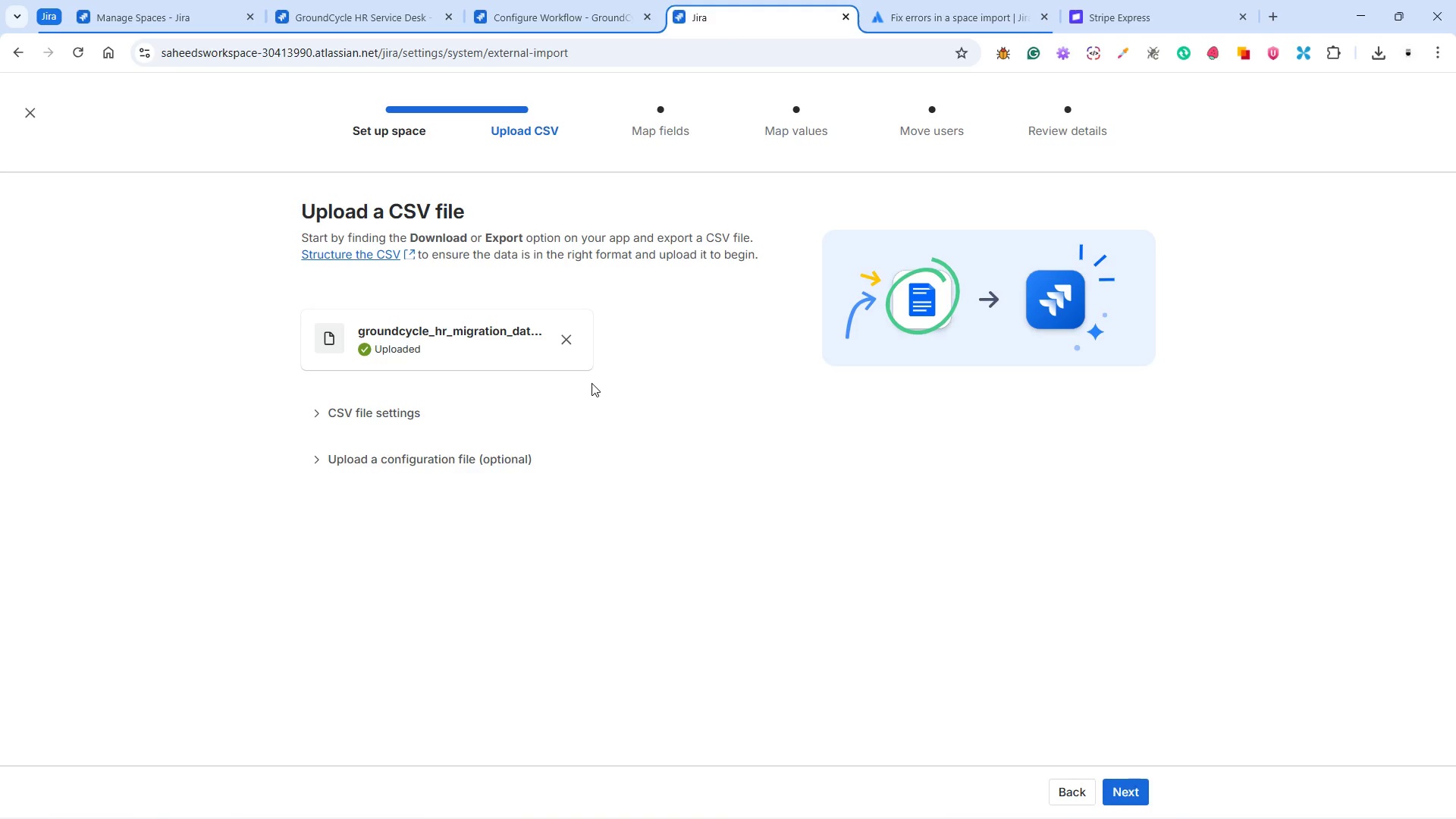 
mouse_move([991, 803])
 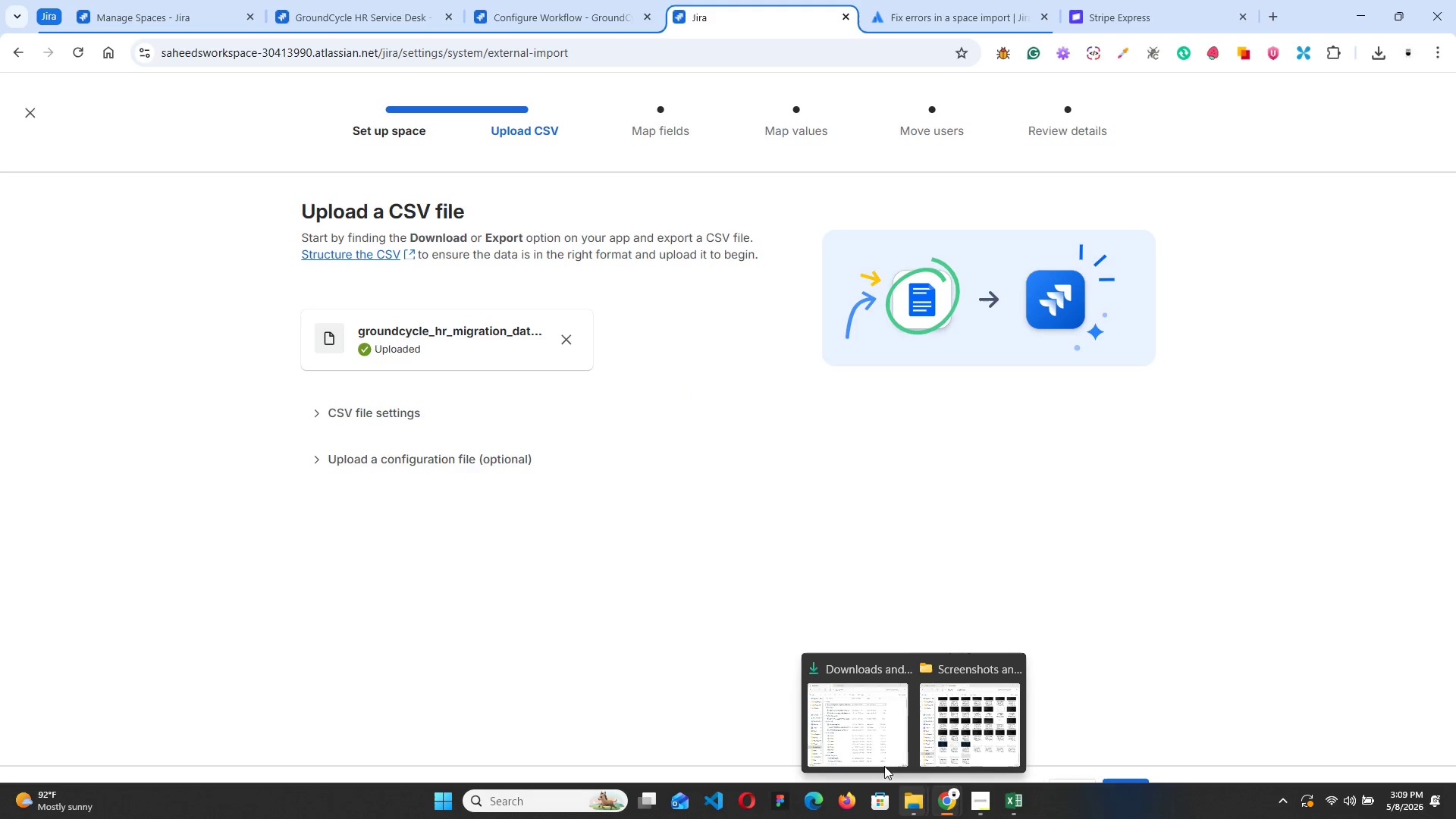 
left_click([861, 730])
 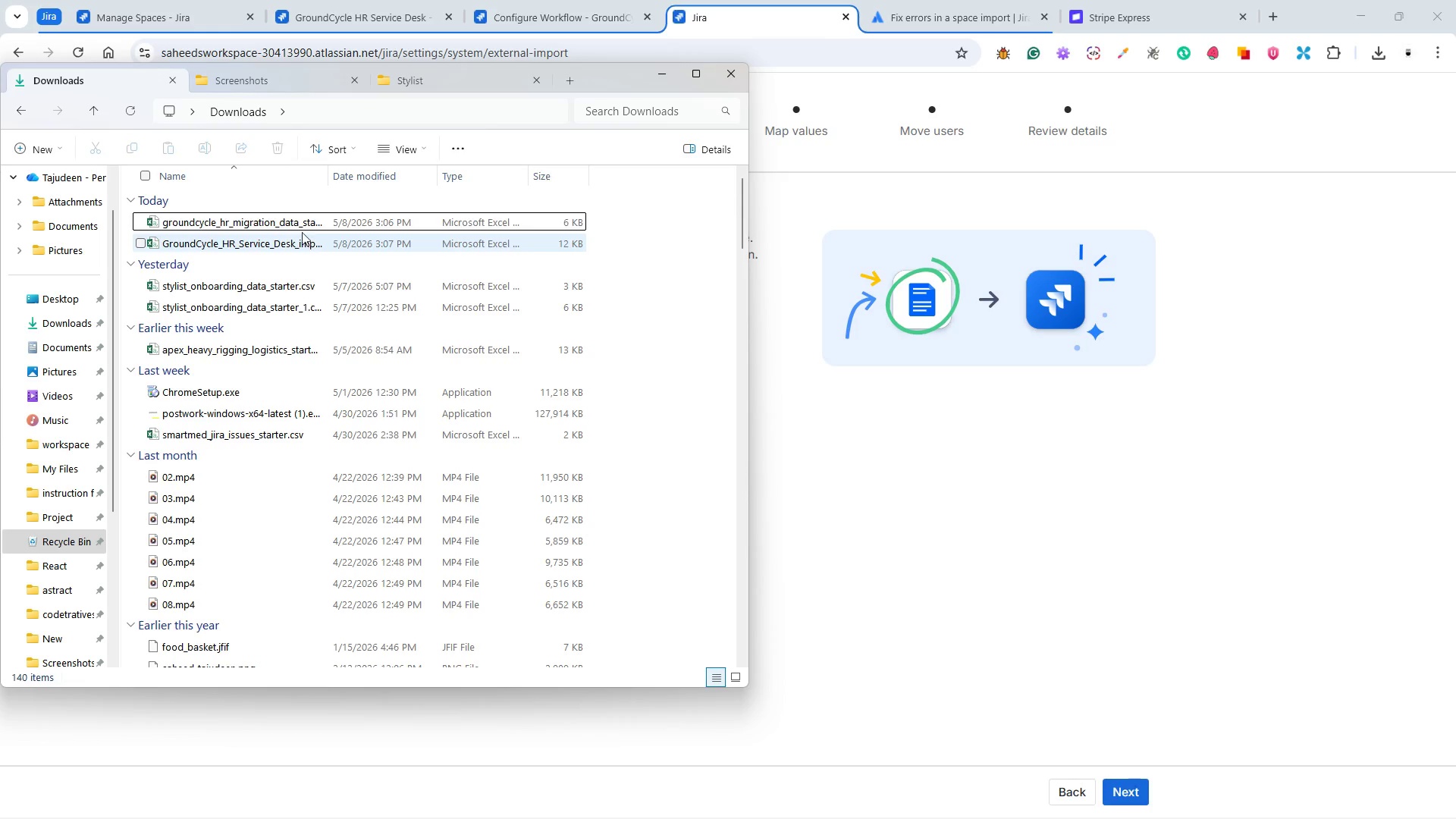 
double_click([299, 225])
 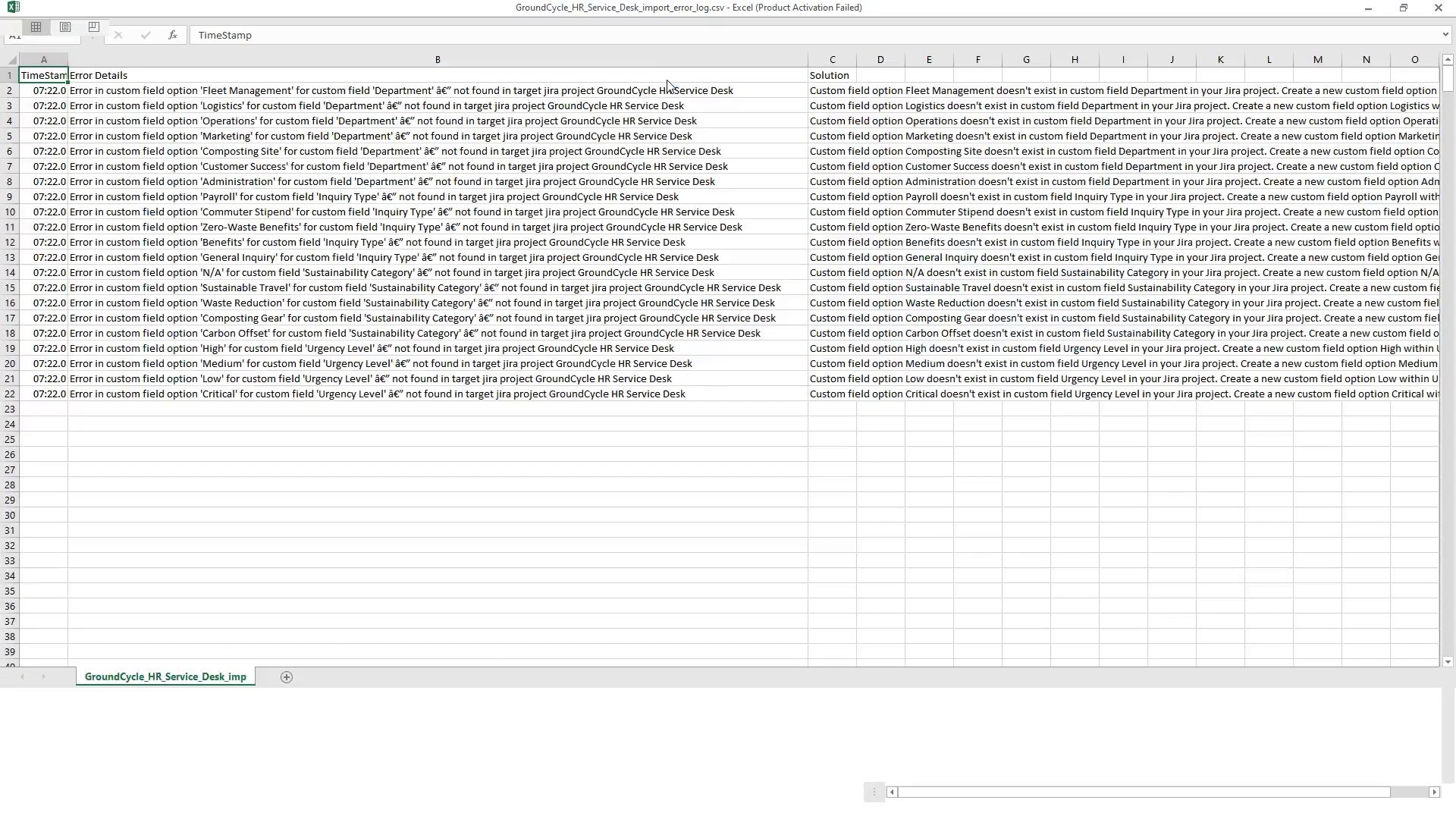 
left_click([653, 70])
 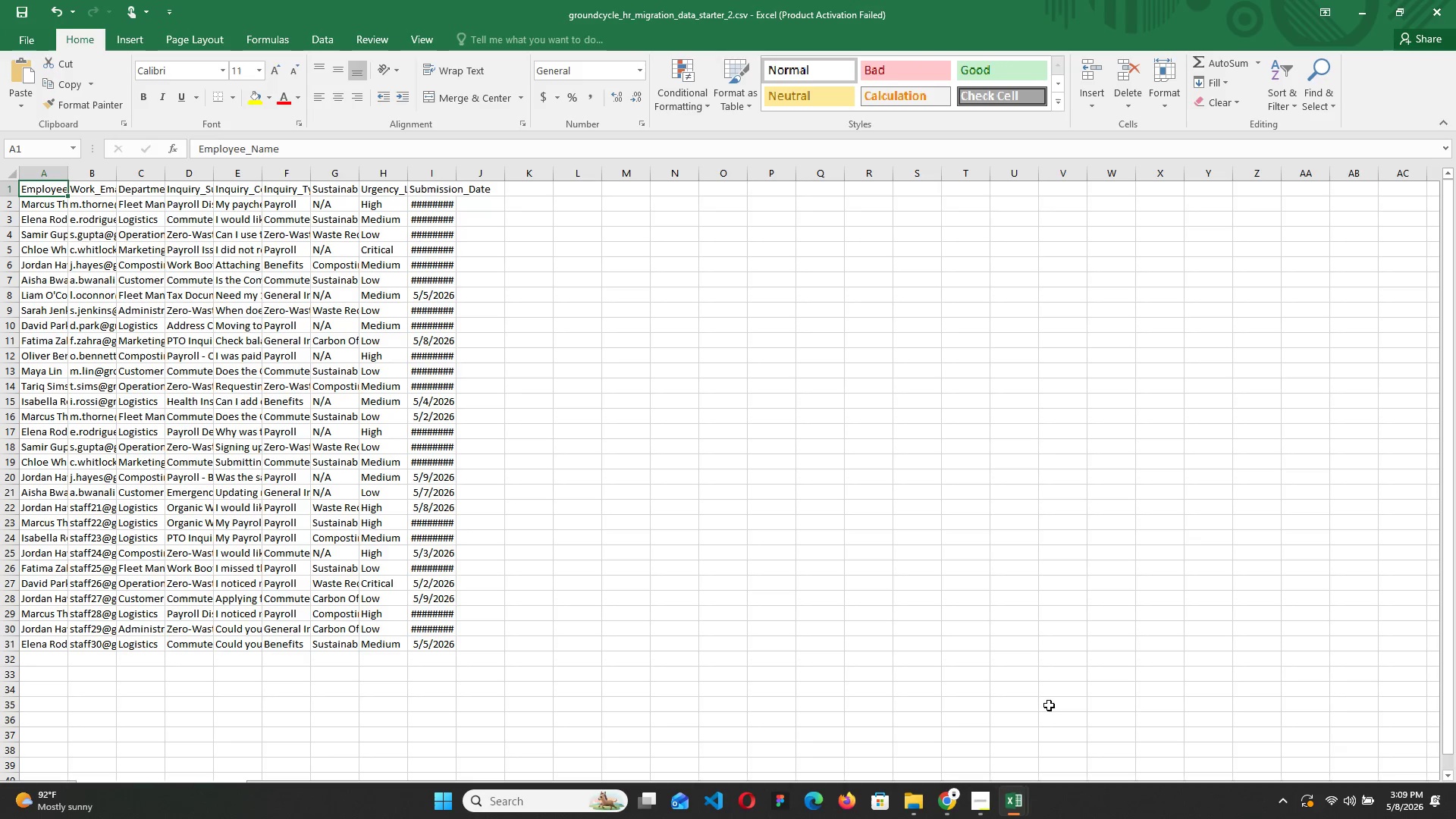 
wait(8.7)
 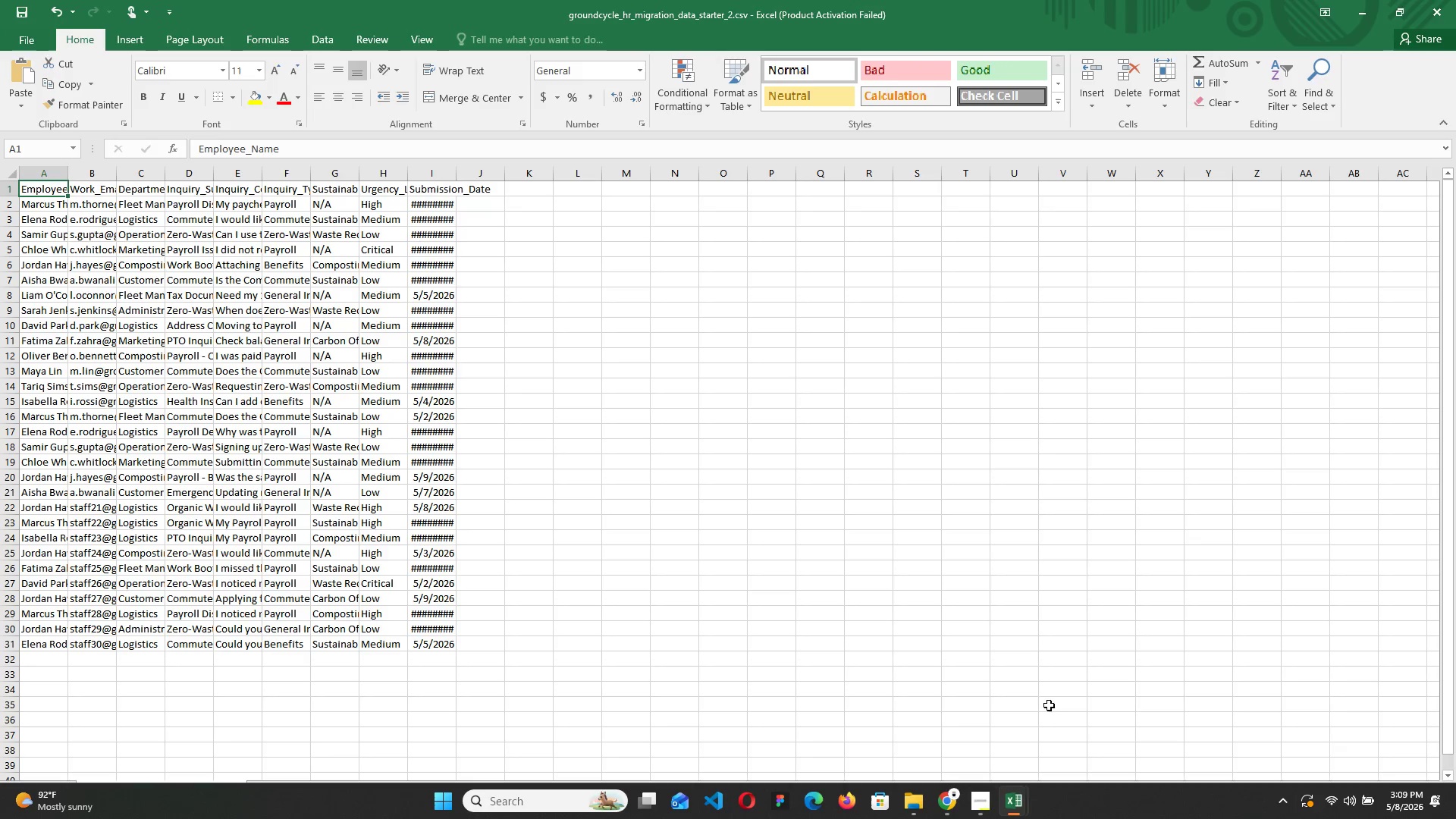 
double_click([165, 170])
 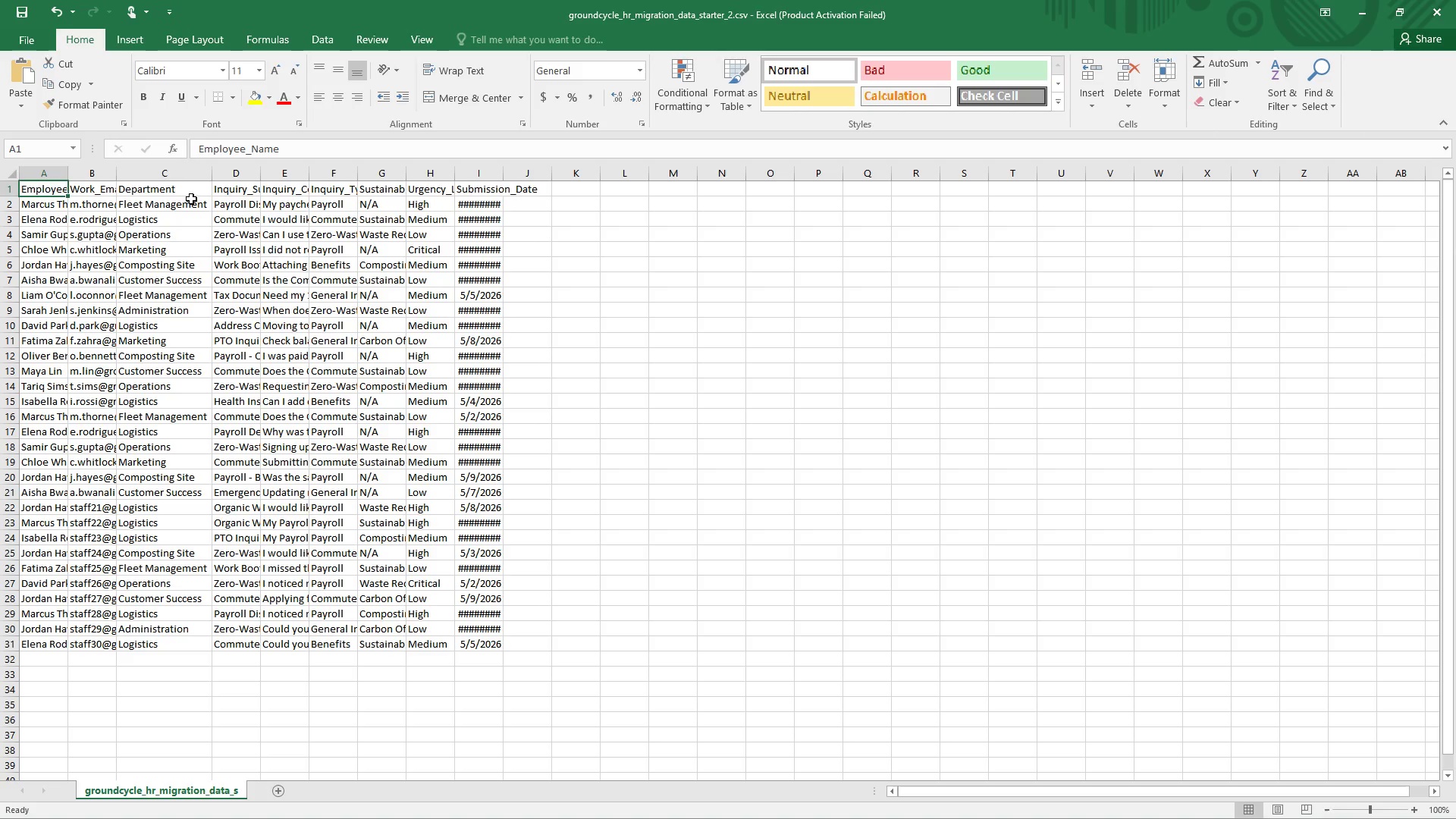 
left_click([190, 201])
 